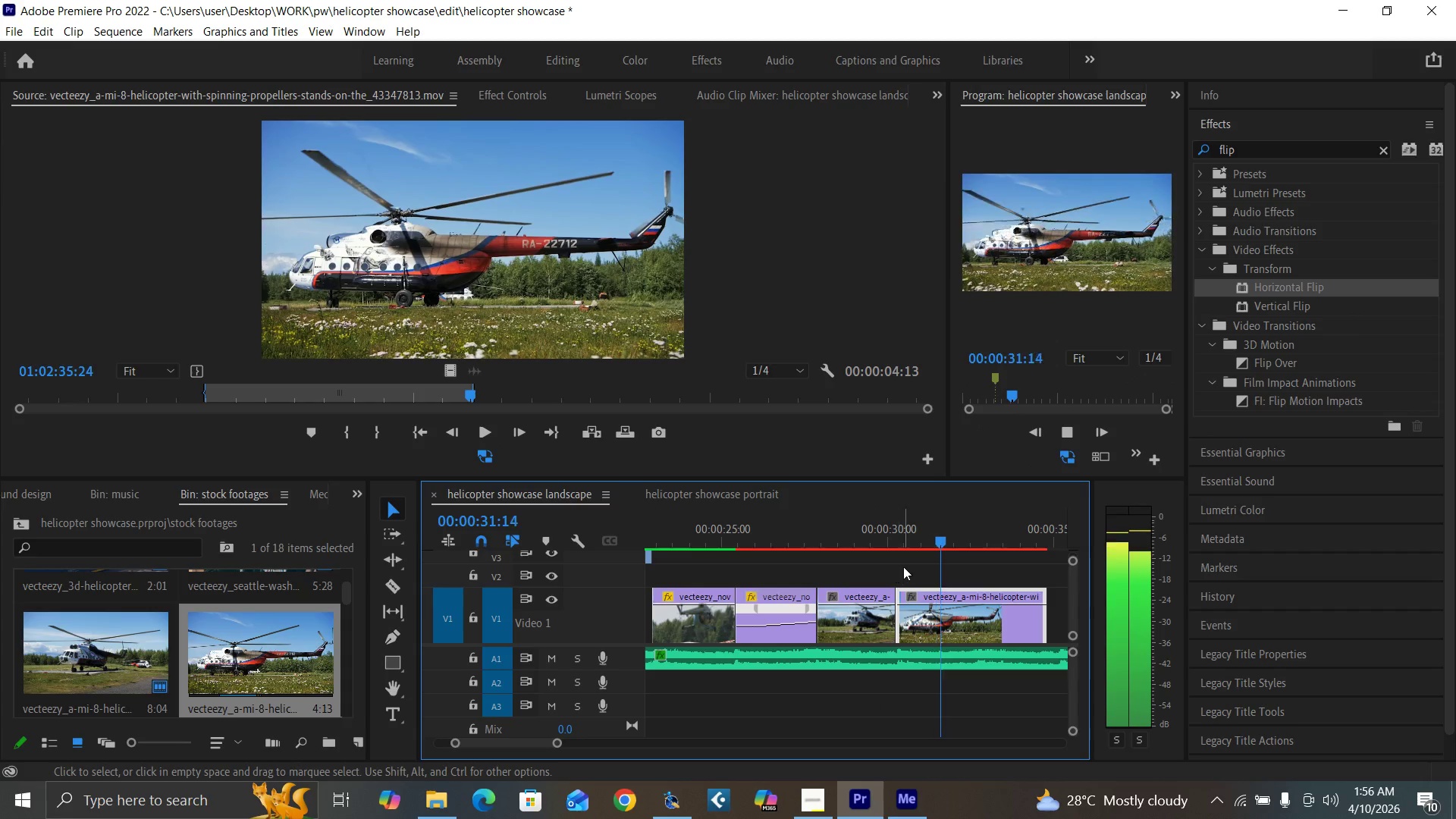 
left_click([806, 544])
 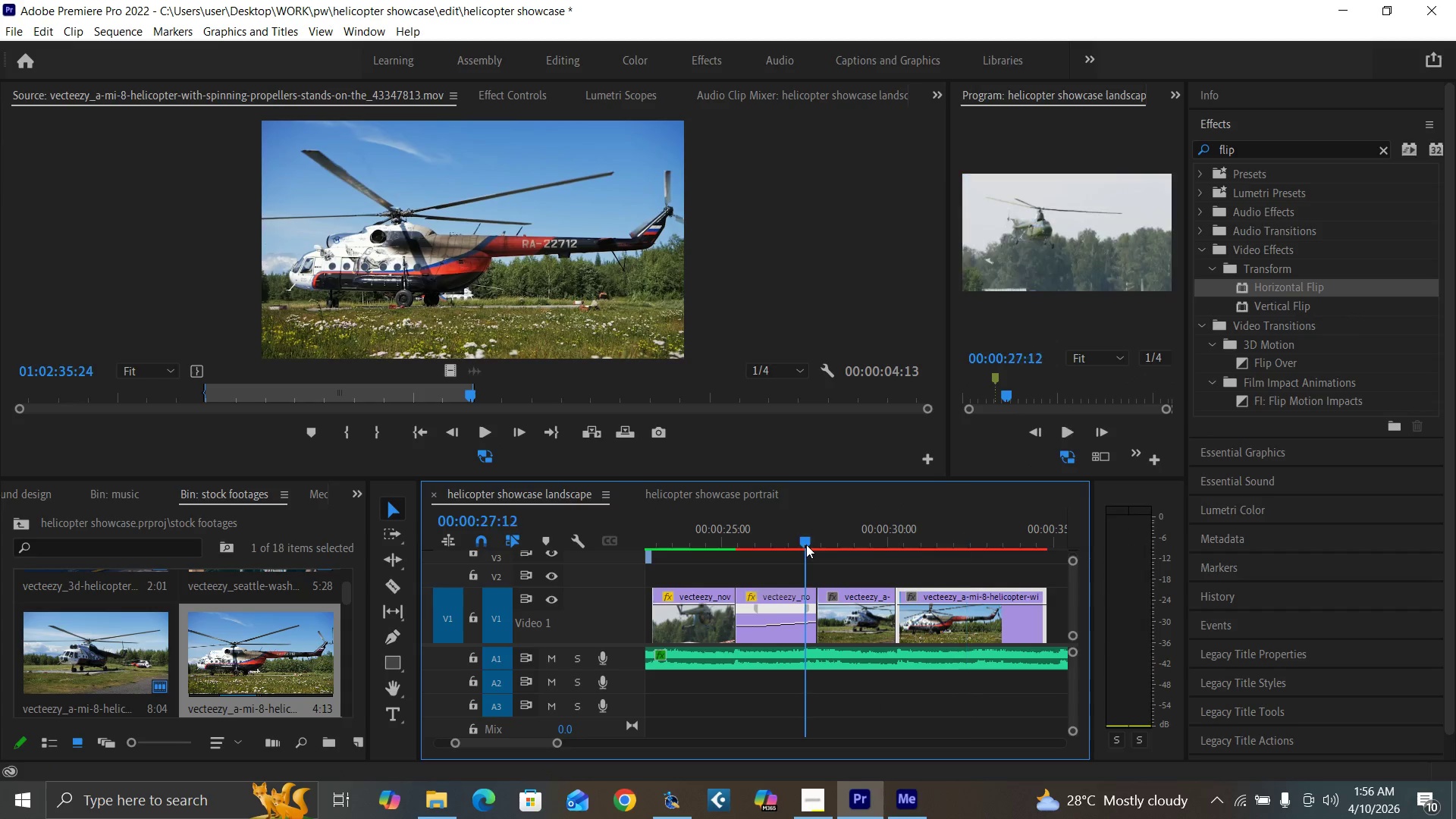 
key(Space)
 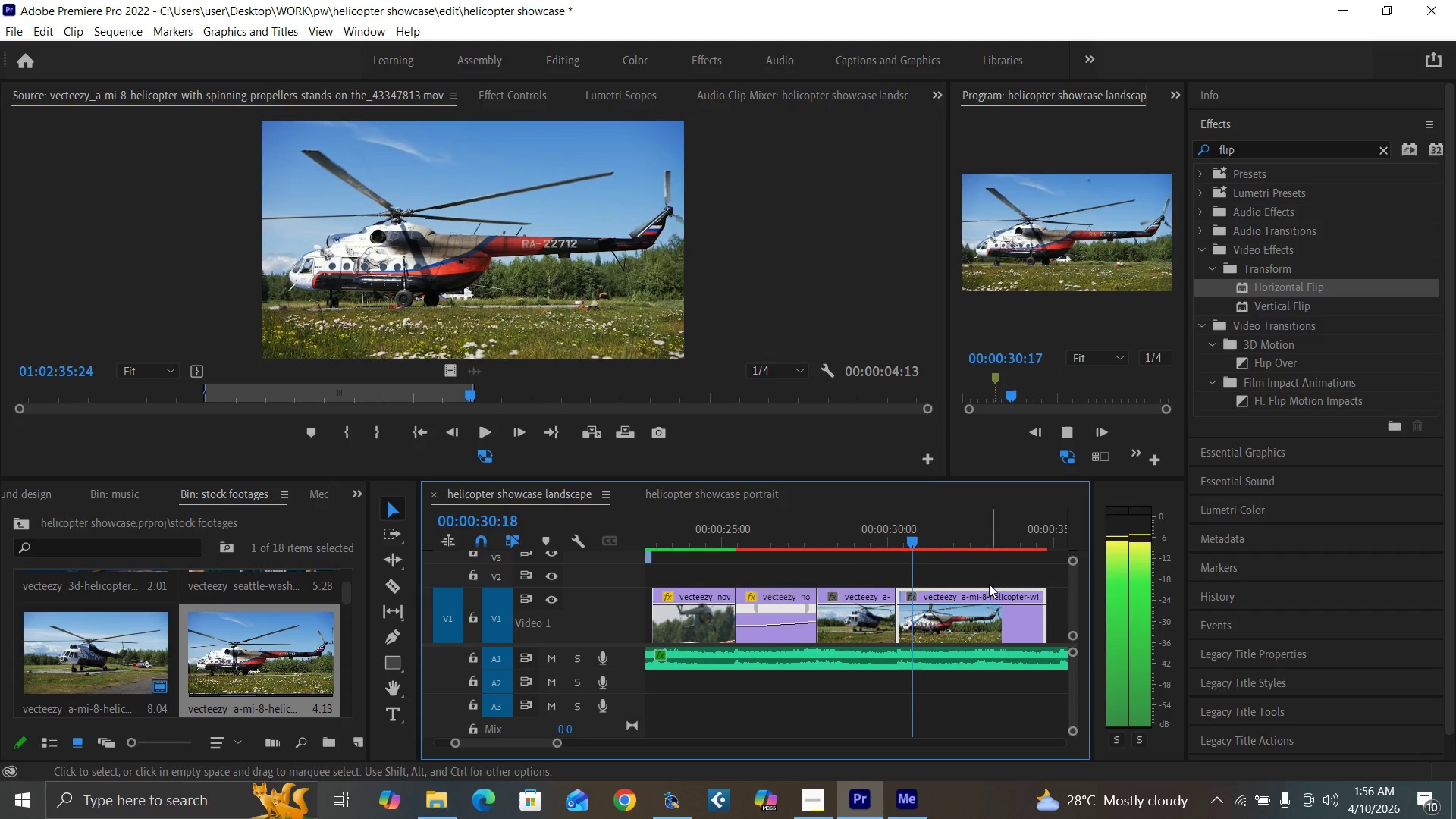 
left_click([792, 537])
 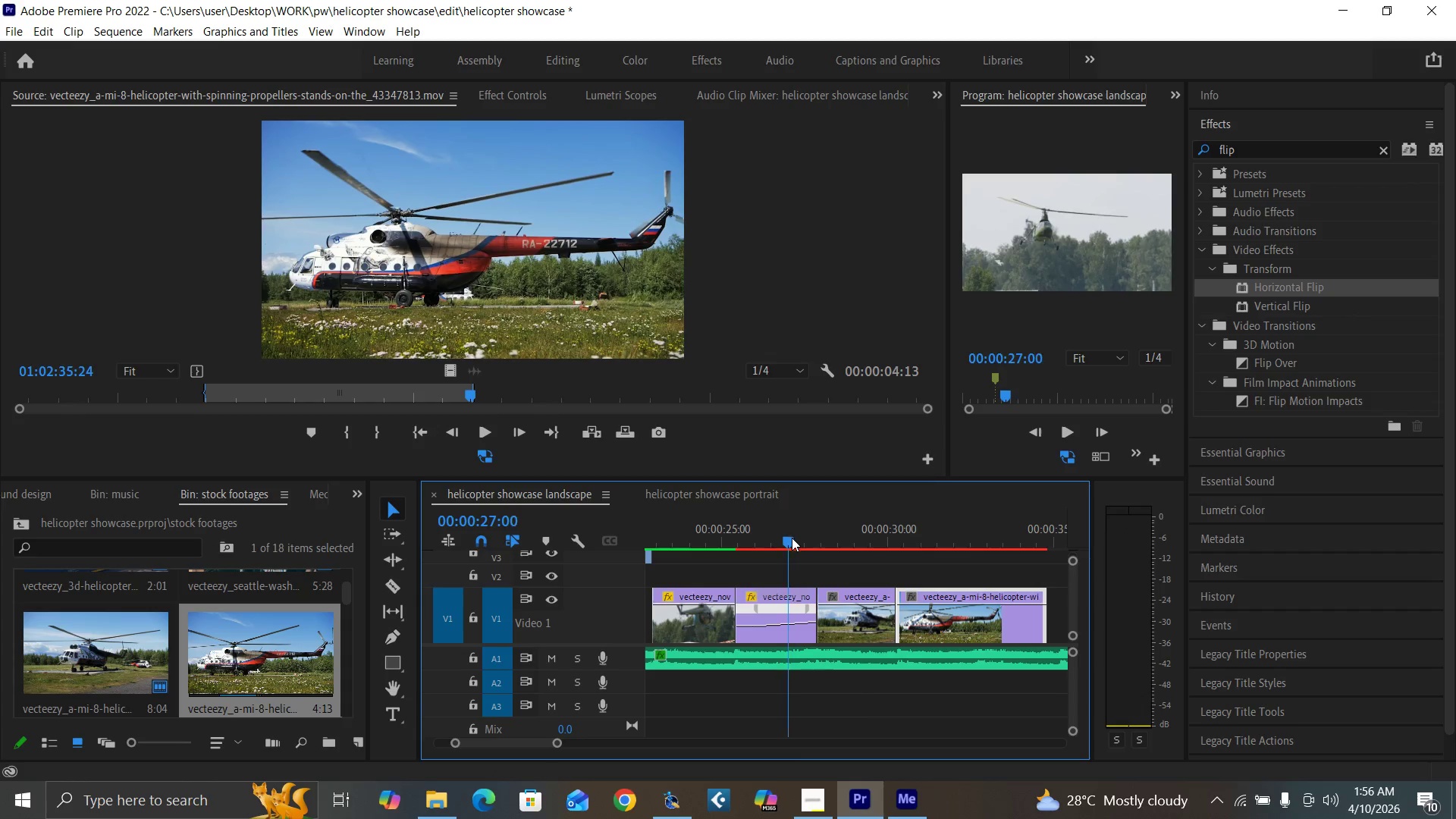 
key(Space)
 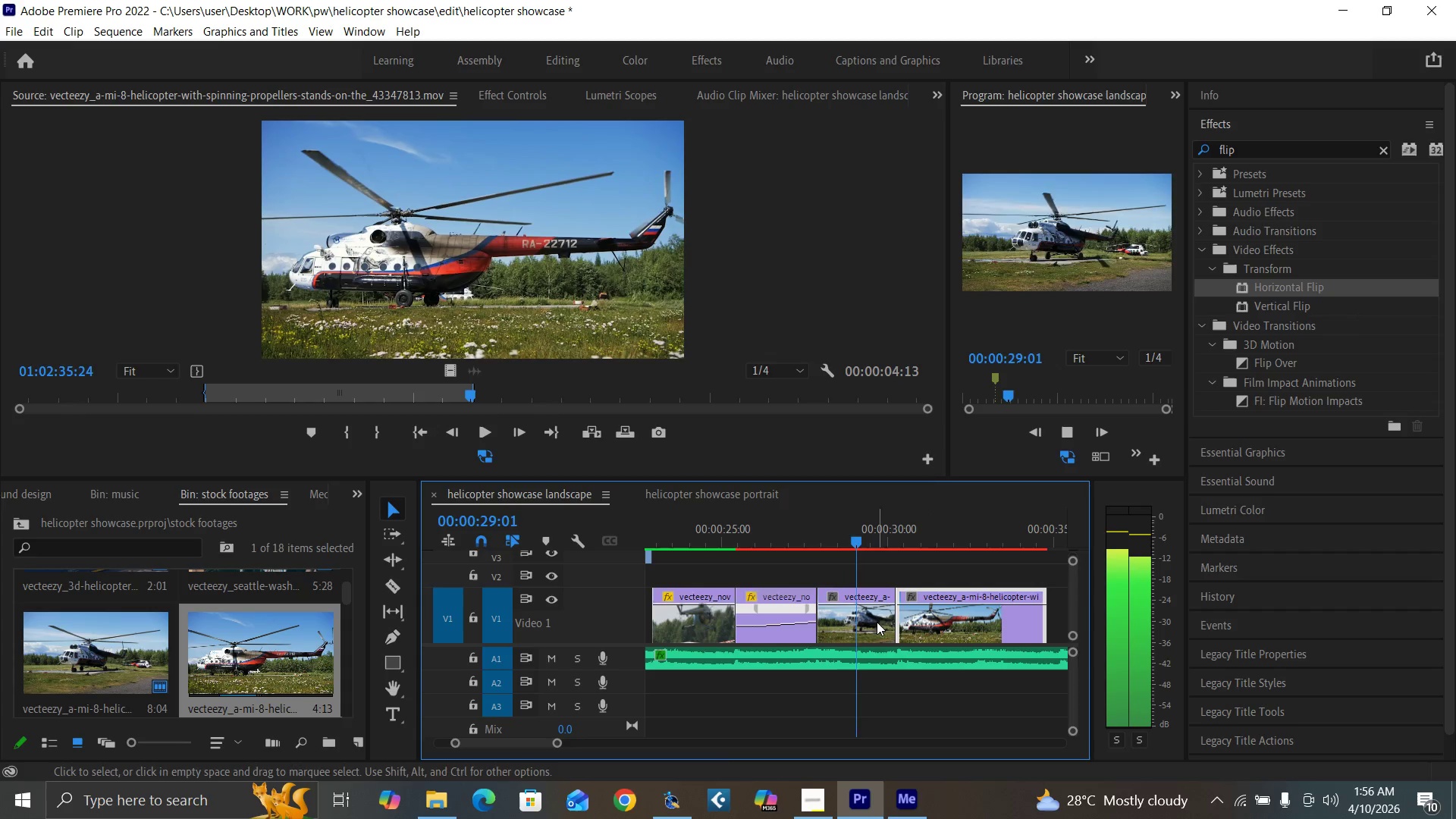 
mouse_move([934, 624])
 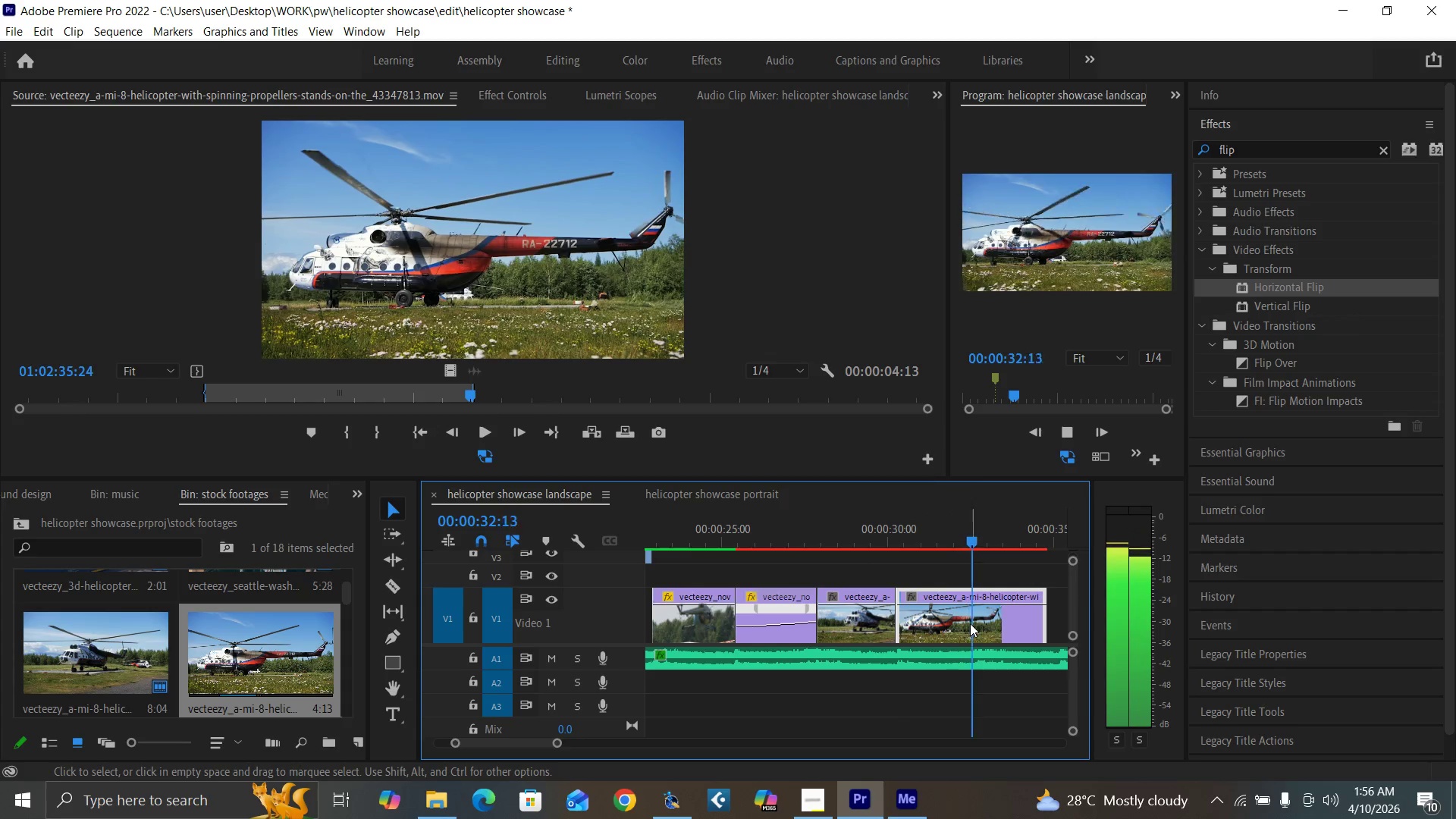 
key(Space)
 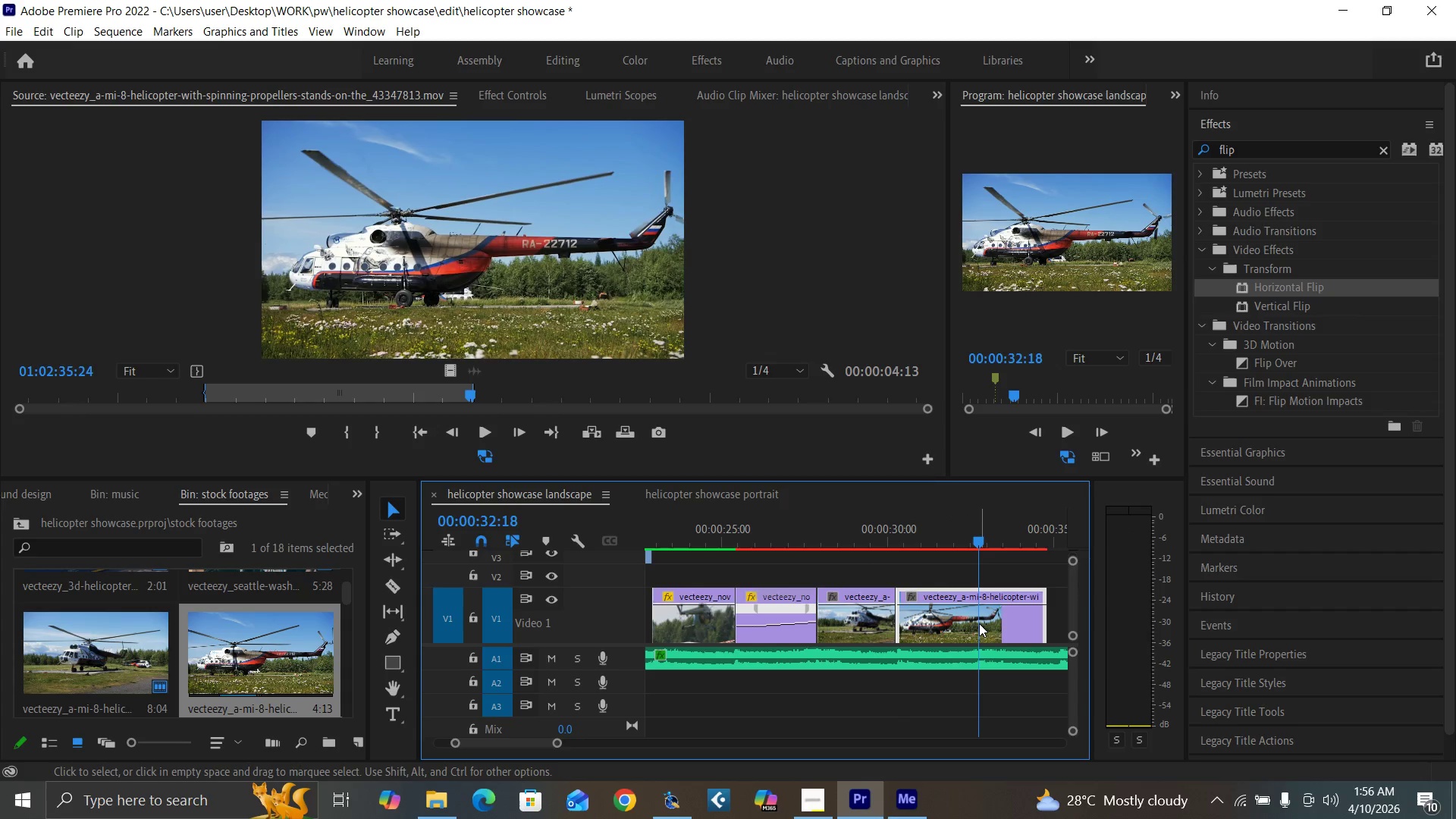 
key(Control+S)
 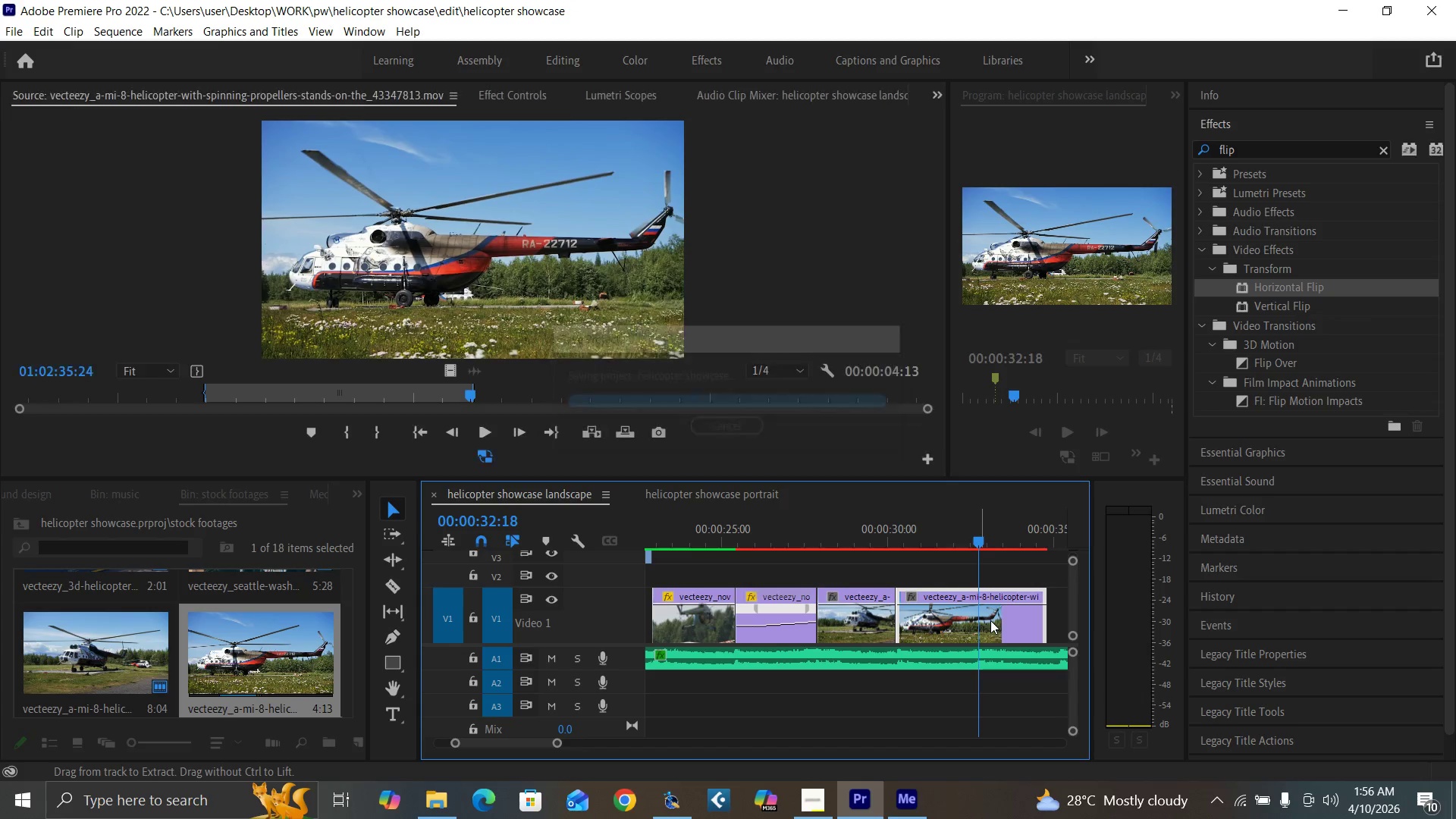 
left_click([990, 620])
 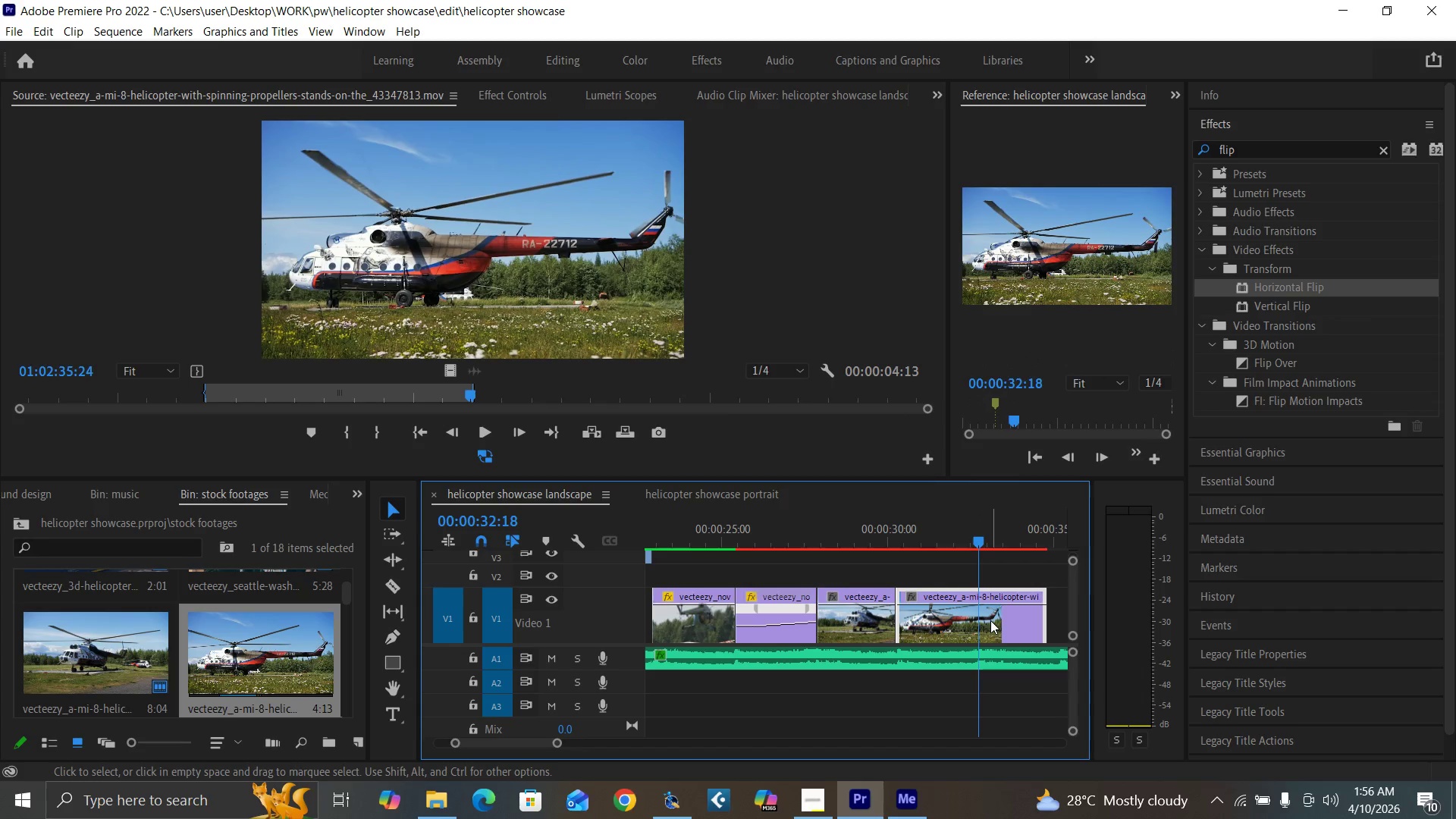 
key(C)
 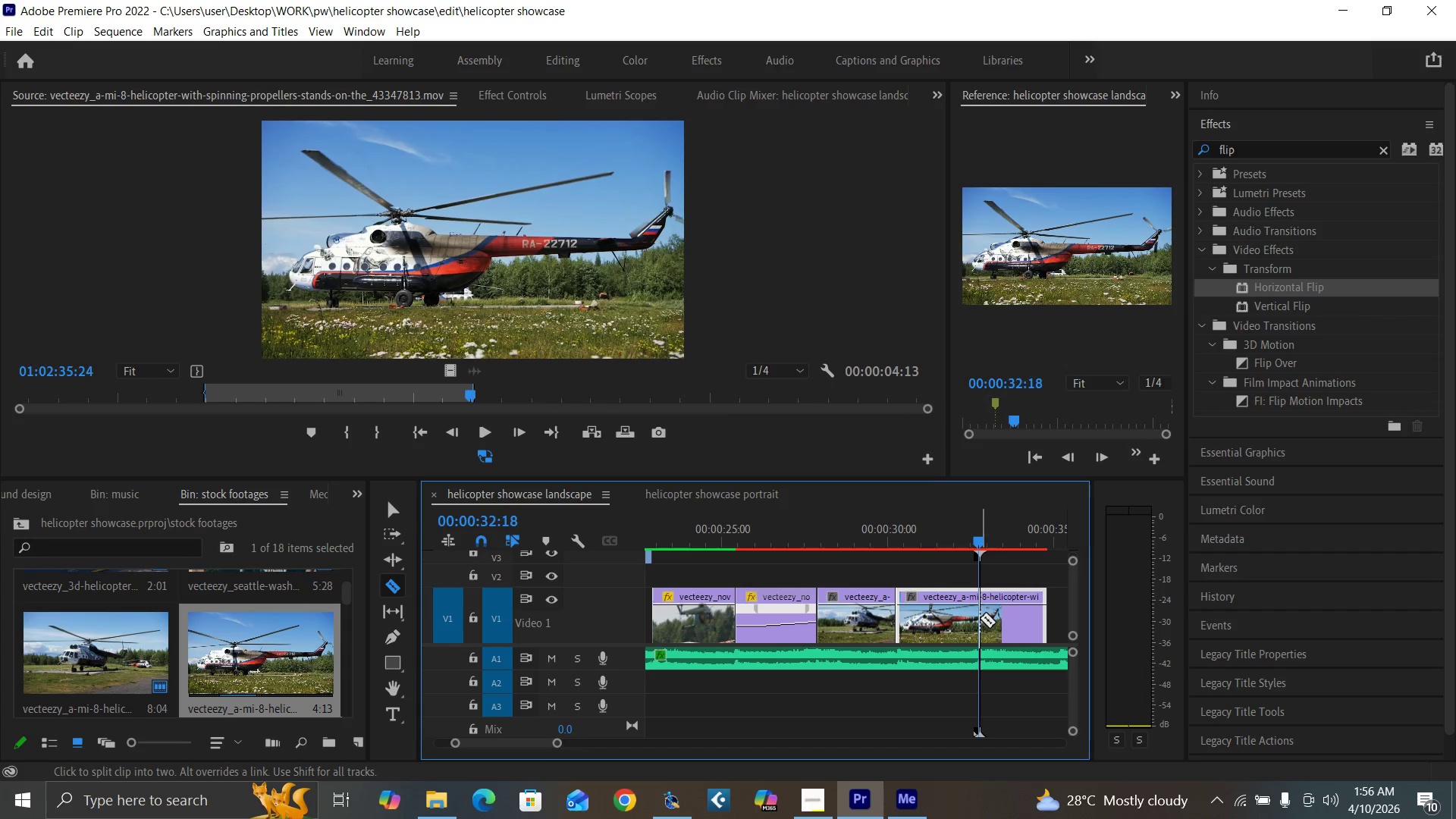 
left_click([978, 617])
 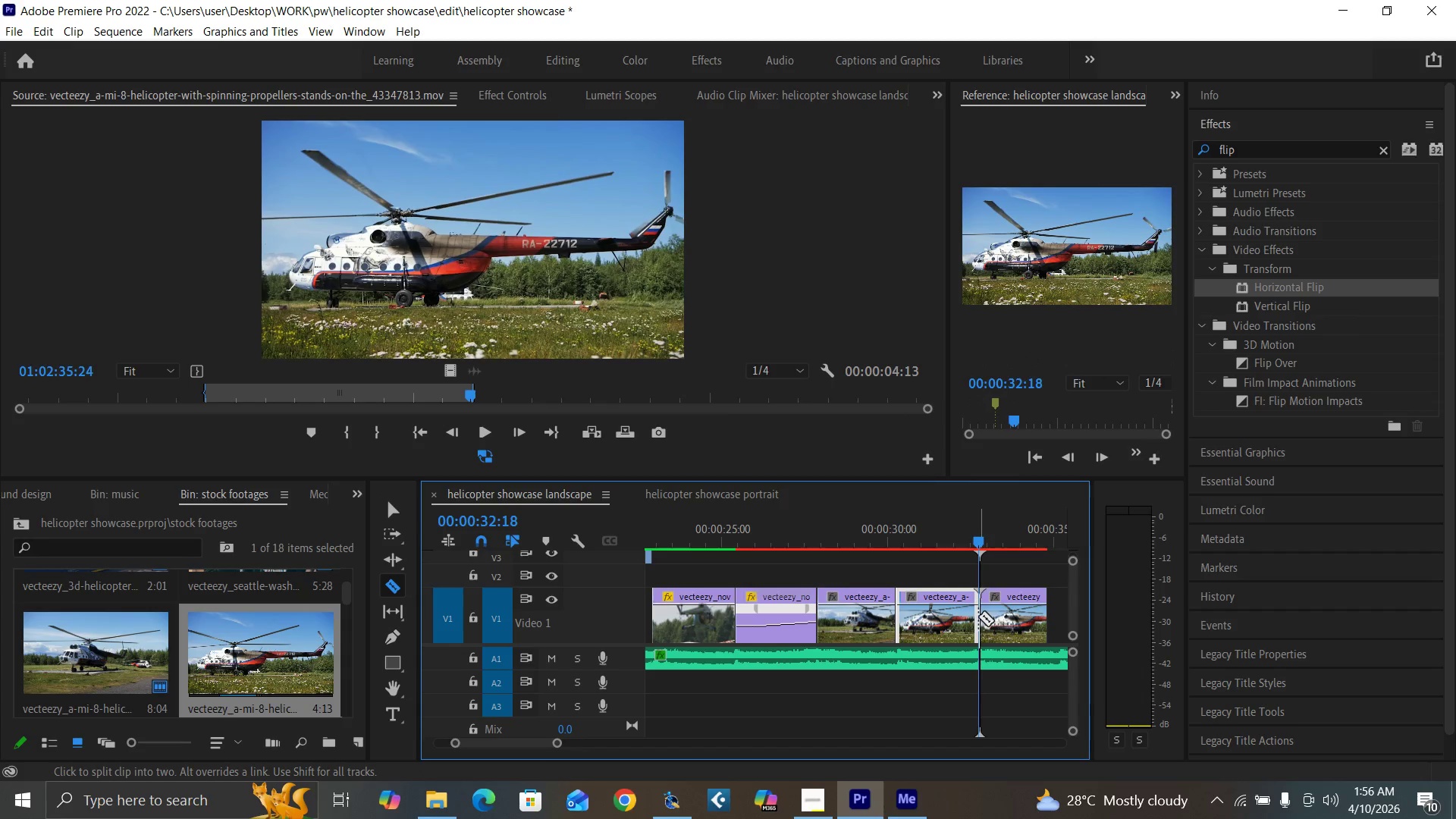 
key(V)
 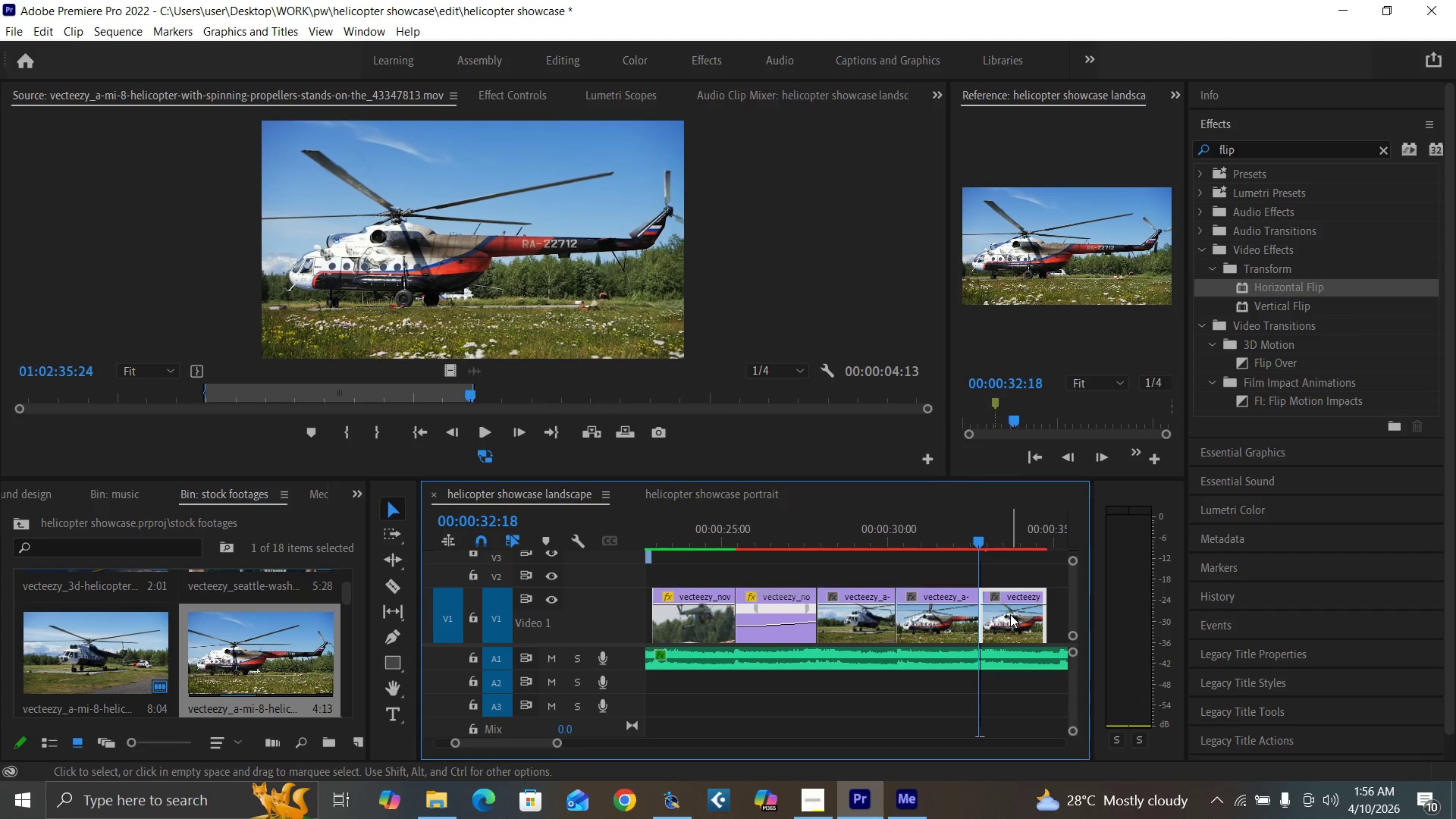 
key(Shift+E)
 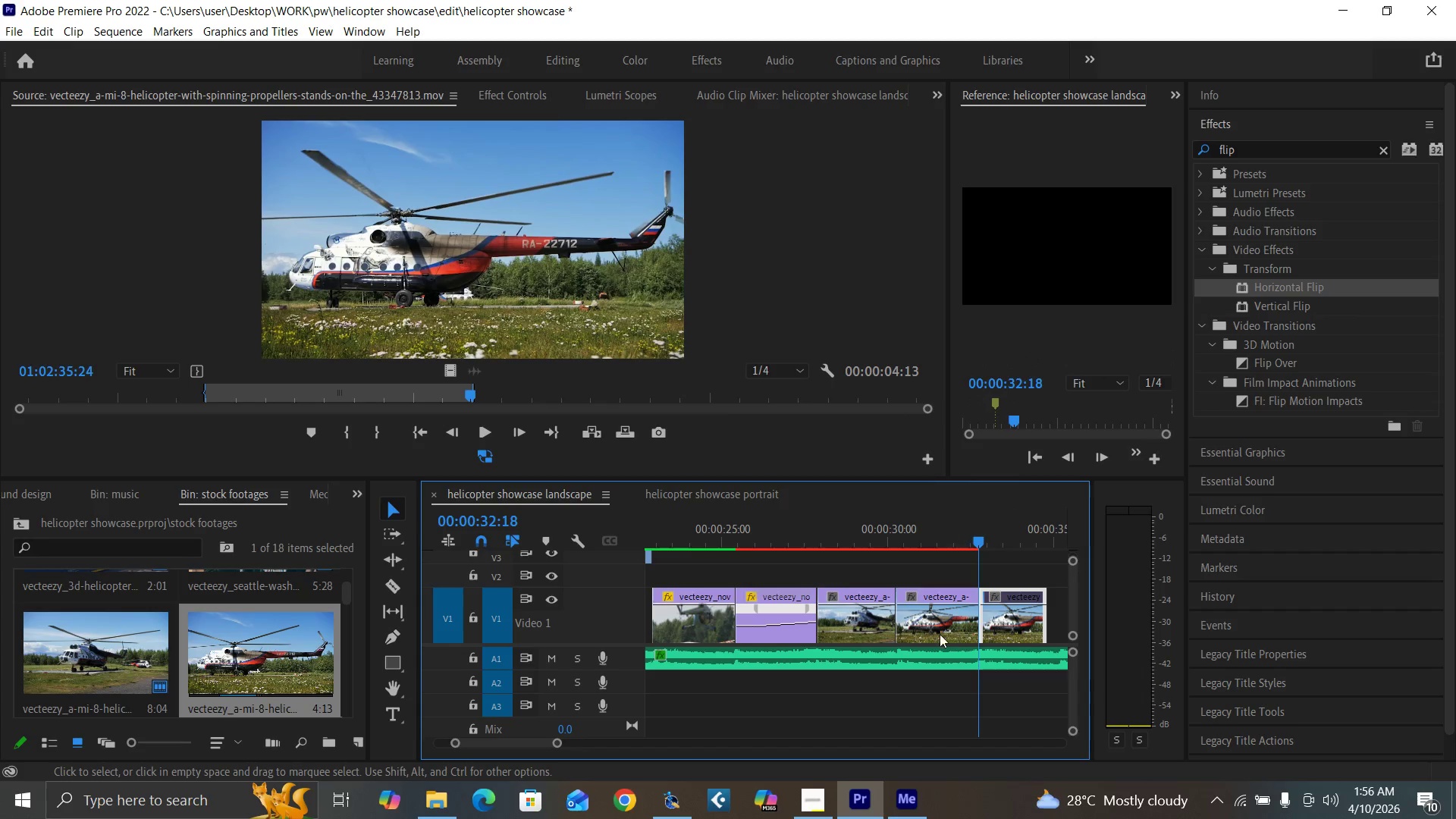 
key(Control+S)
 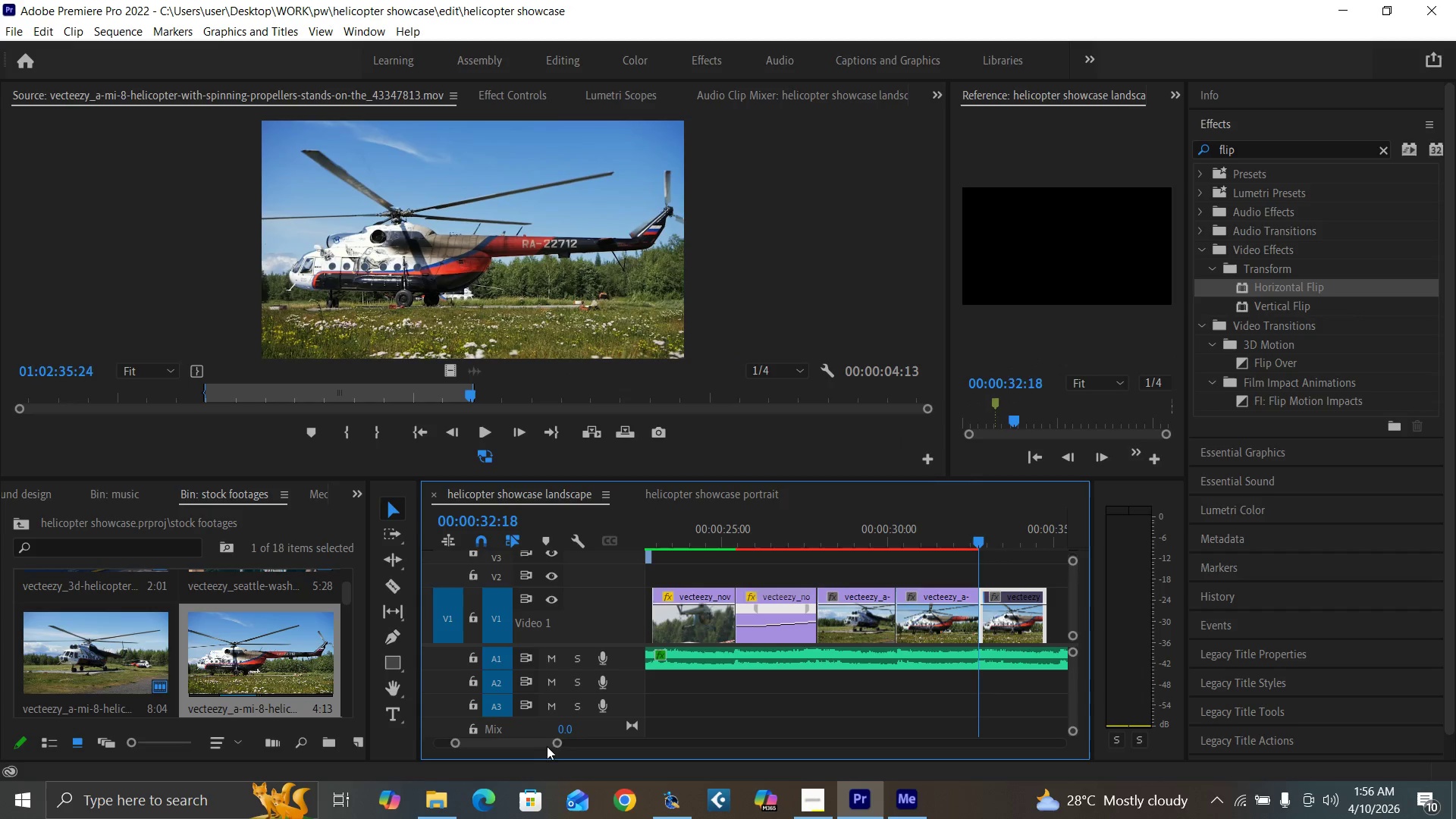 
left_click_drag(start_coordinate=[555, 741], to_coordinate=[567, 743])
 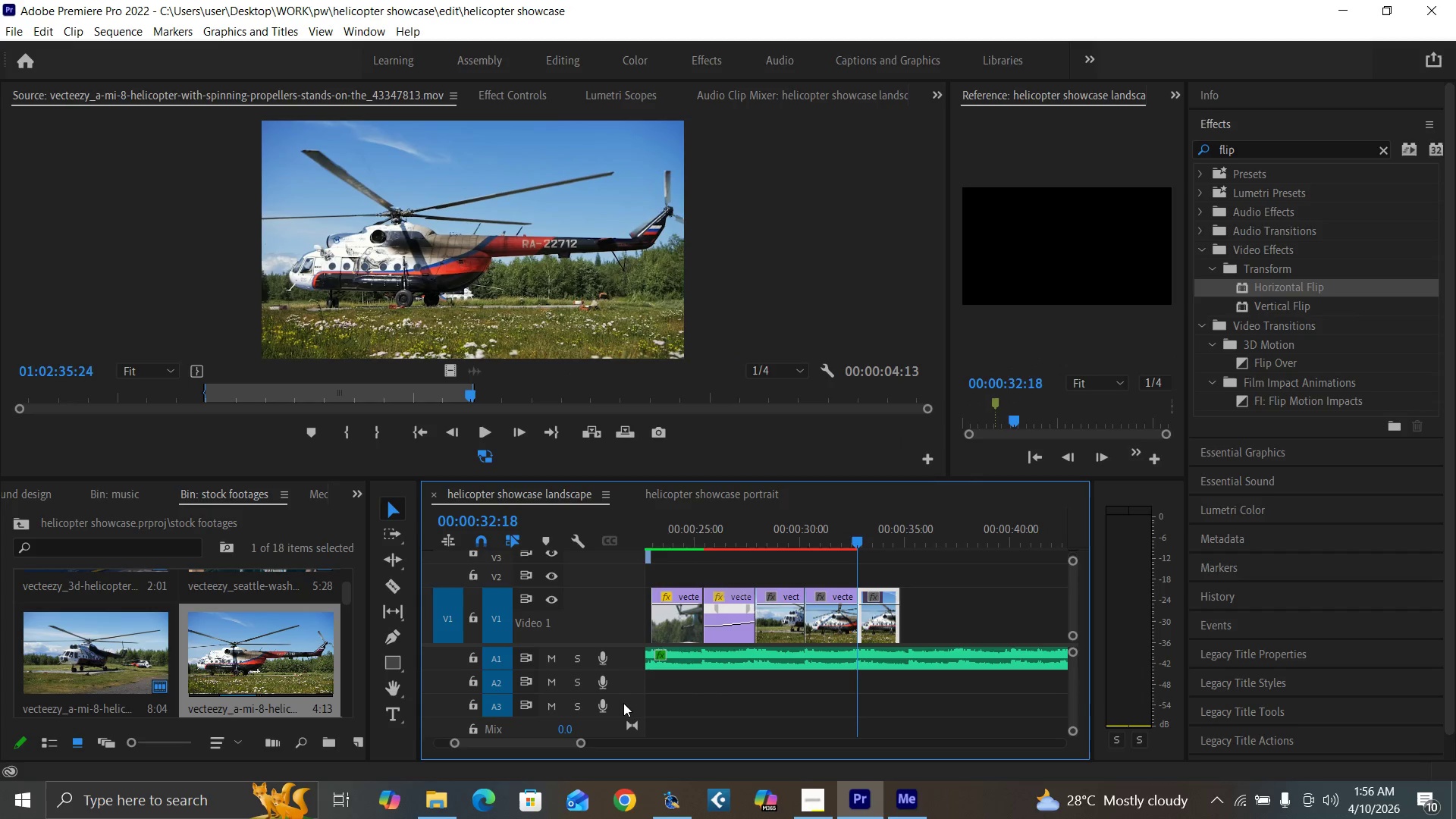 
key(Shift+E)
 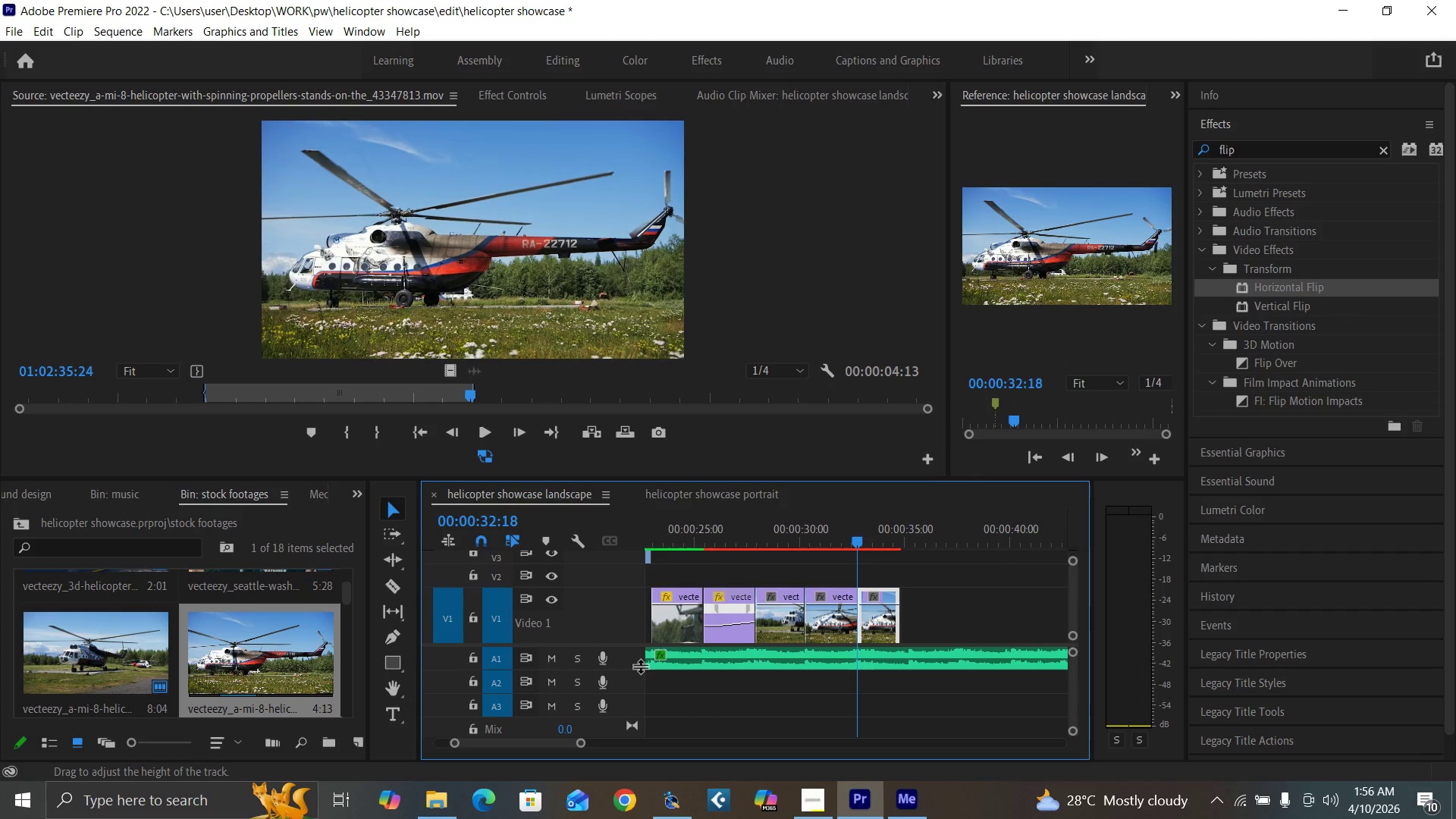 
key(Control+S)
 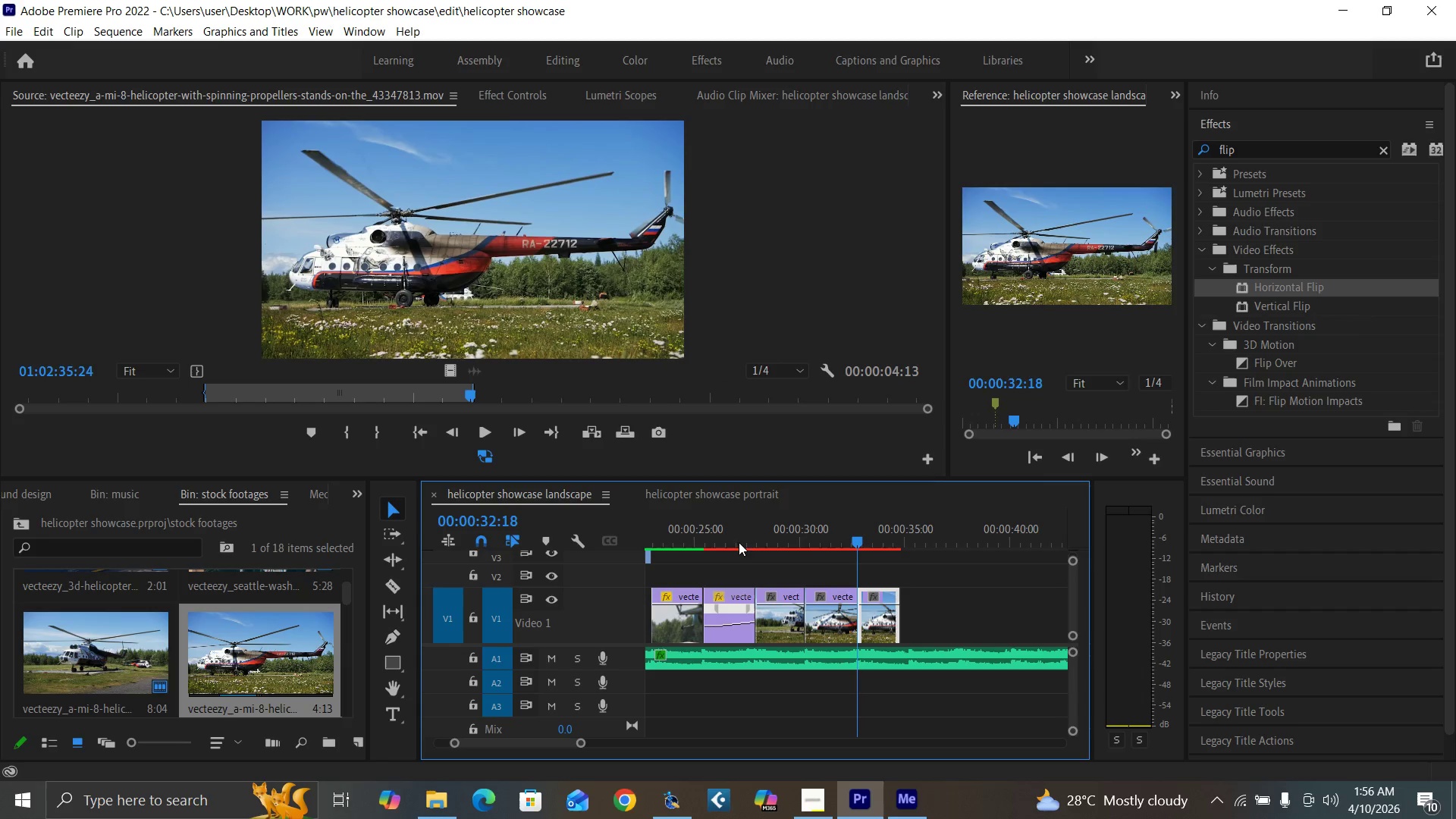 
left_click([706, 538])
 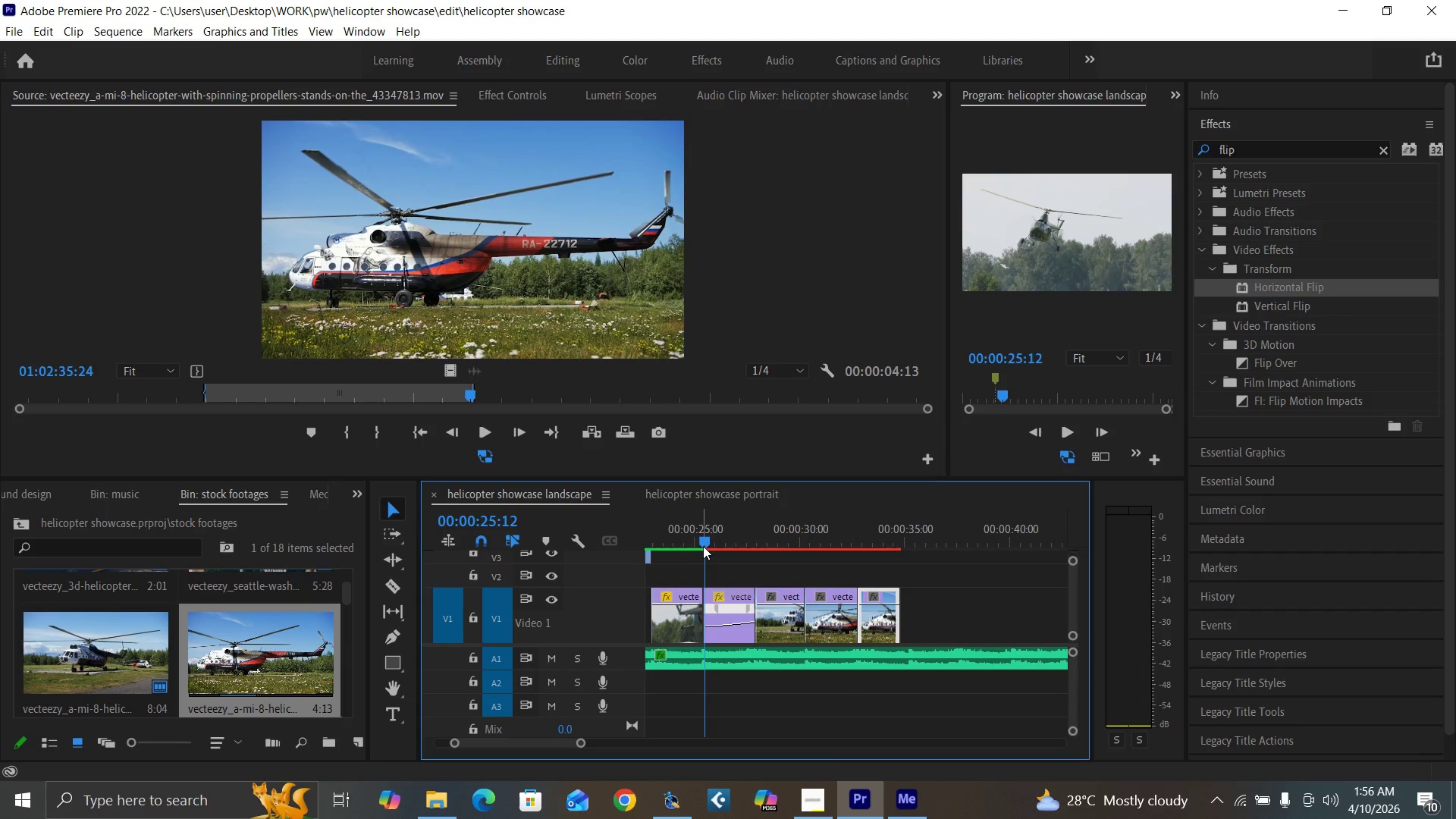 
key(Control+Backquote)
 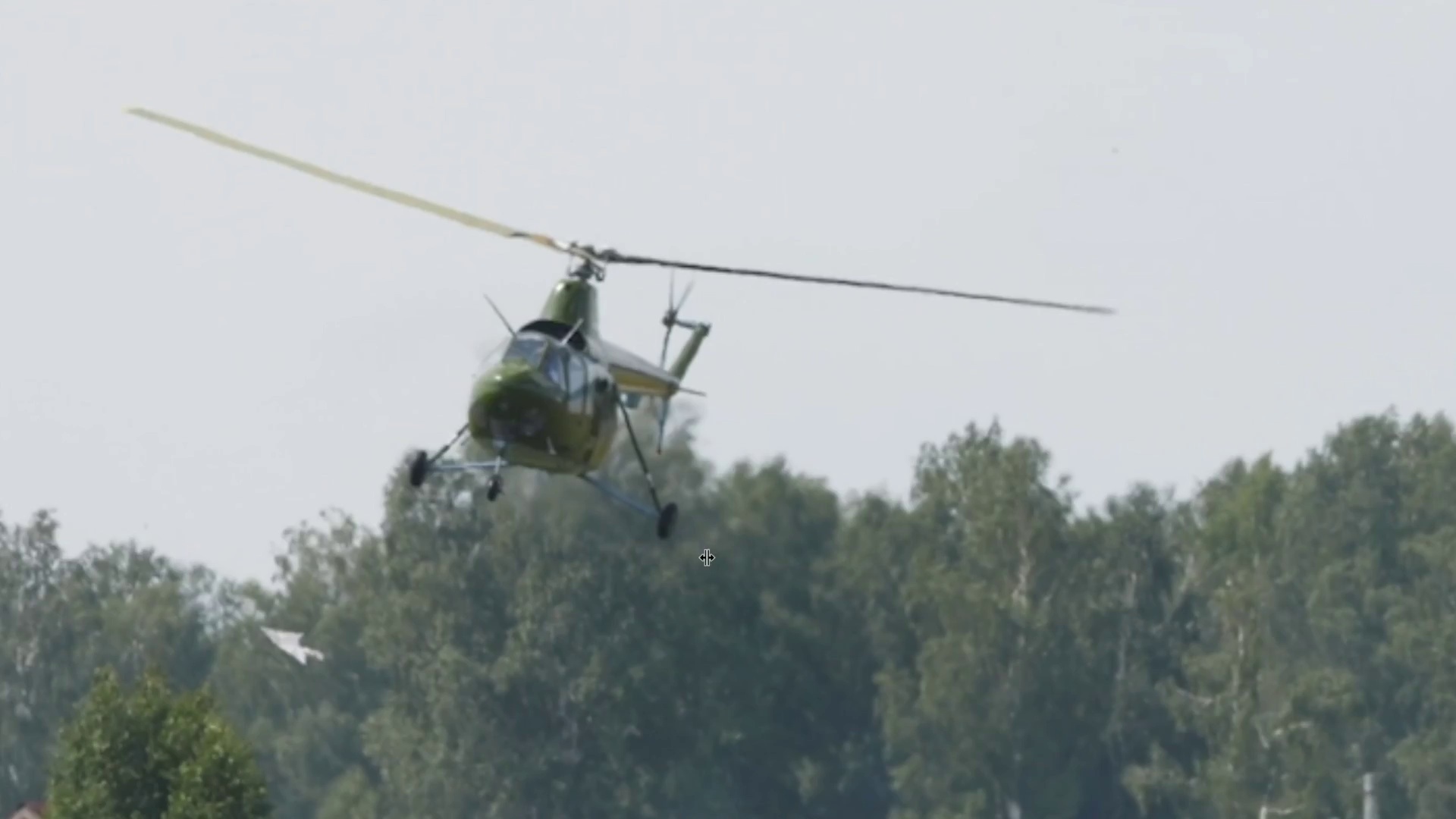 
key(Space)
 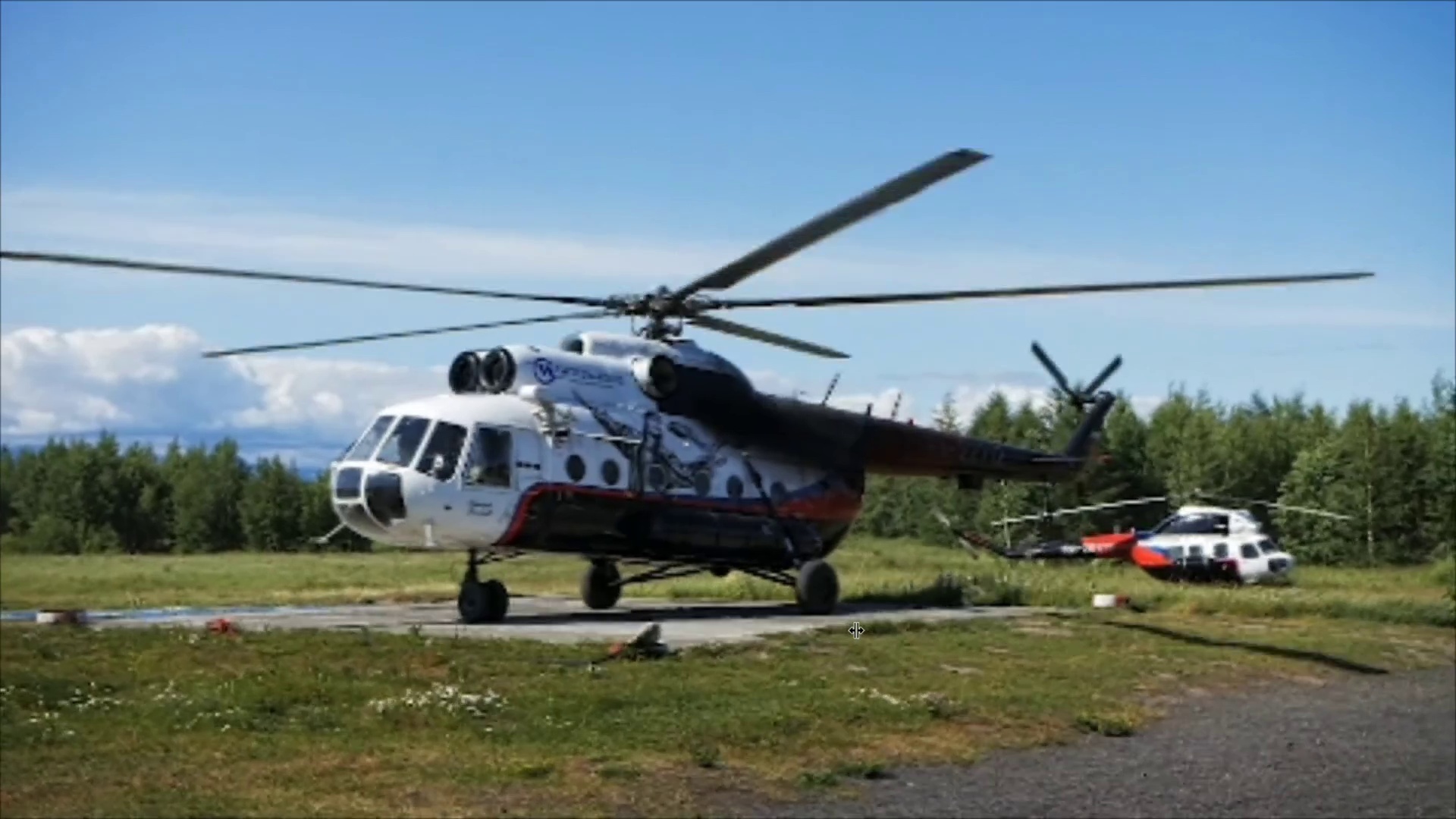 
wait(9.7)
 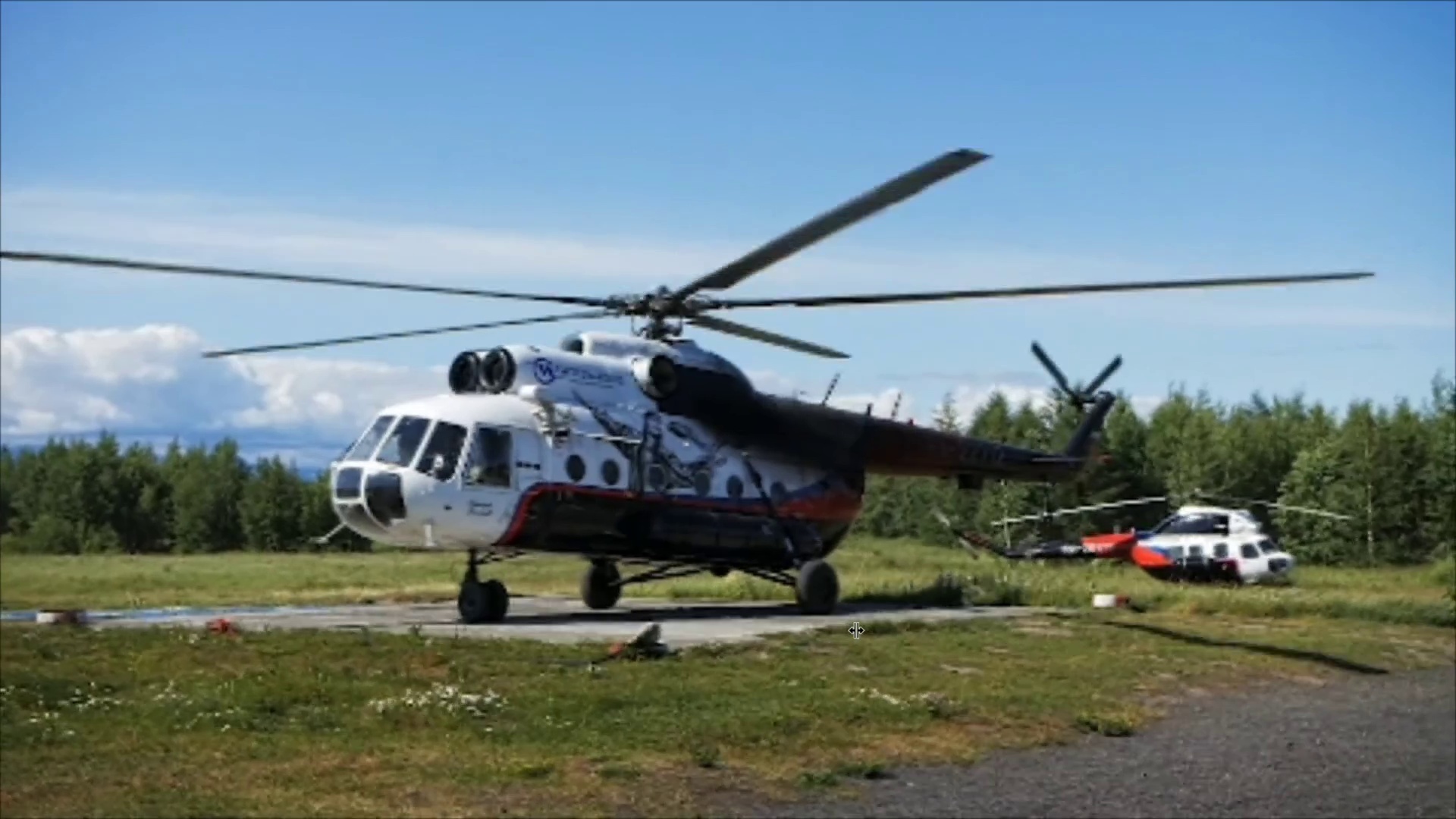 
key(Space)
 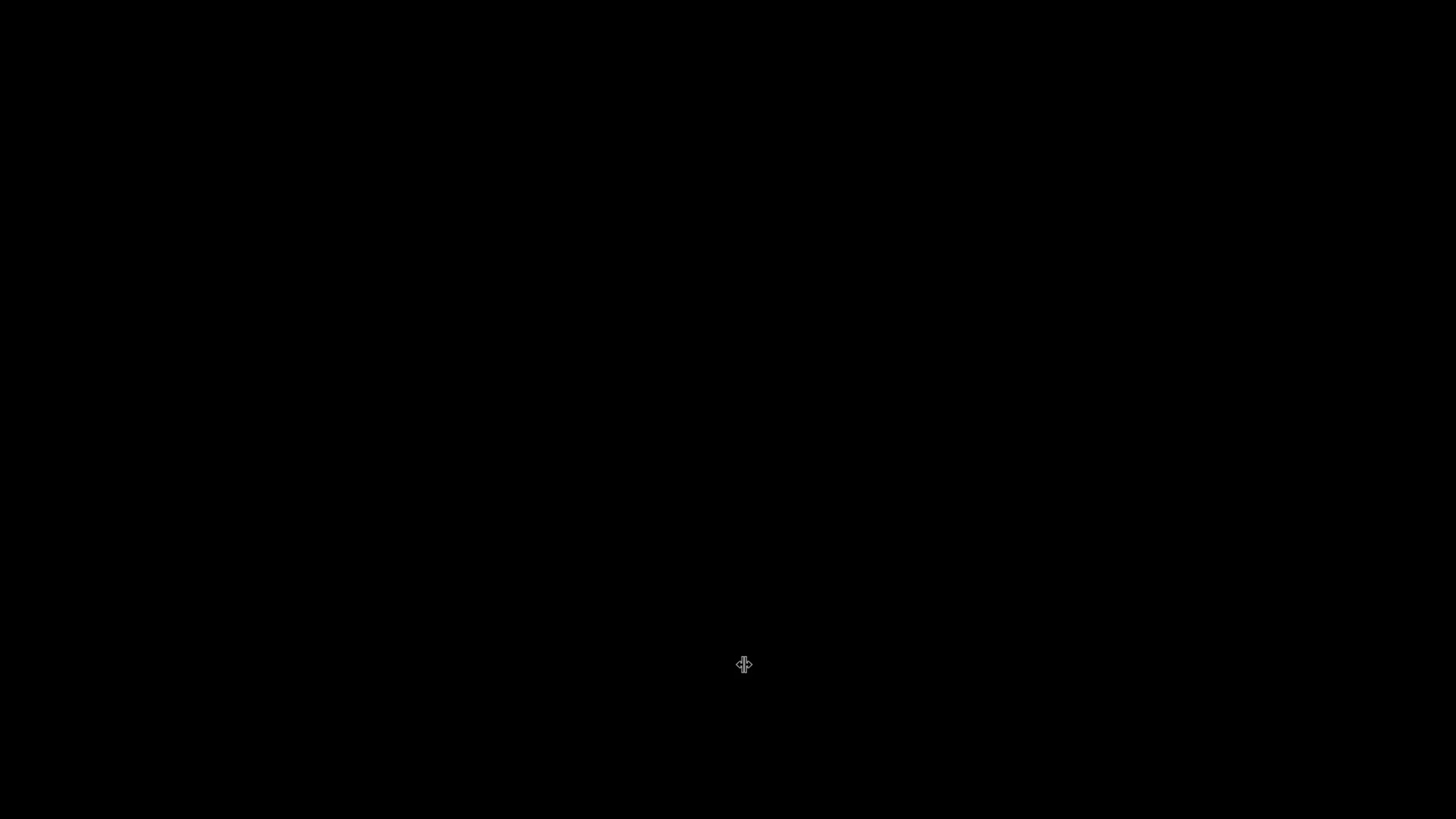 
key(Control+Backquote)
 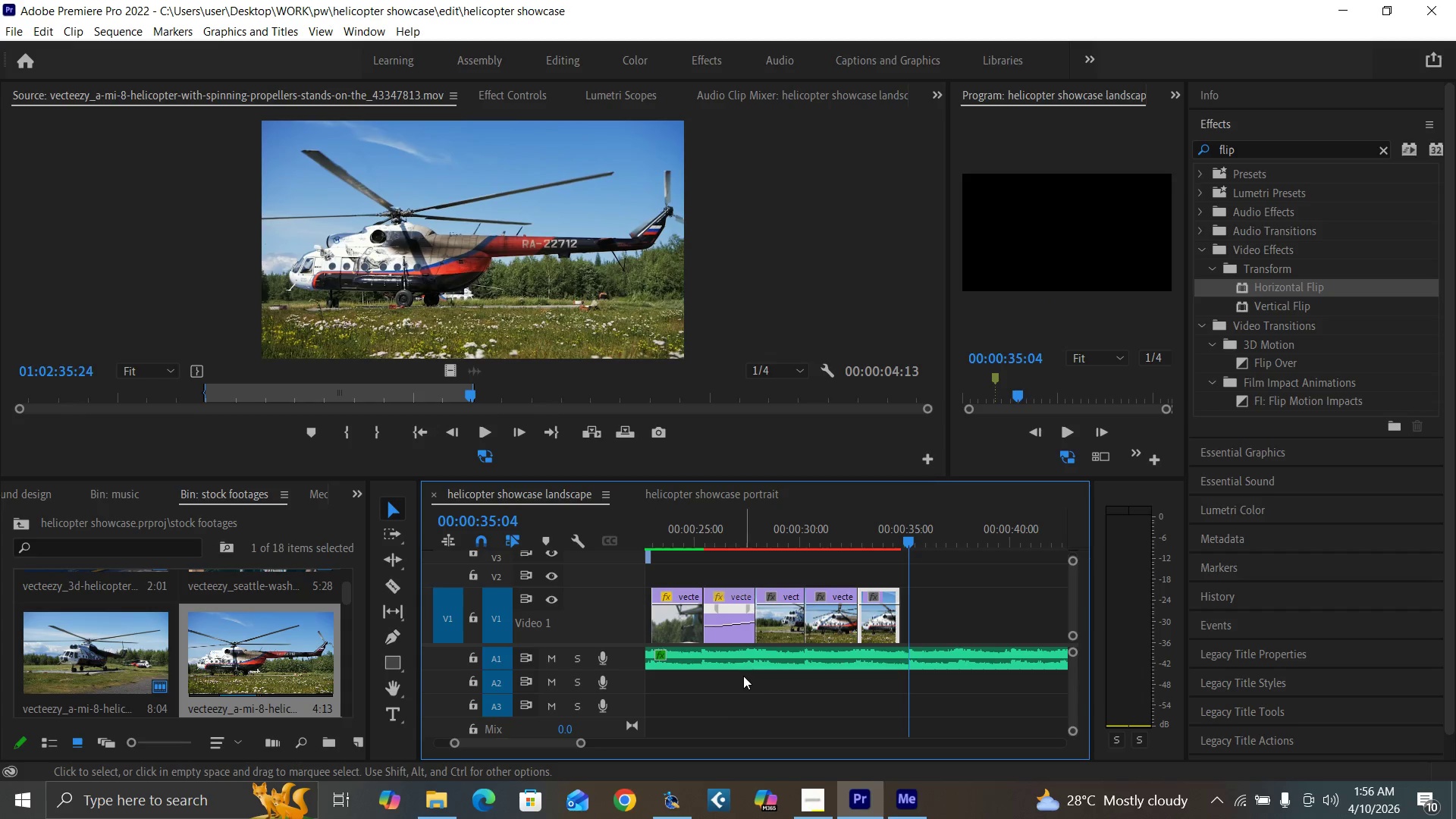 
key(Equal)
 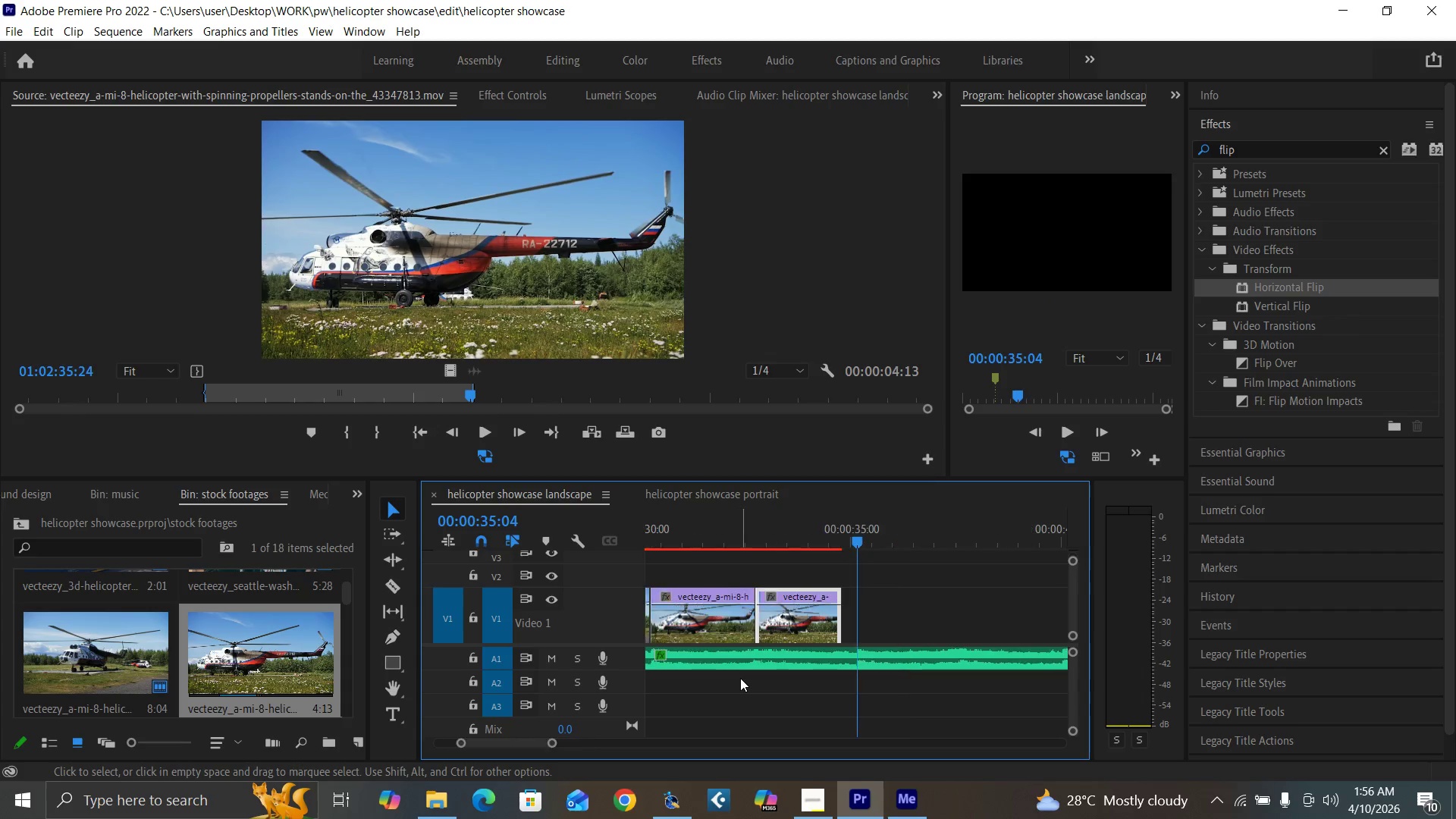 
key(Equal)
 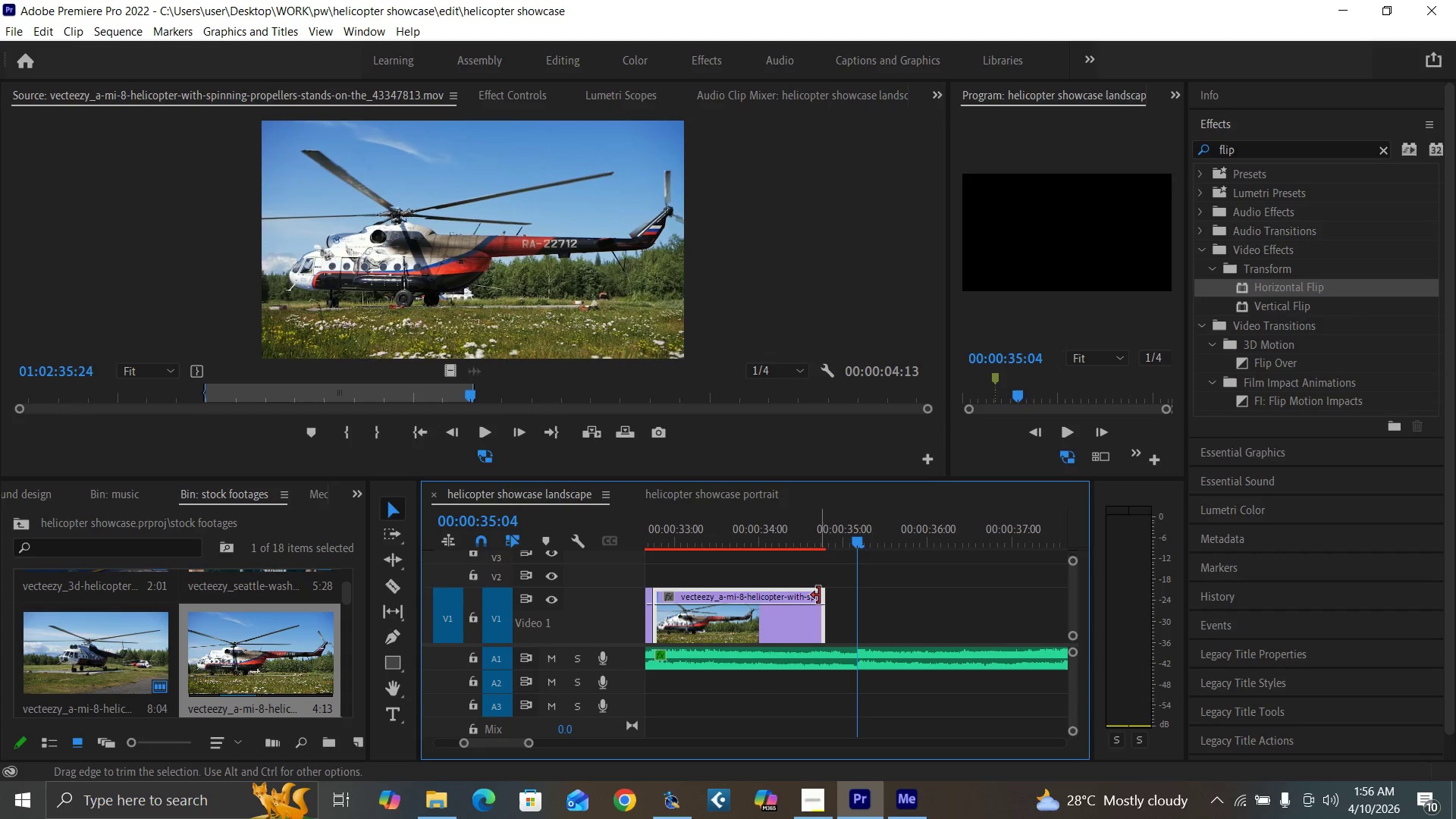 
left_click_drag(start_coordinate=[819, 595], to_coordinate=[847, 601])
 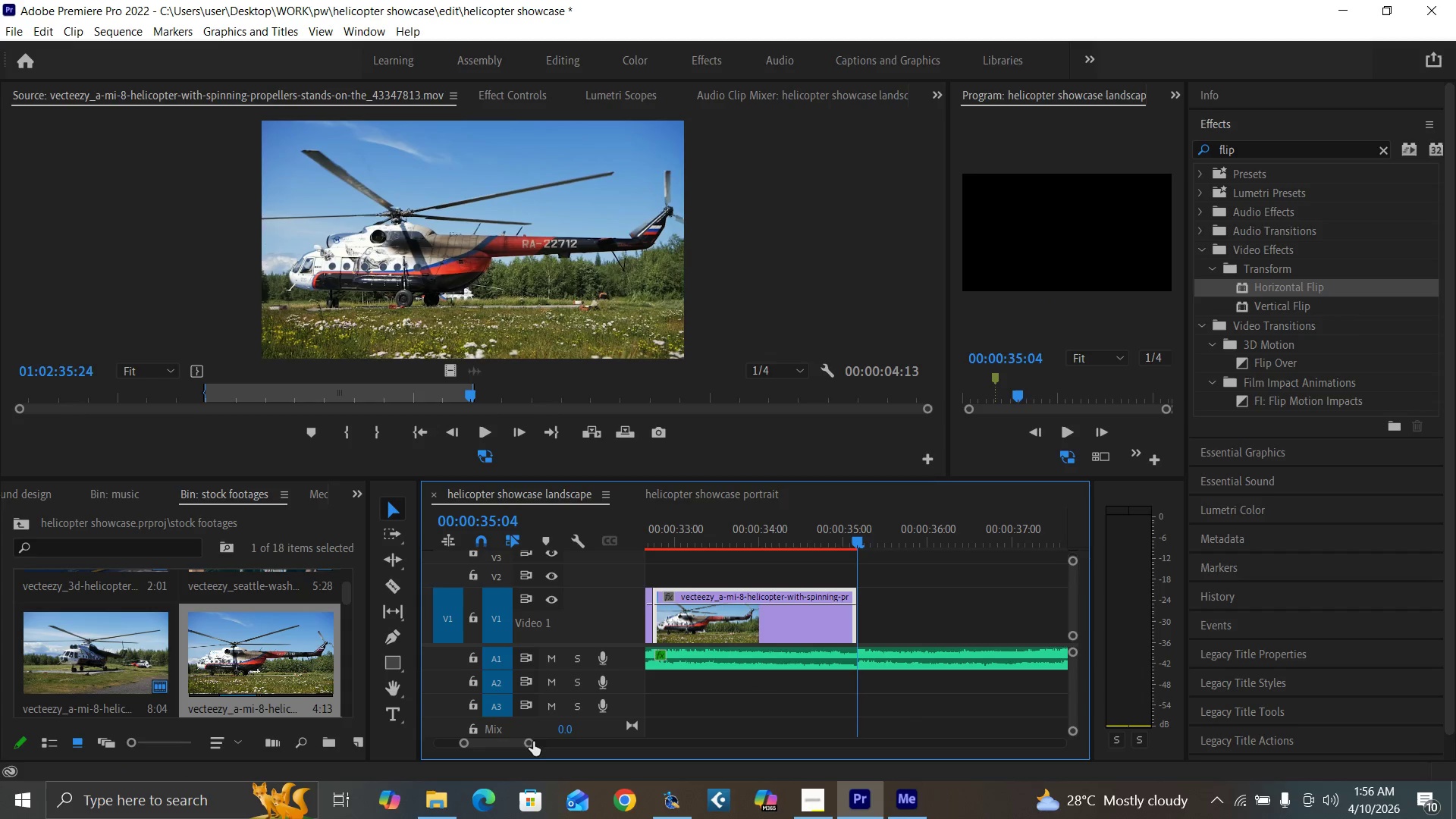 
left_click_drag(start_coordinate=[530, 743], to_coordinate=[558, 742])
 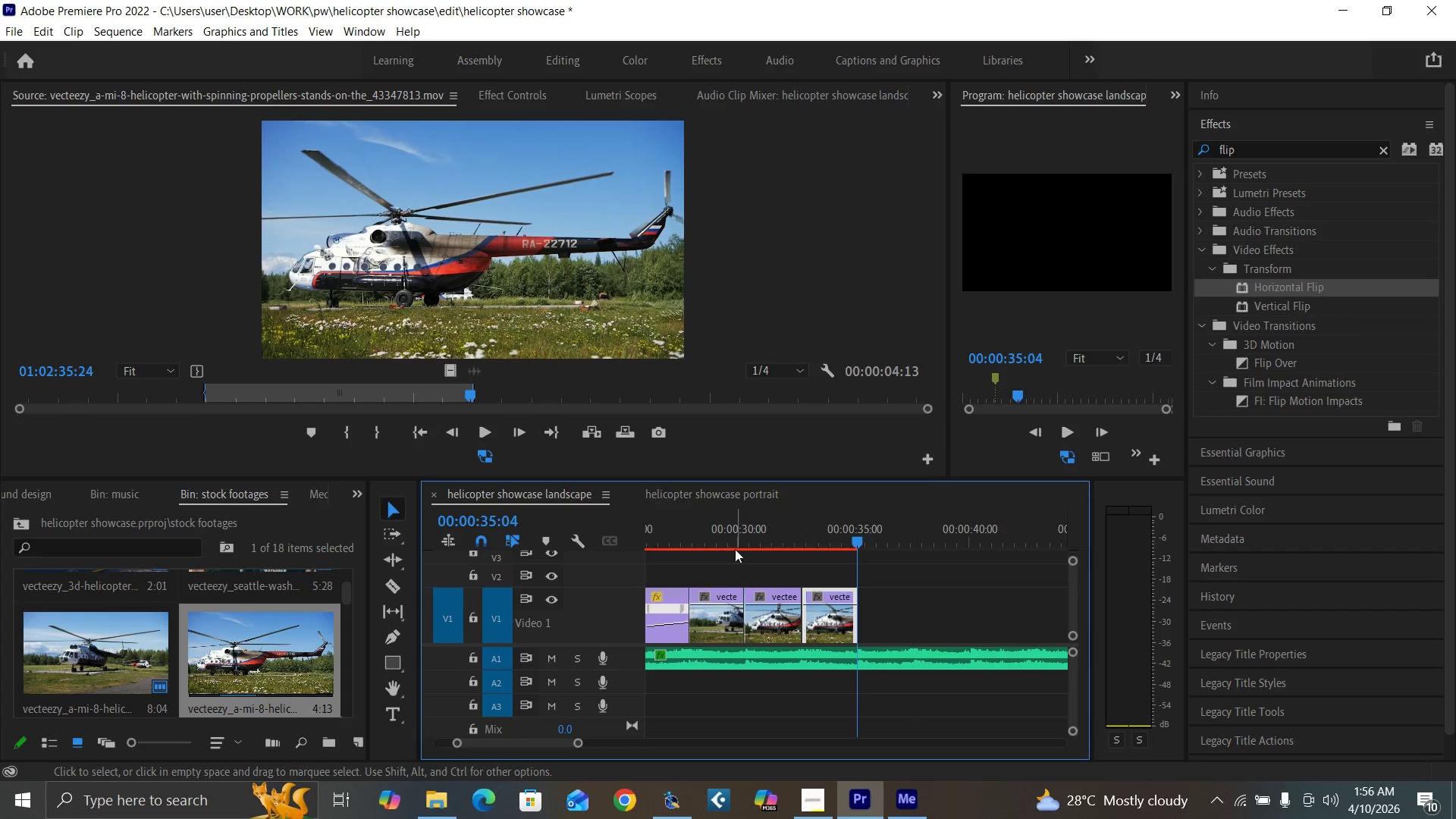 
left_click([735, 527])
 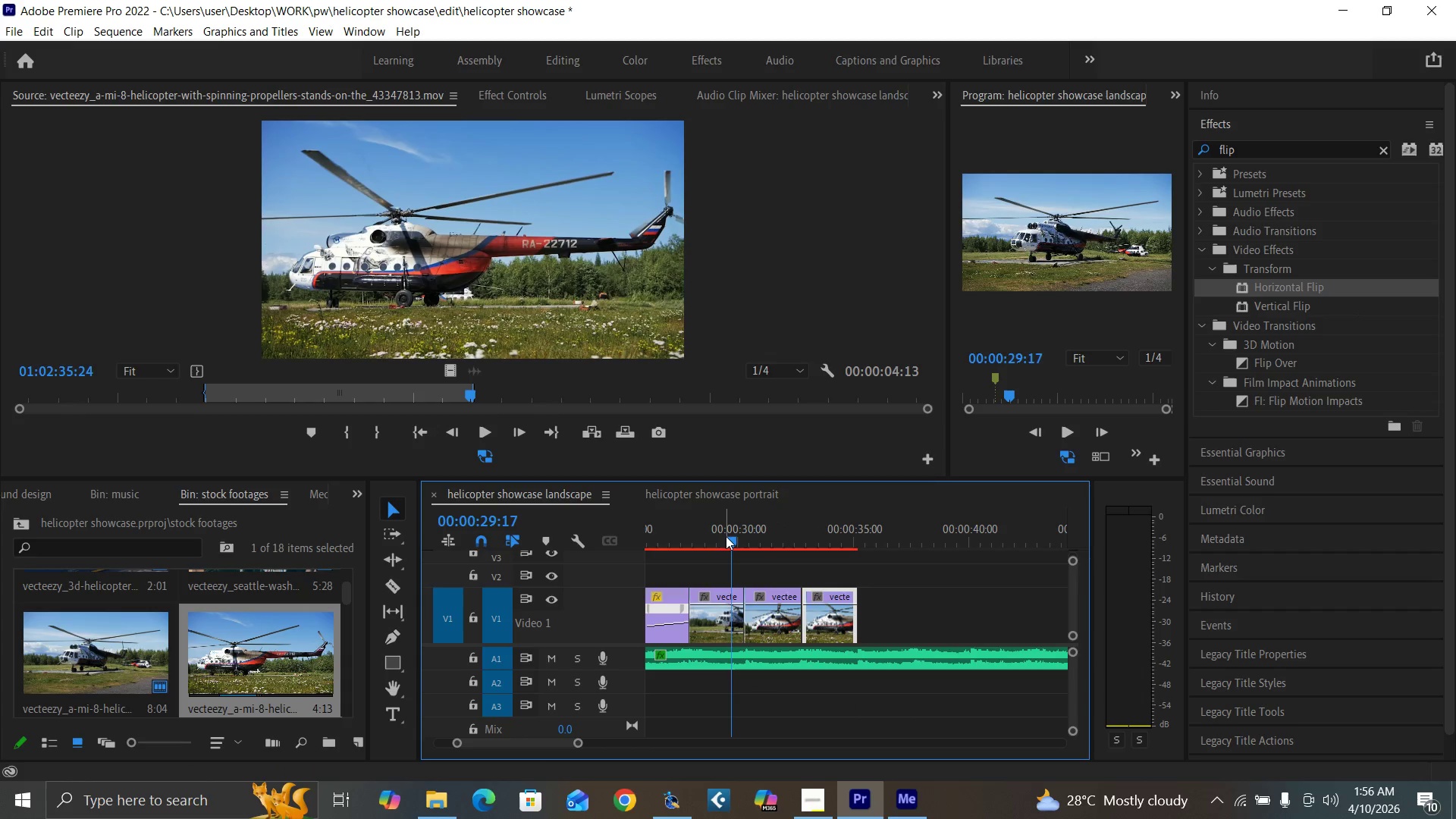 
key(Control+Backquote)
 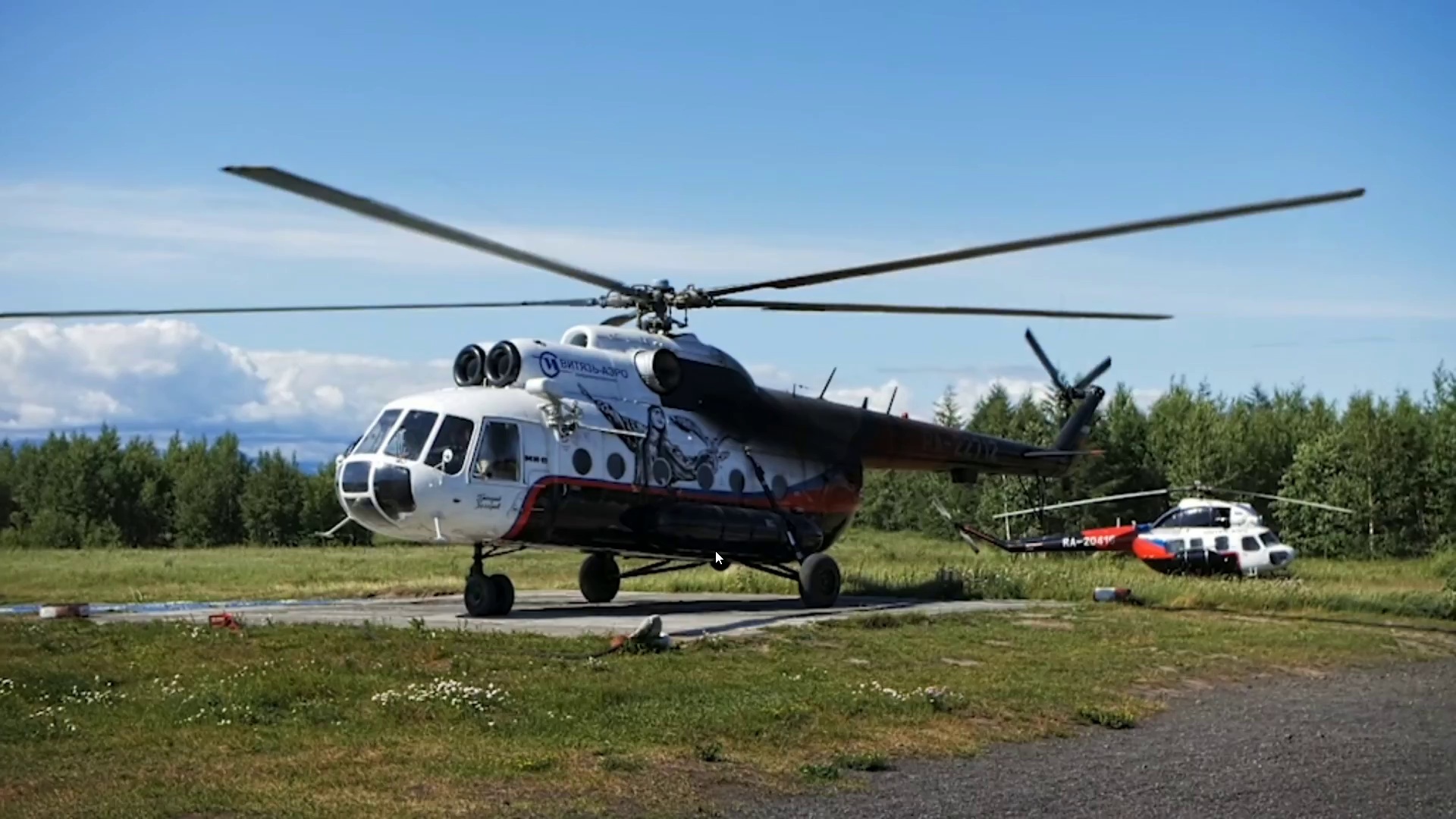 
key(Space)
 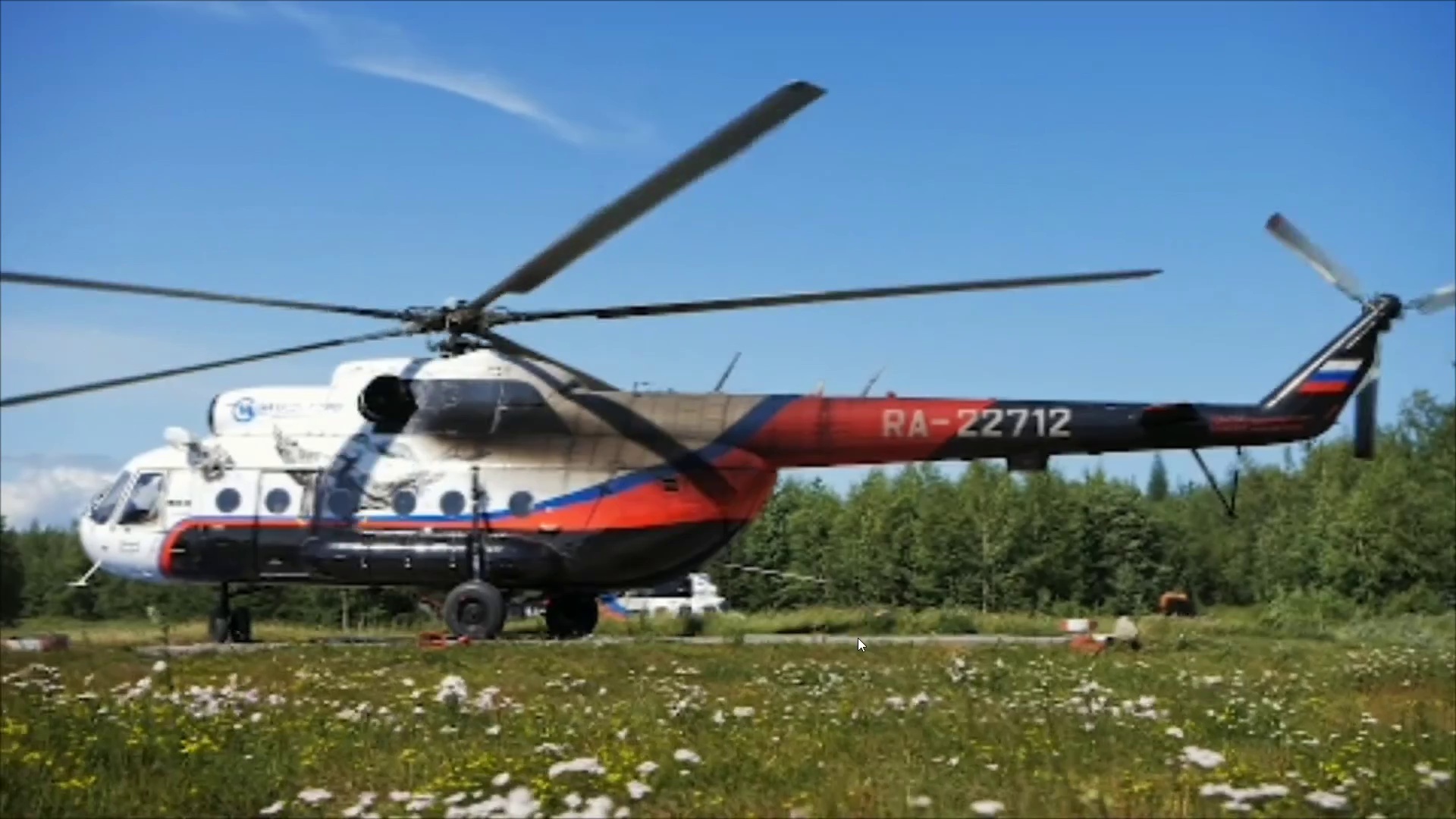 
wait(5.52)
 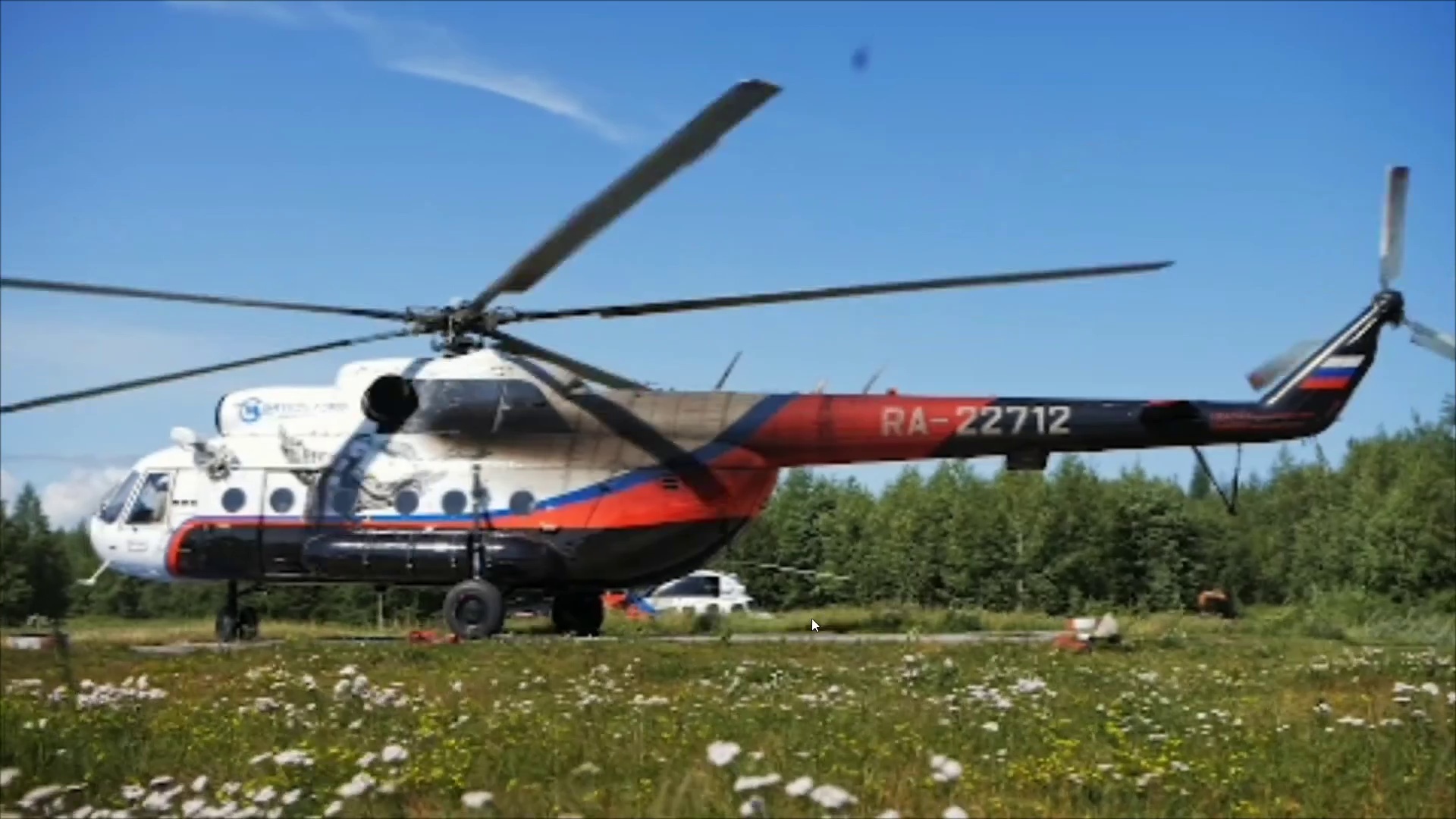 
key(Space)
 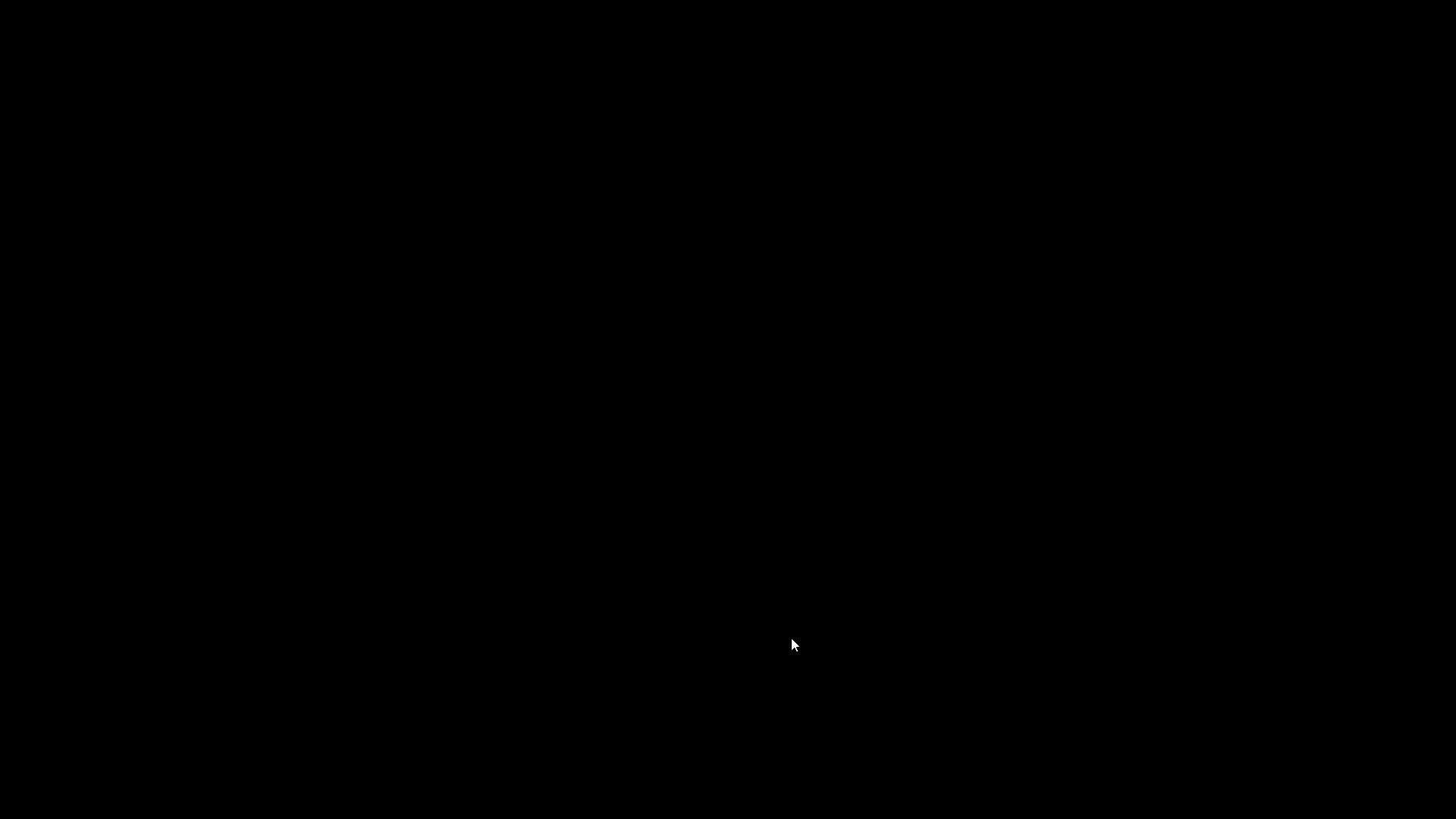 
key(Control+Backquote)
 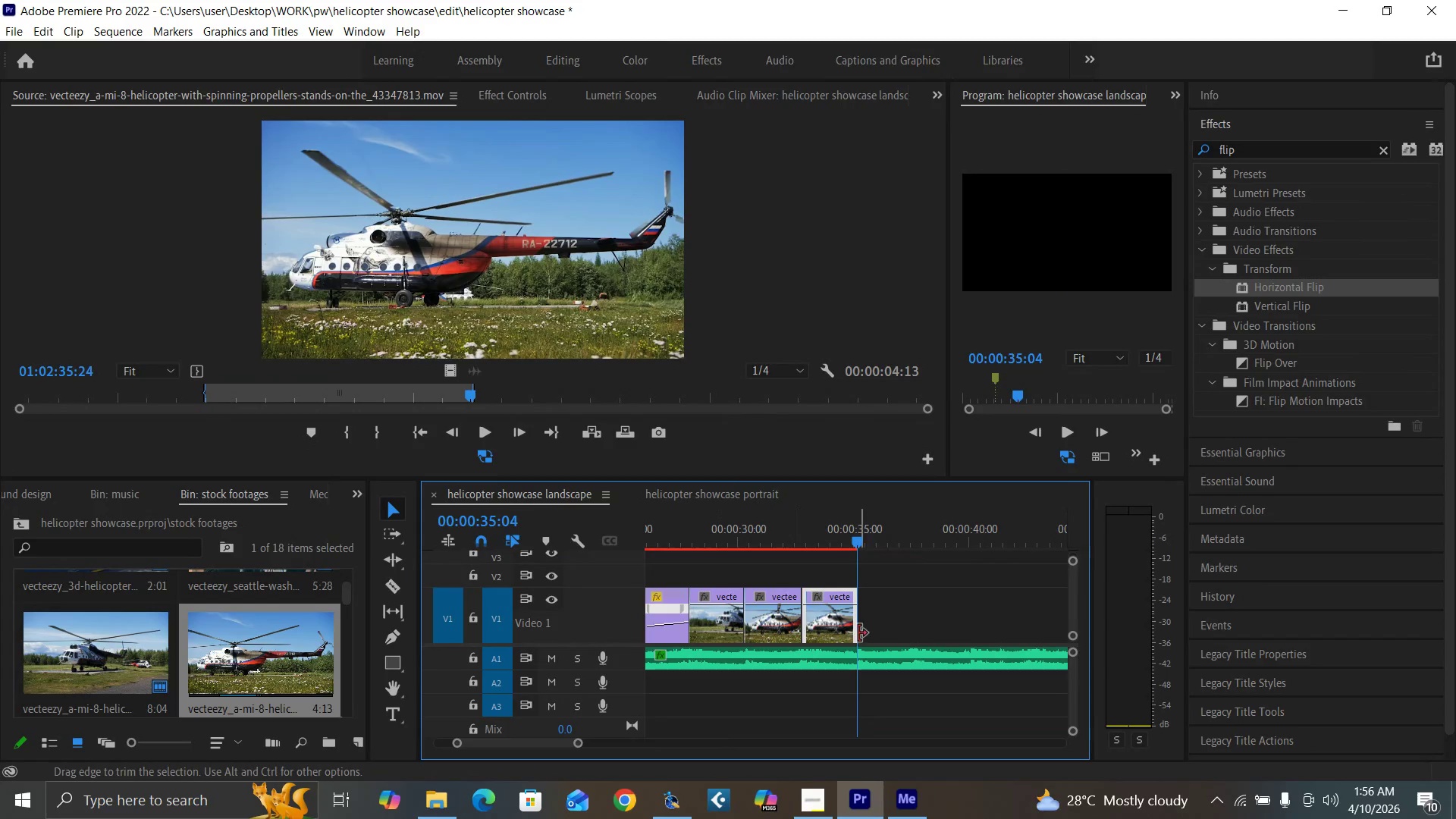 
key(Control+S)
 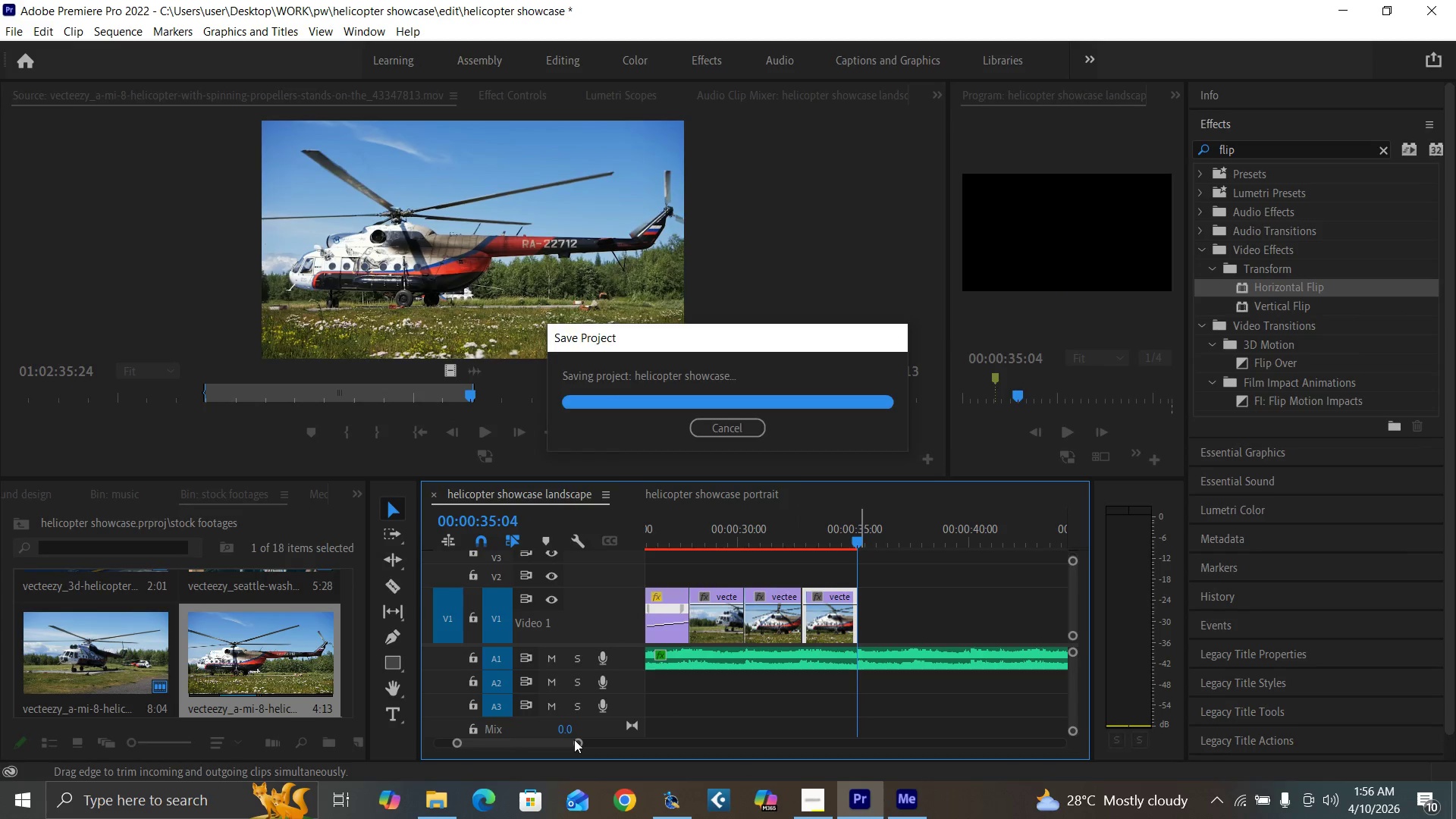 
left_click_drag(start_coordinate=[574, 739], to_coordinate=[560, 742])
 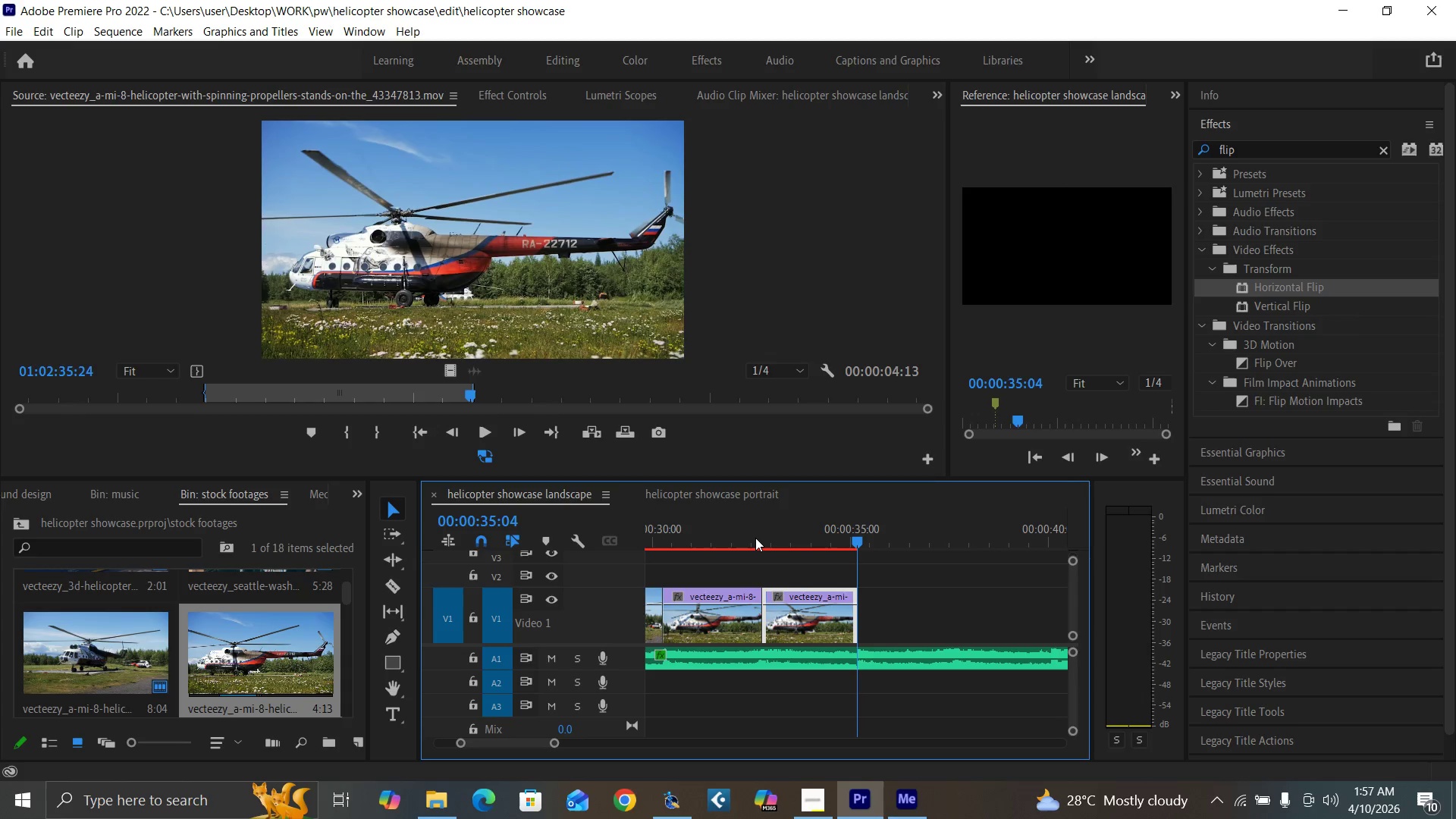 
left_click([769, 538])
 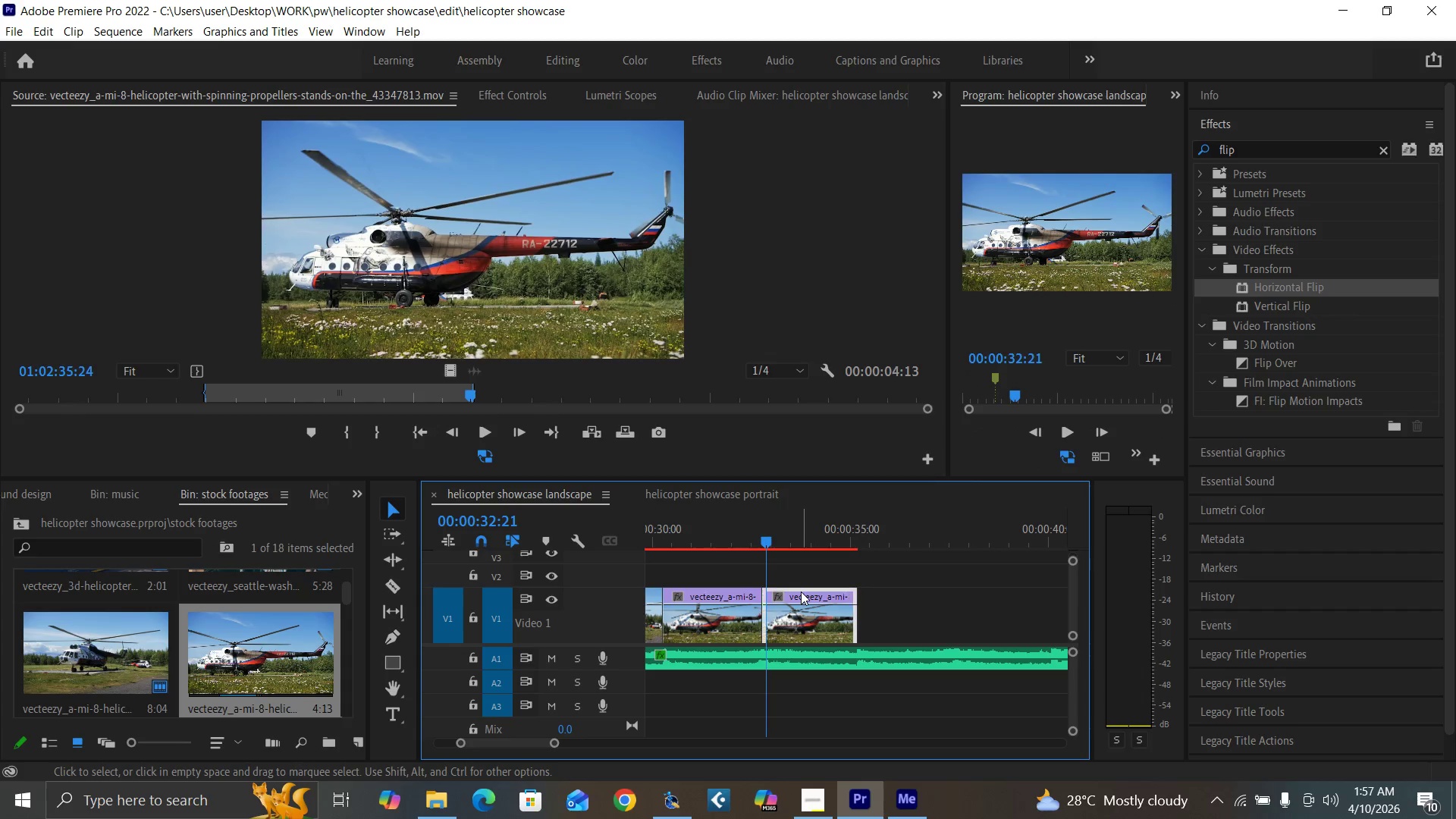 
right_click([803, 596])
 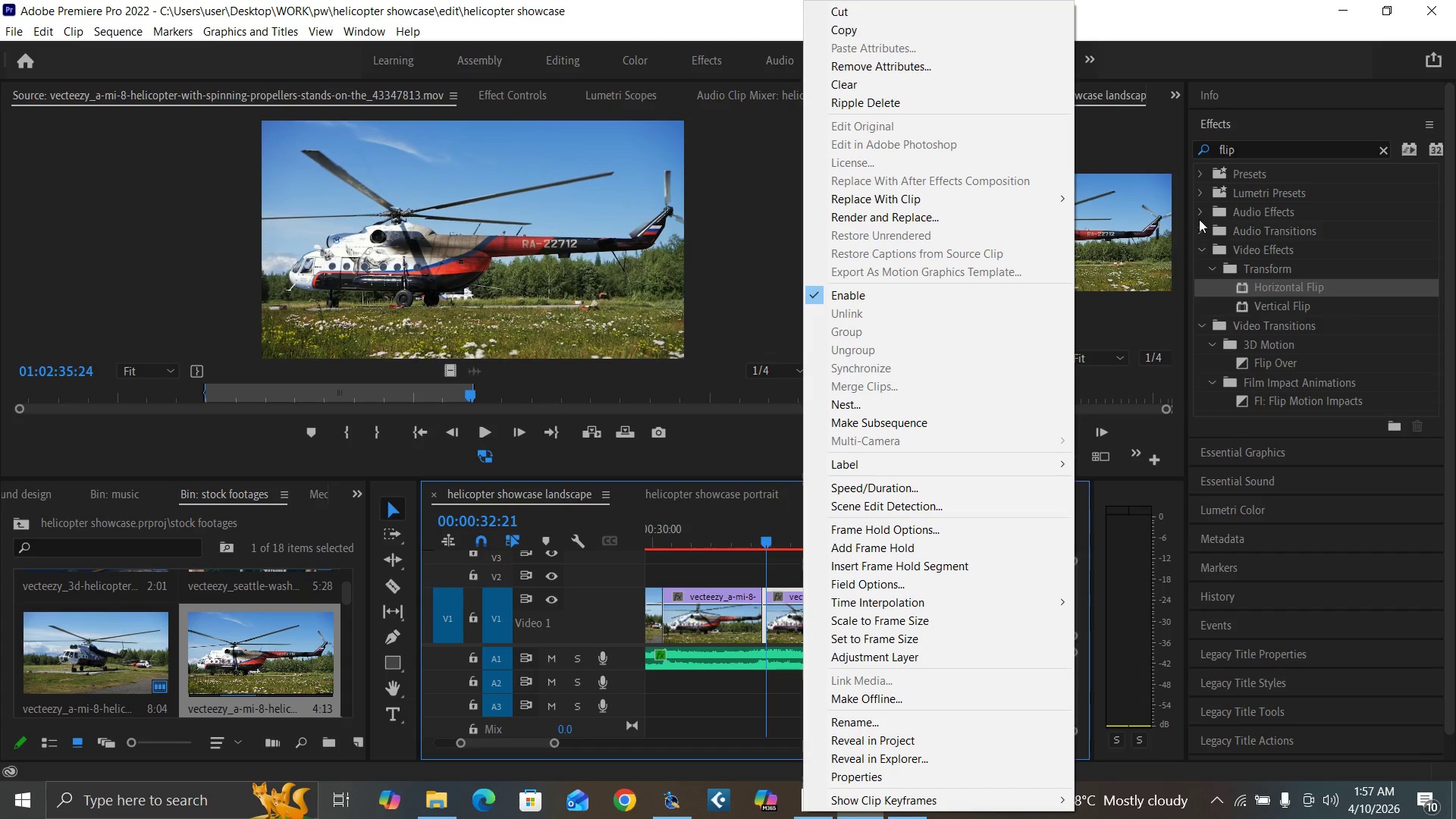 
left_click([1257, 151])
 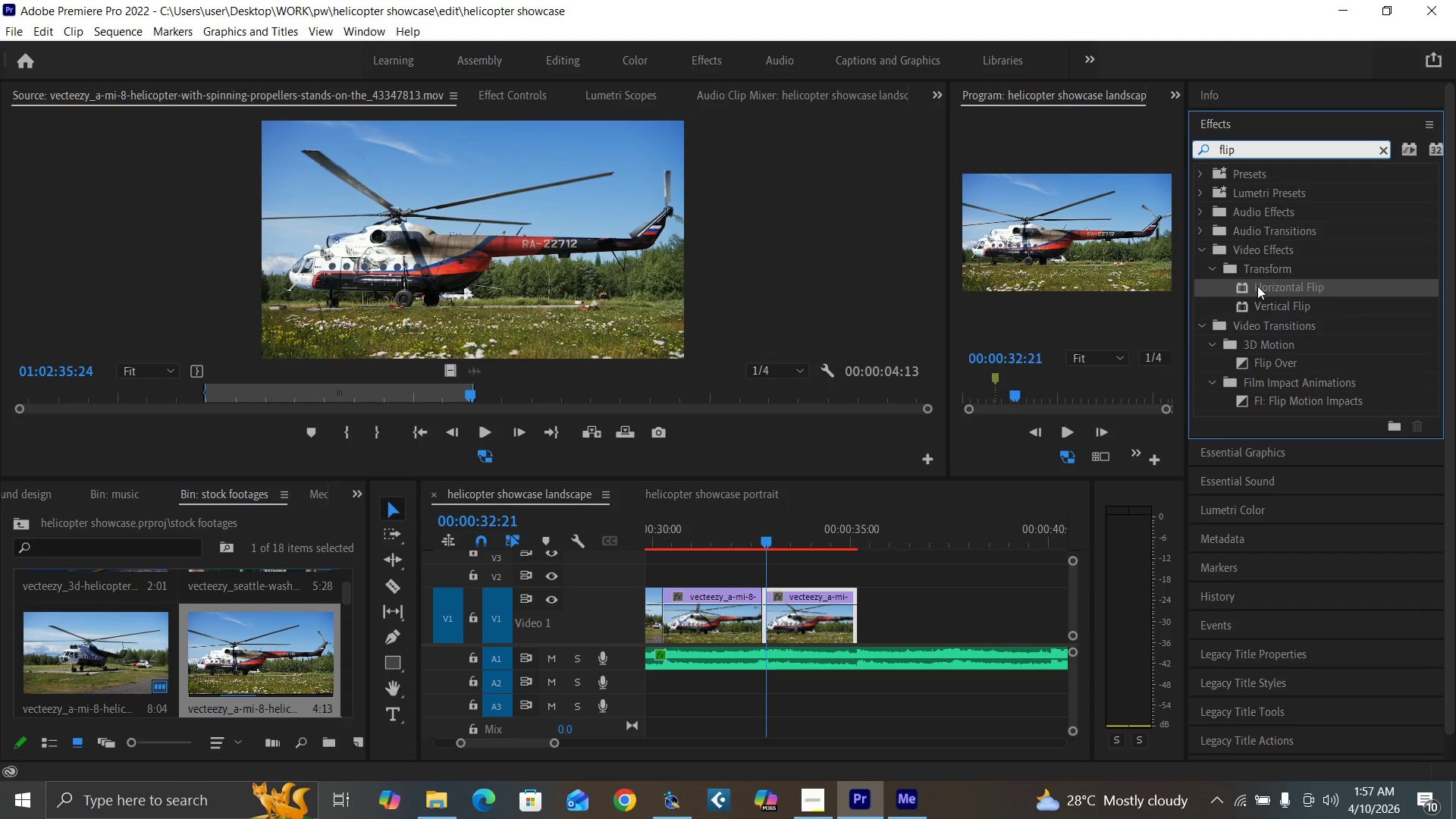 
left_click_drag(start_coordinate=[1257, 286], to_coordinate=[798, 601])
 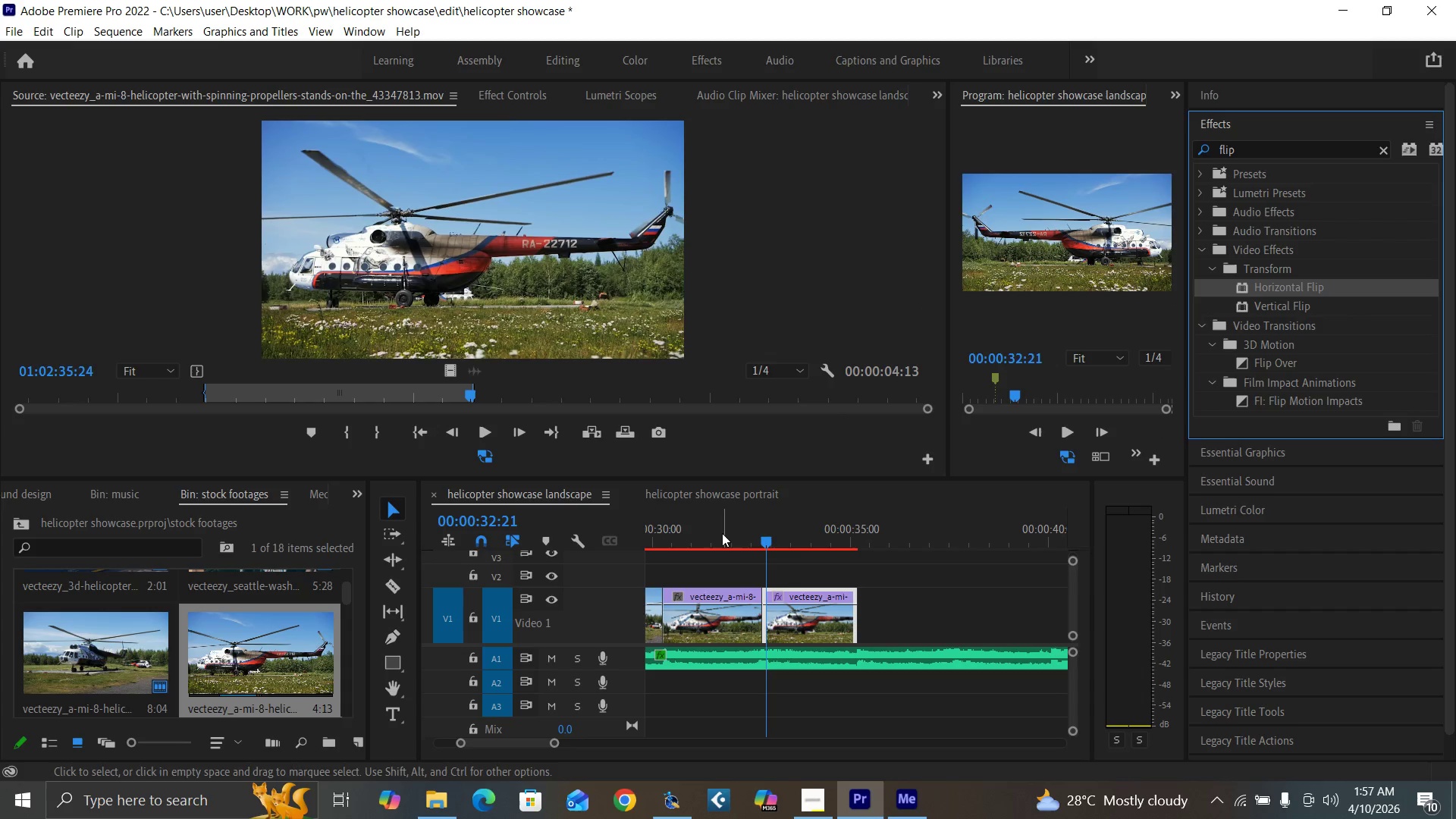 
left_click([721, 527])
 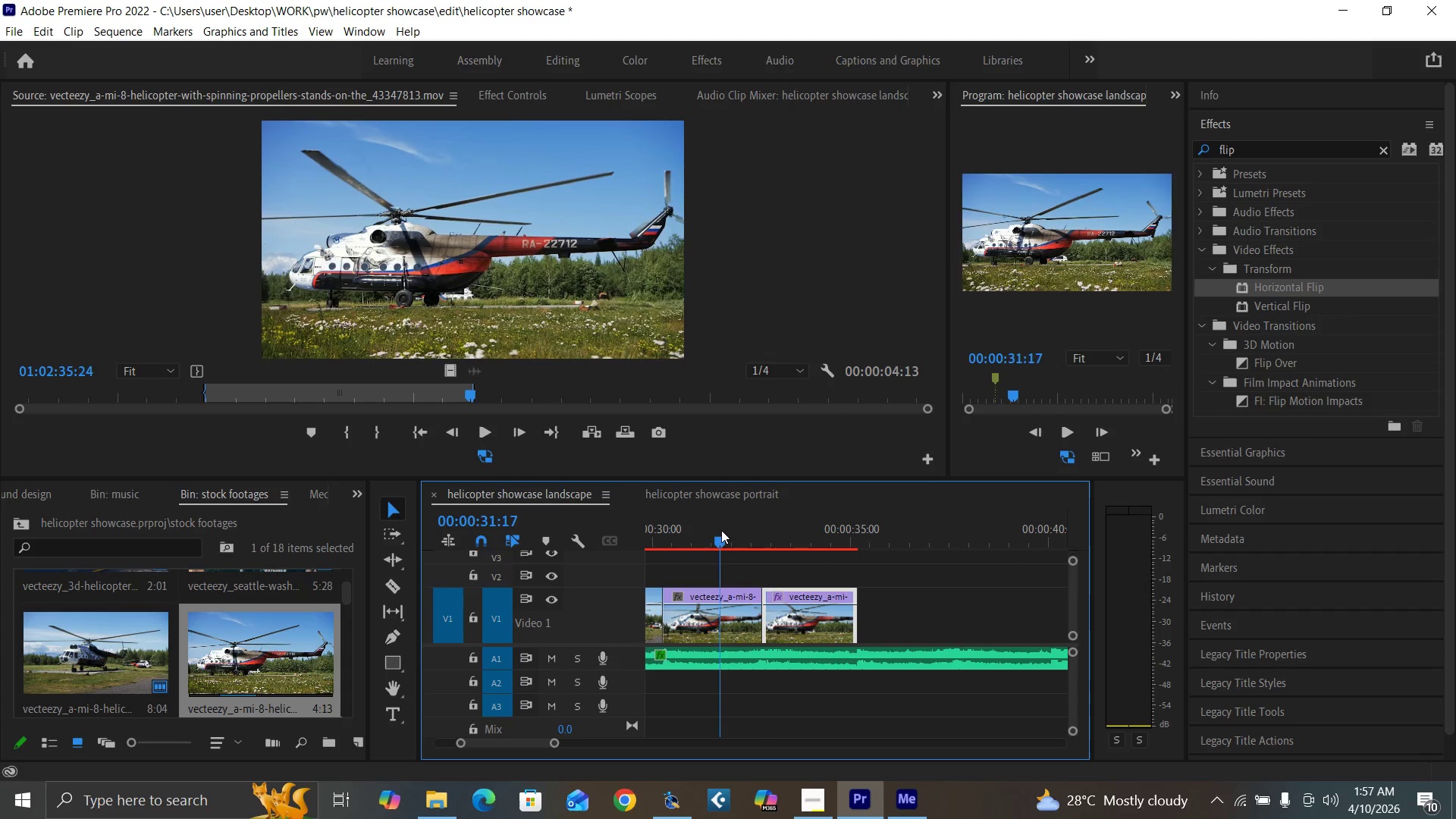 
key(Space)
 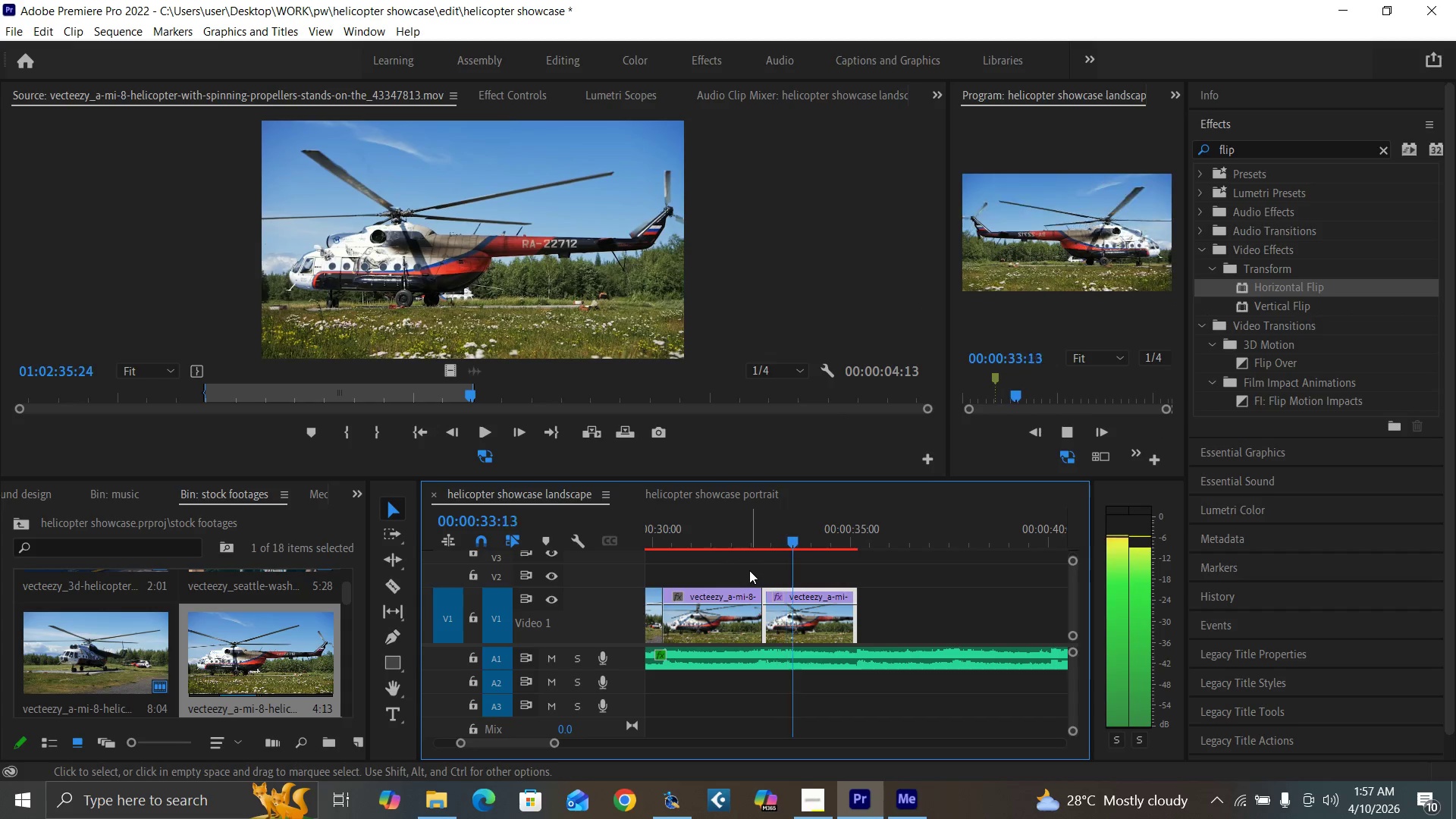 
key(Space)
 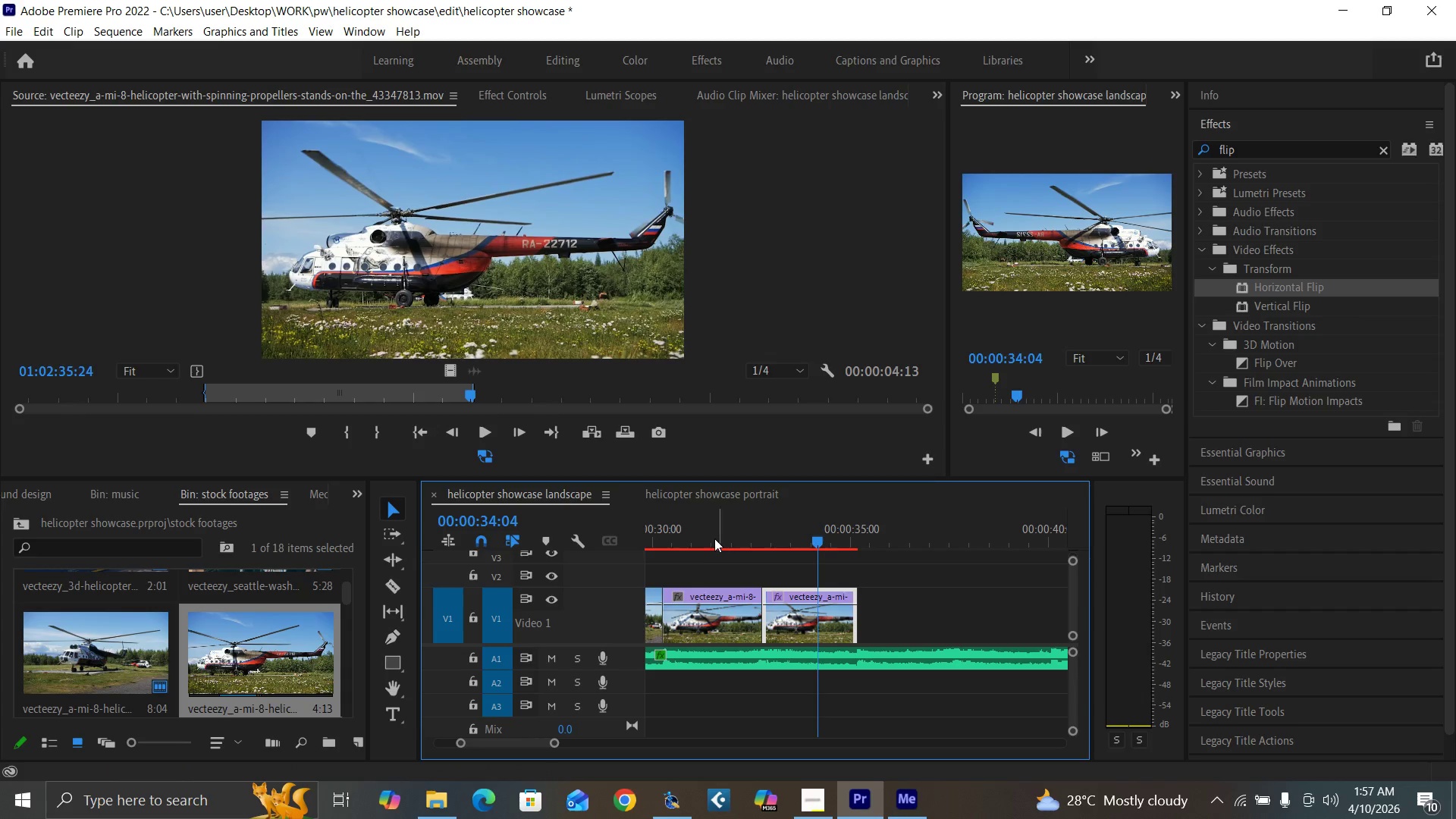 
left_click([704, 538])
 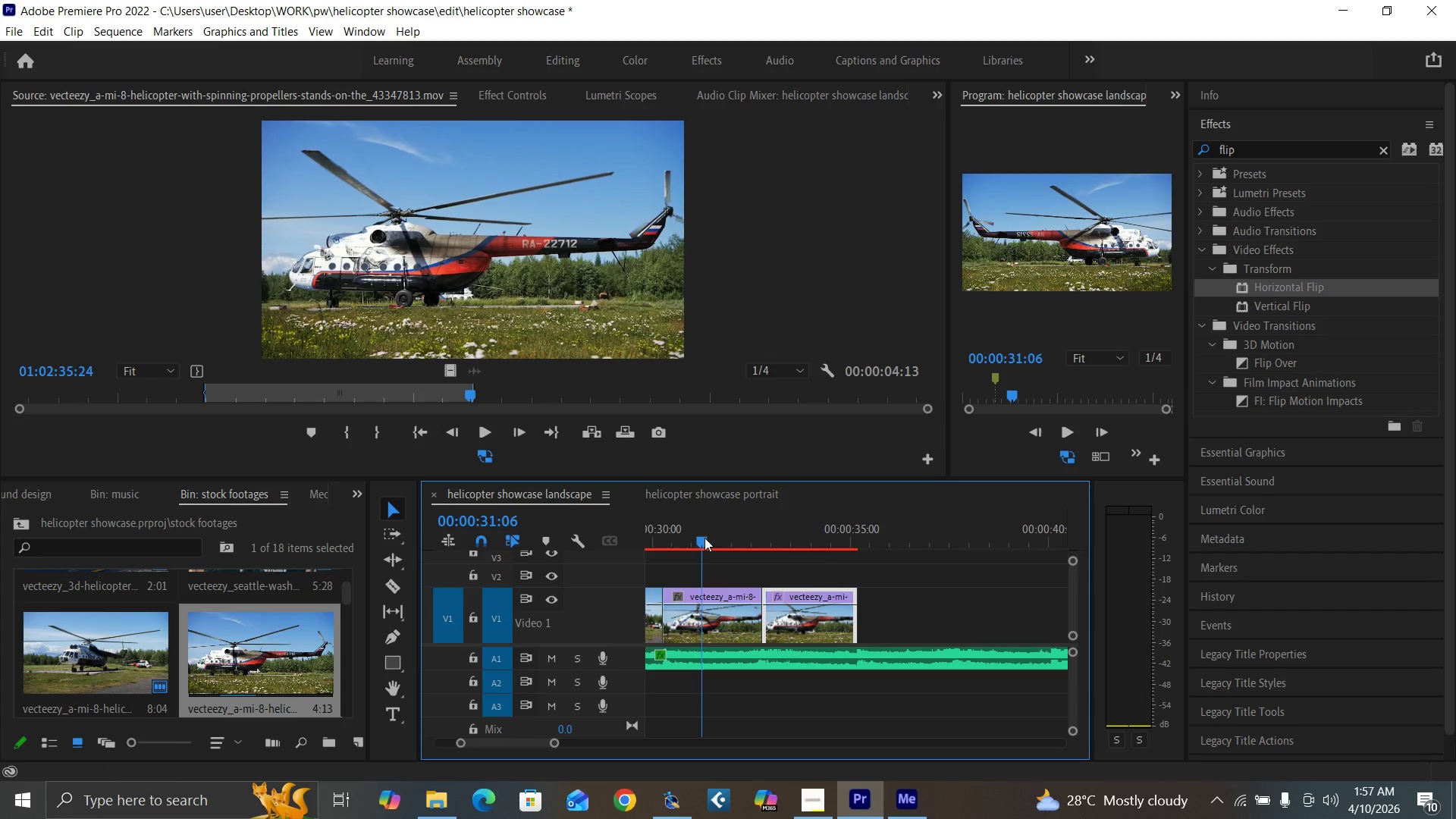 
key(Space)
 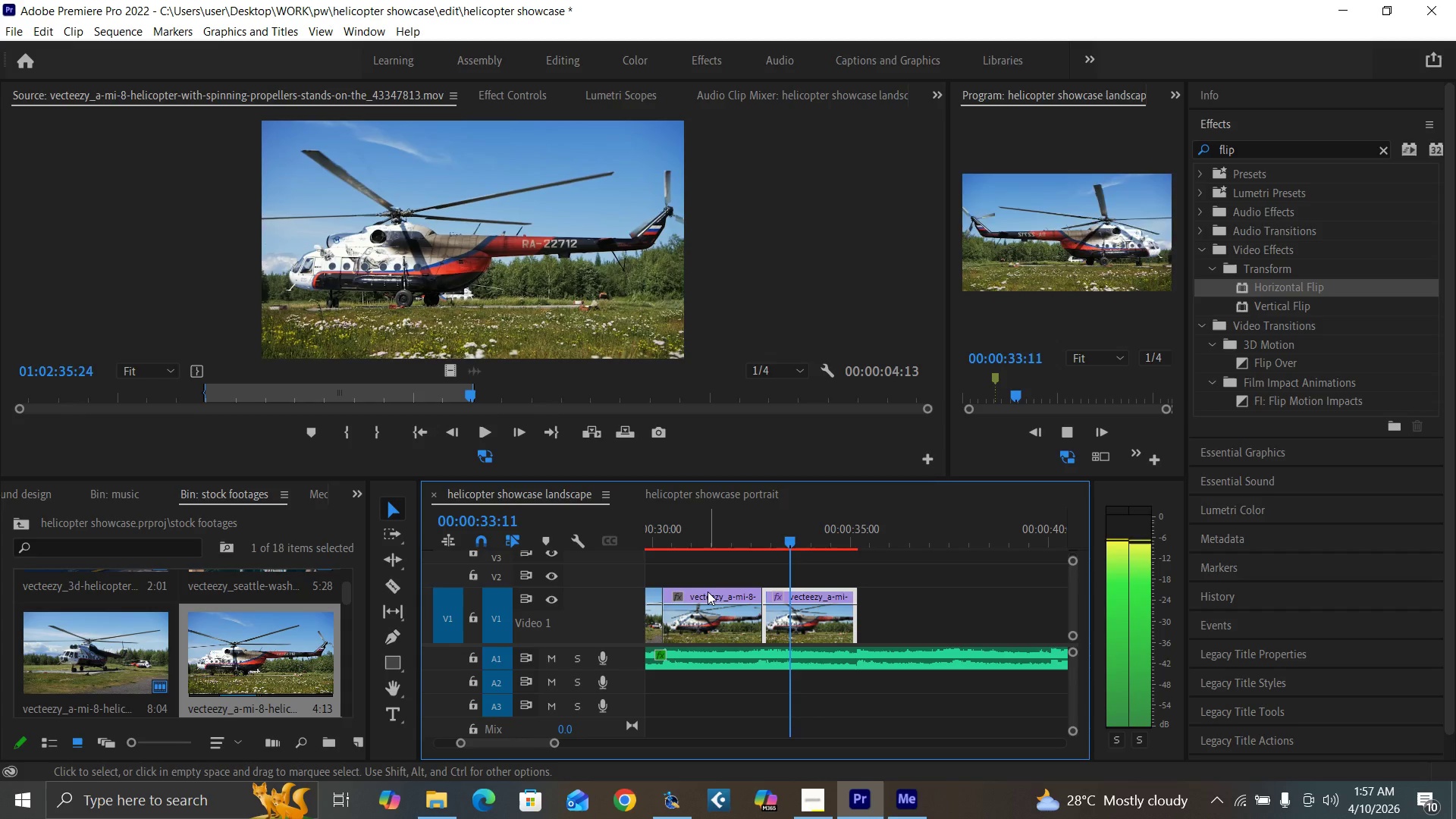 
key(Space)
 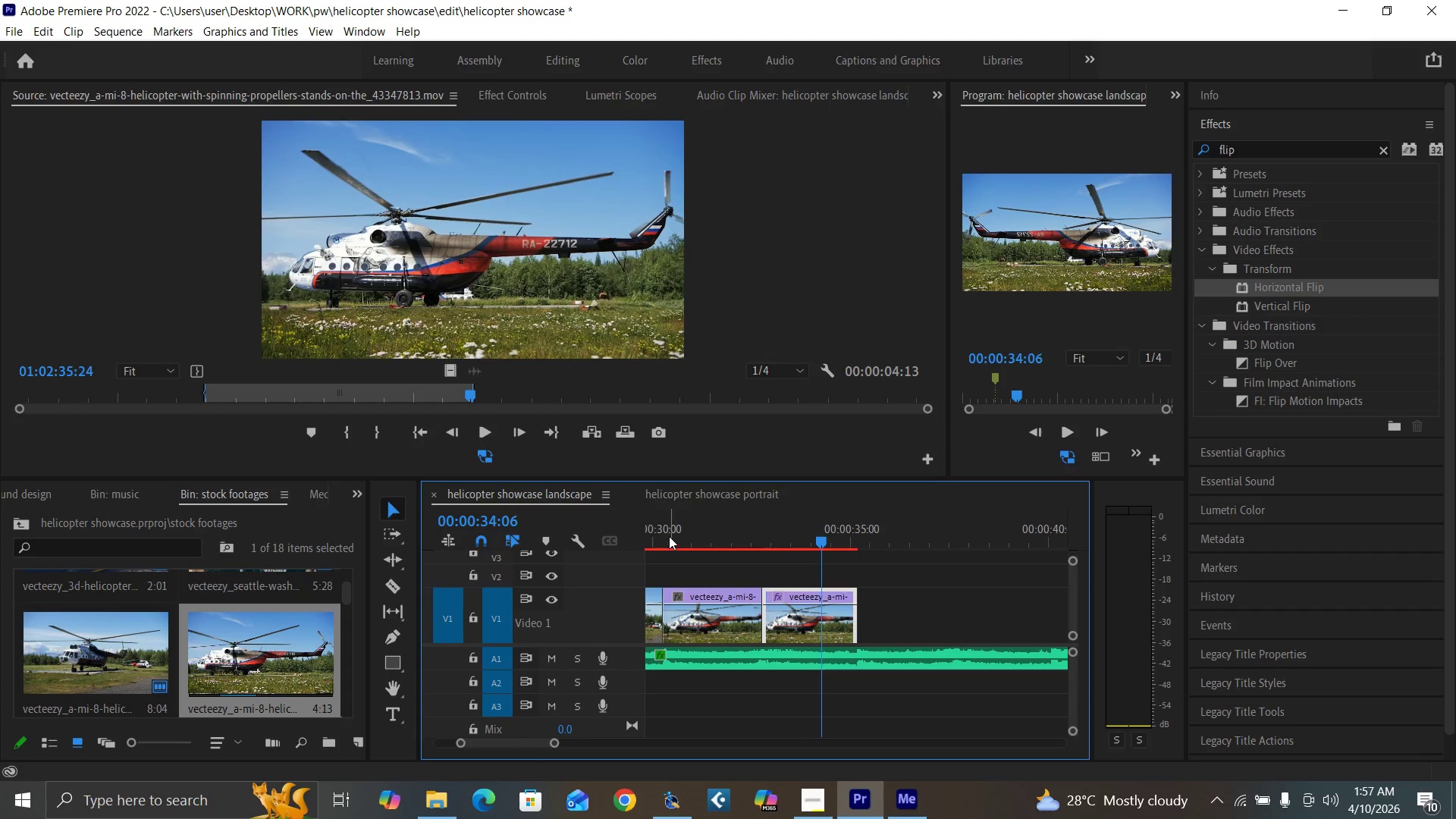 
left_click([666, 536])
 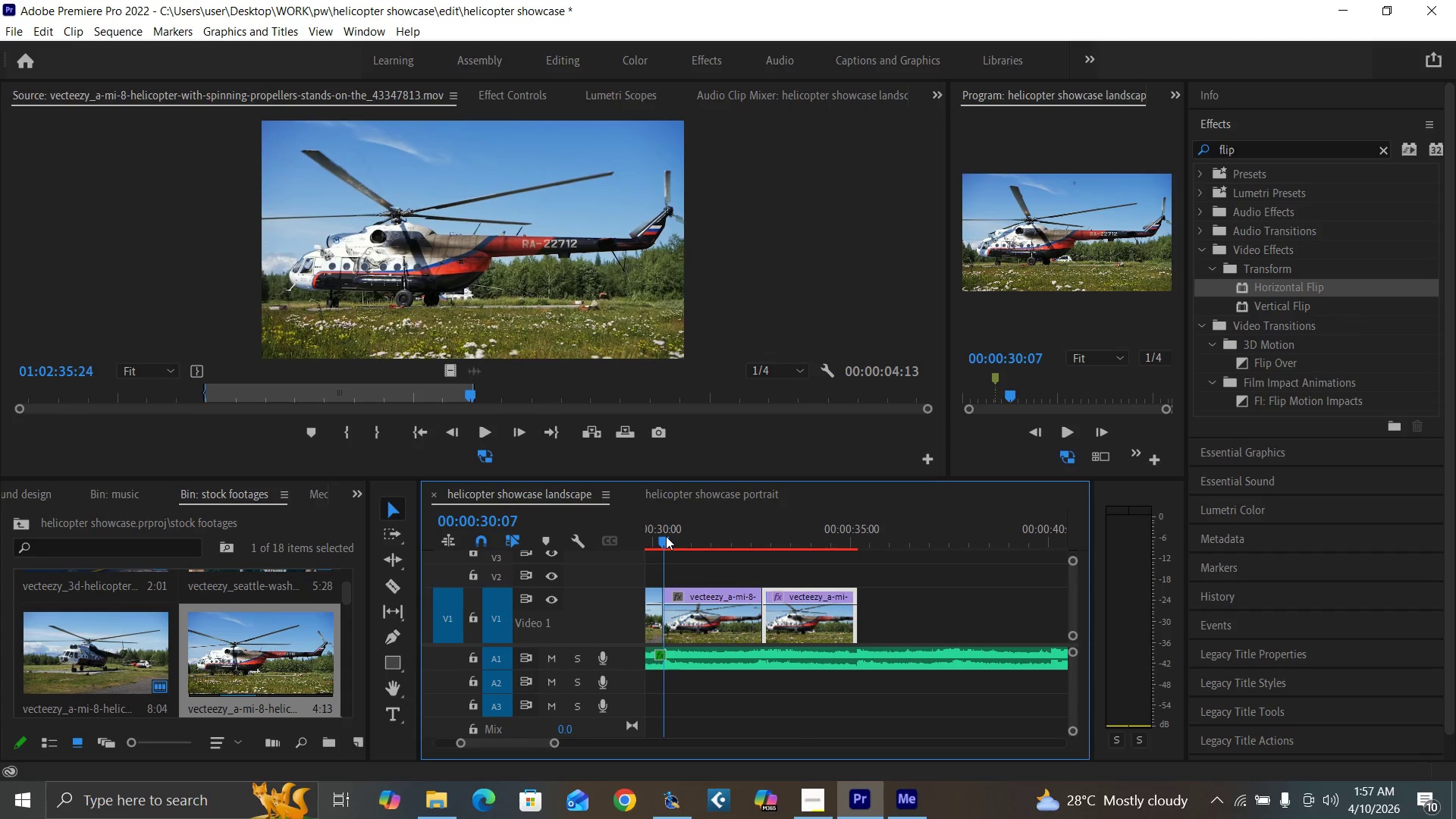 
key(Control+Backquote)
 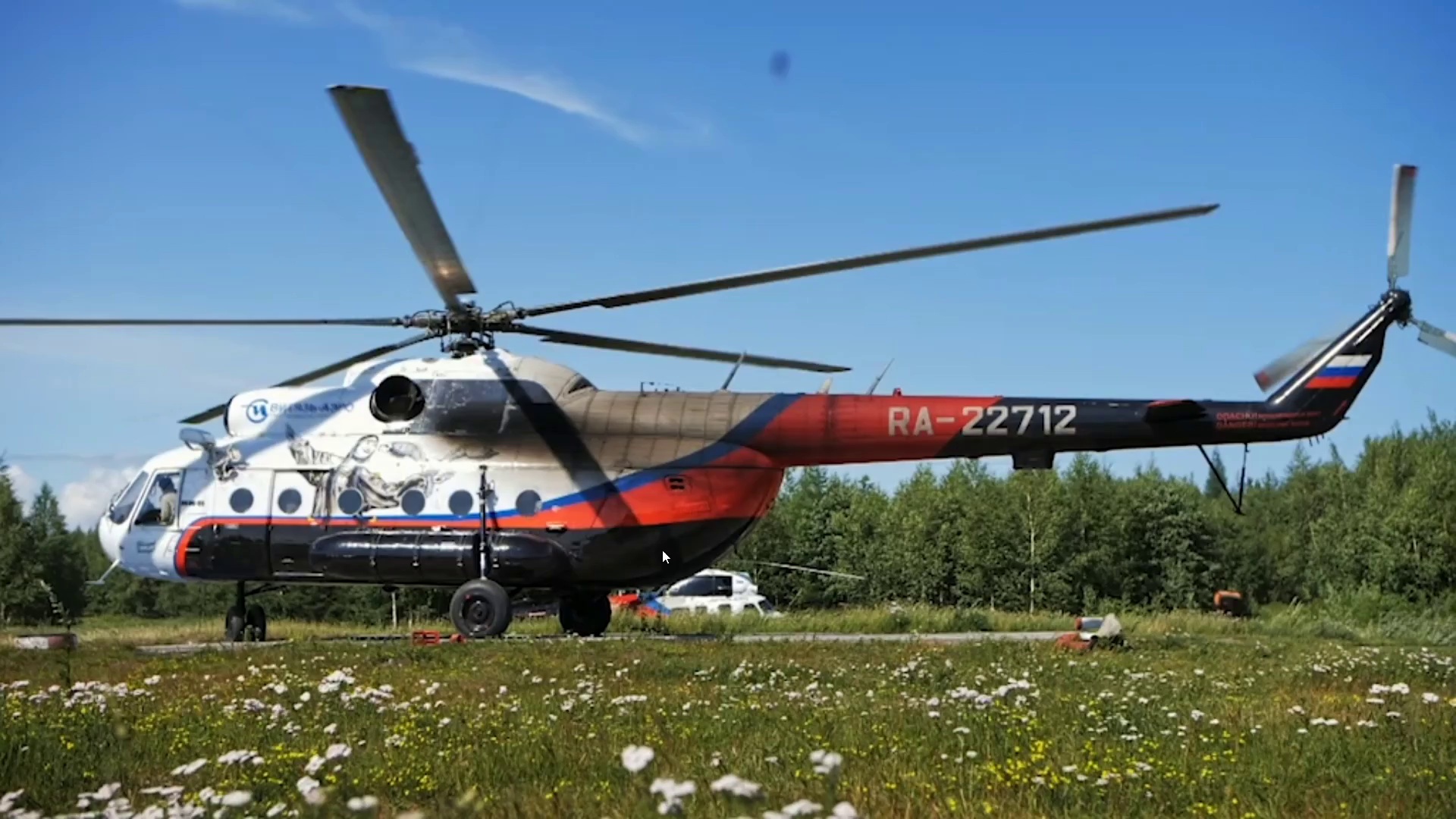 
key(Space)
 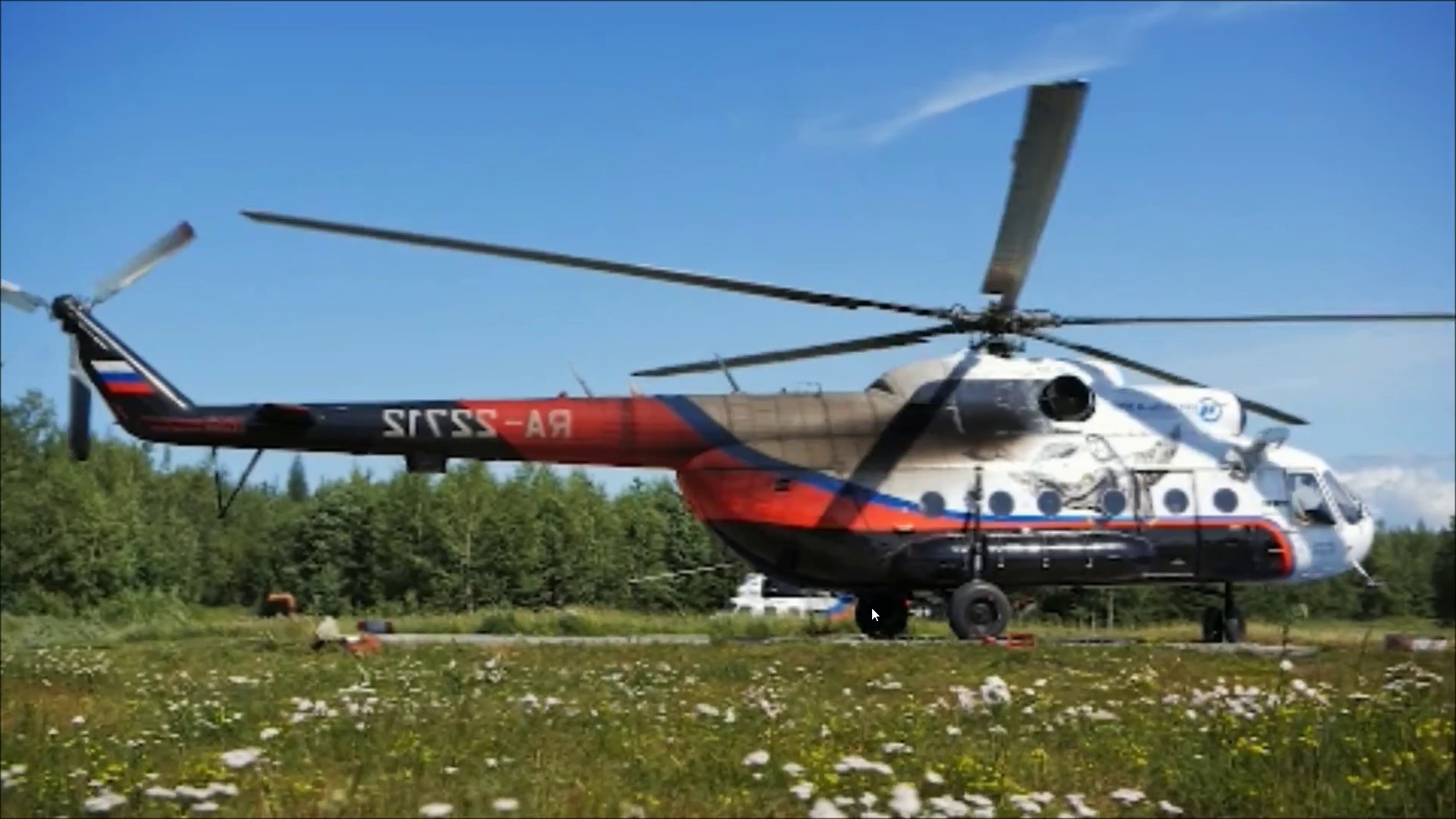 
key(Space)
 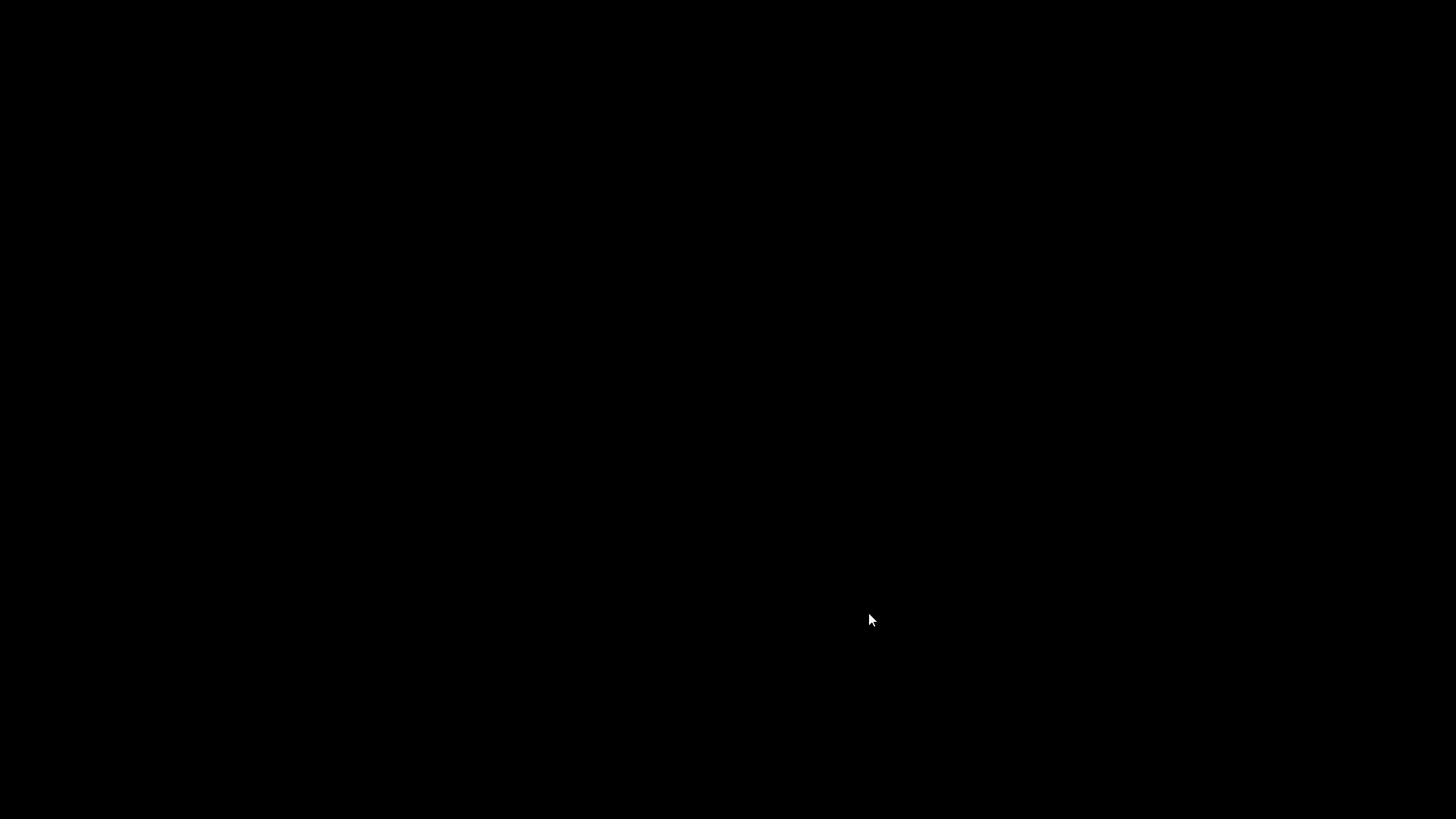 
key(Control+Backquote)
 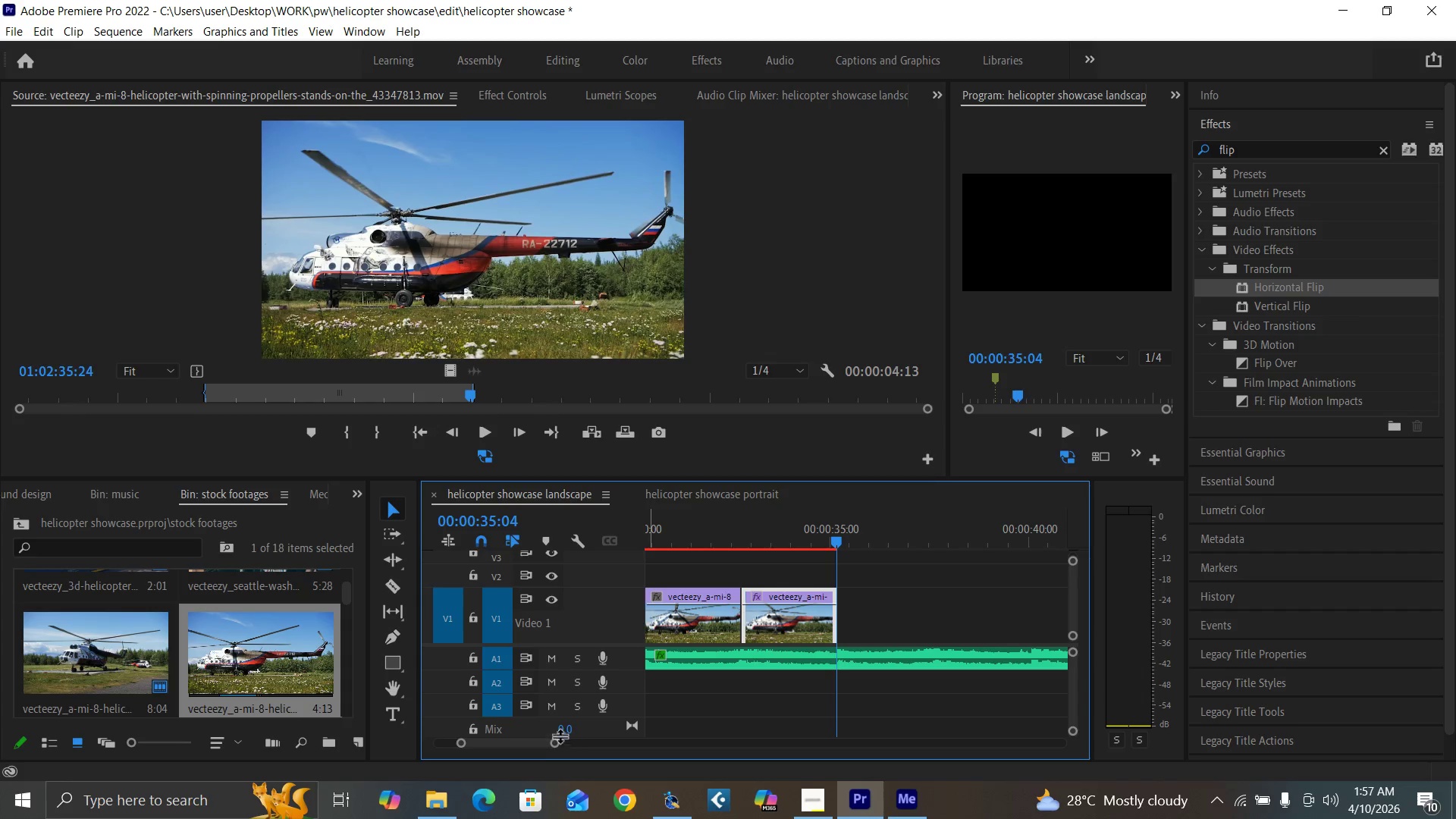 
left_click_drag(start_coordinate=[554, 744], to_coordinate=[566, 746])
 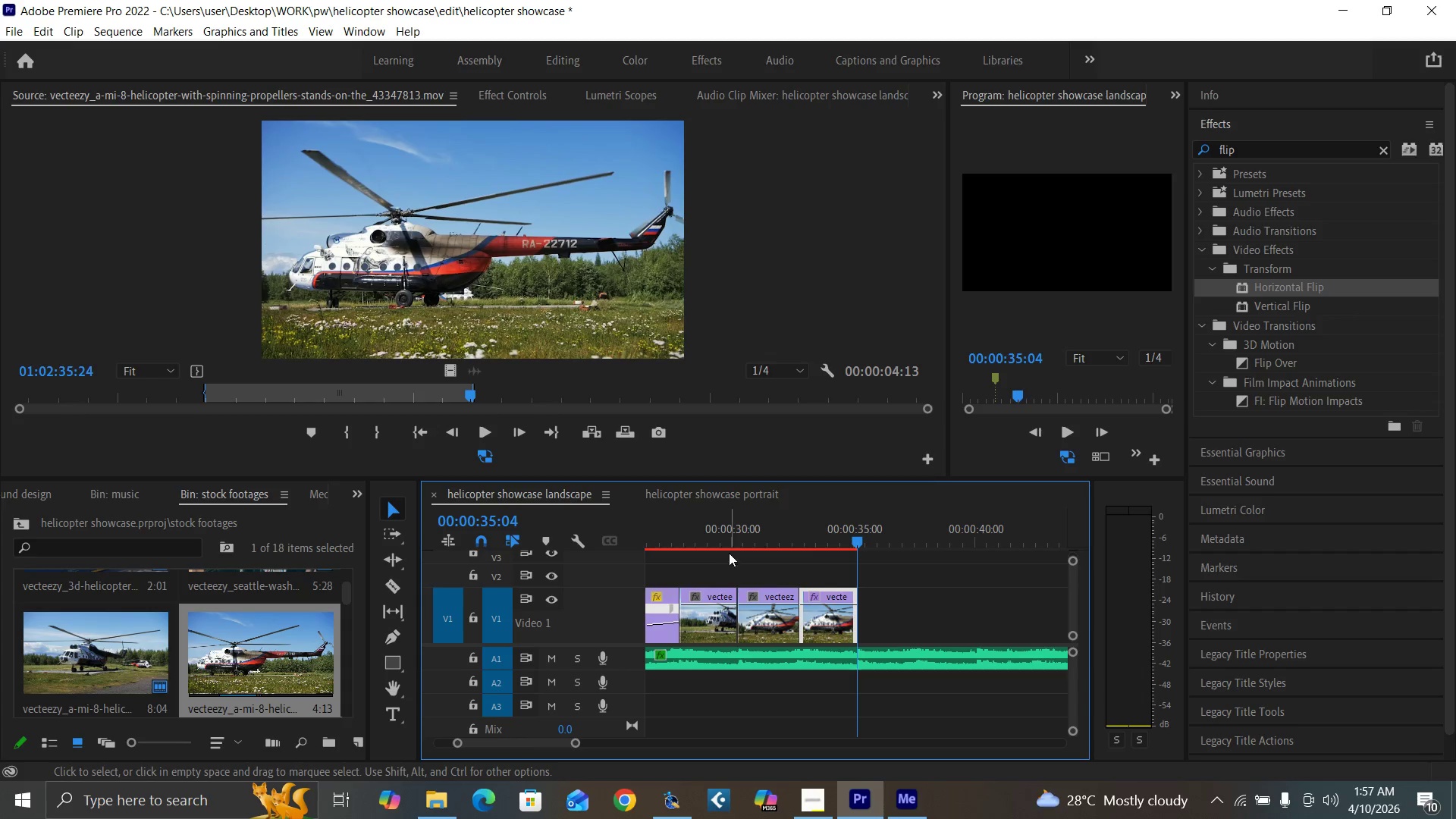 
left_click([725, 543])
 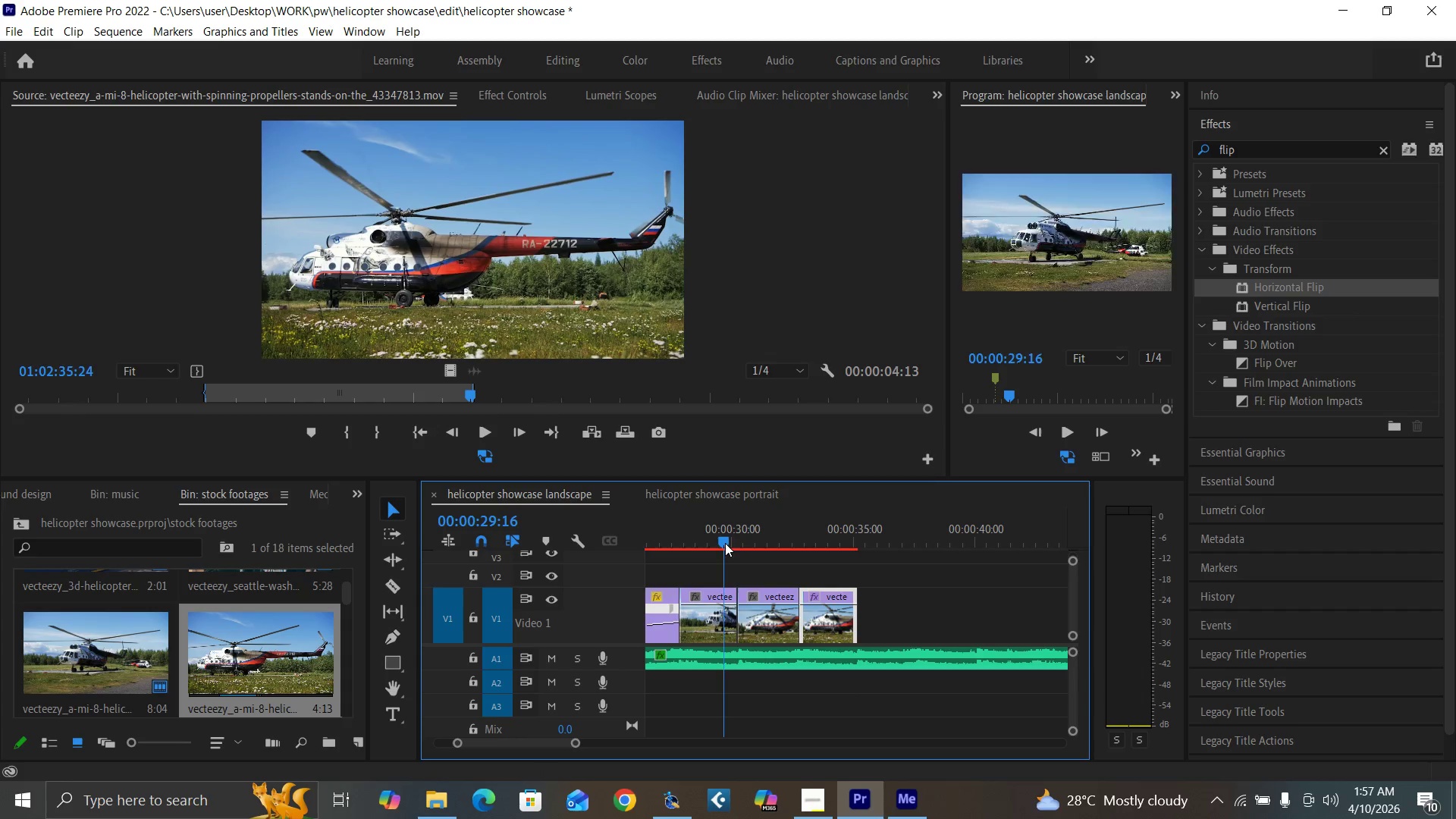 
key(Space)
 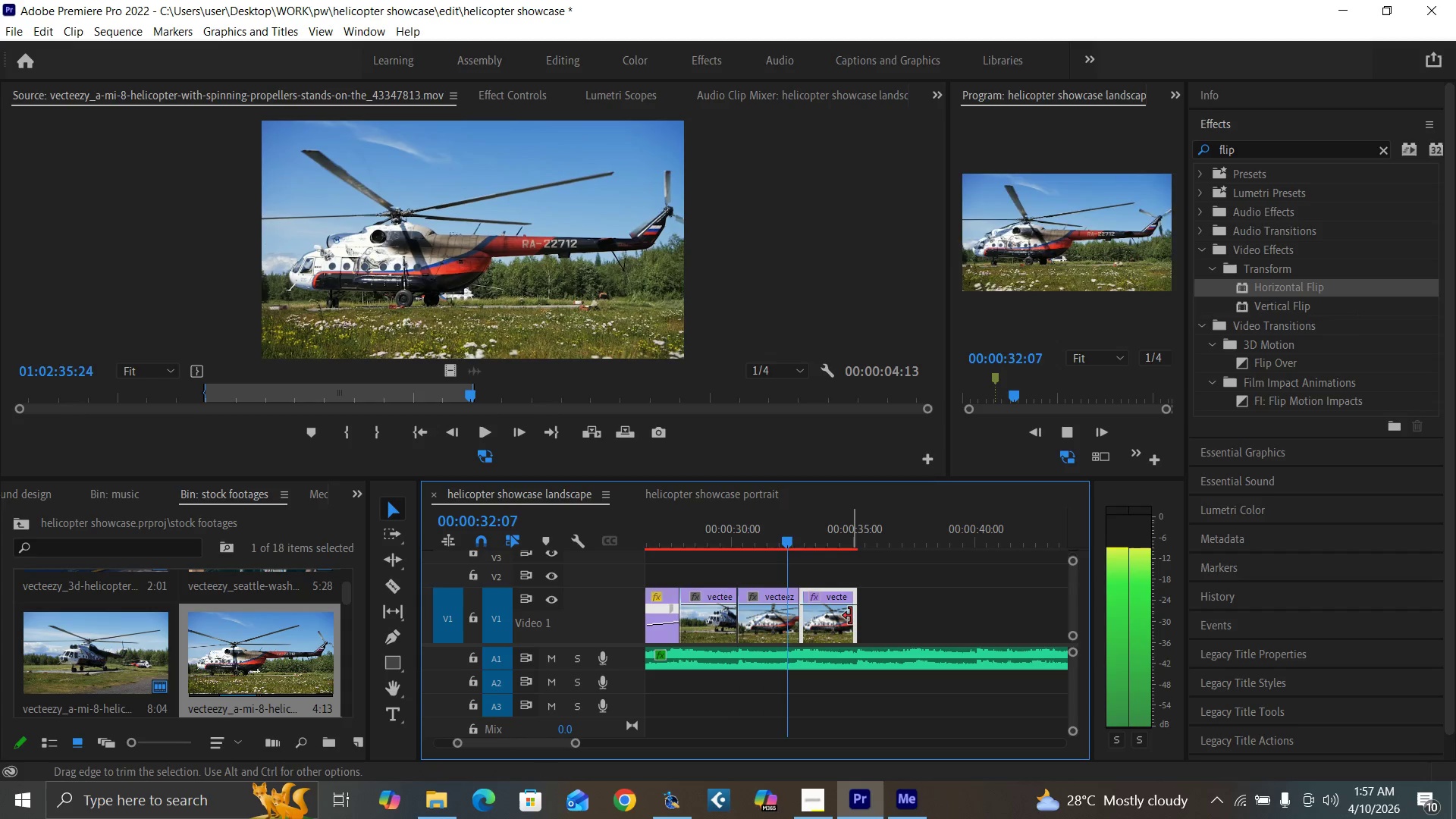 
key(Space)
 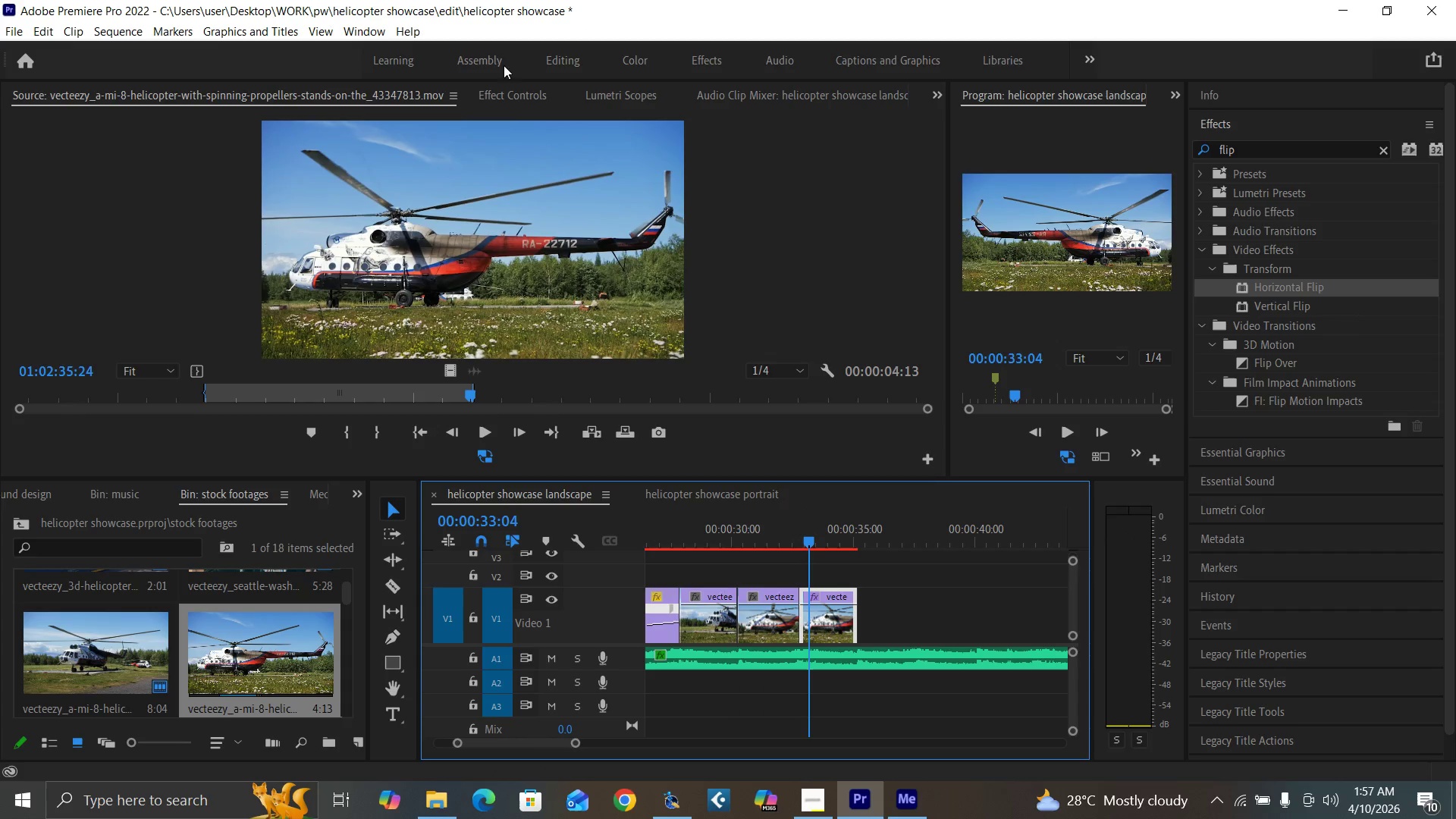 
left_click([511, 94])
 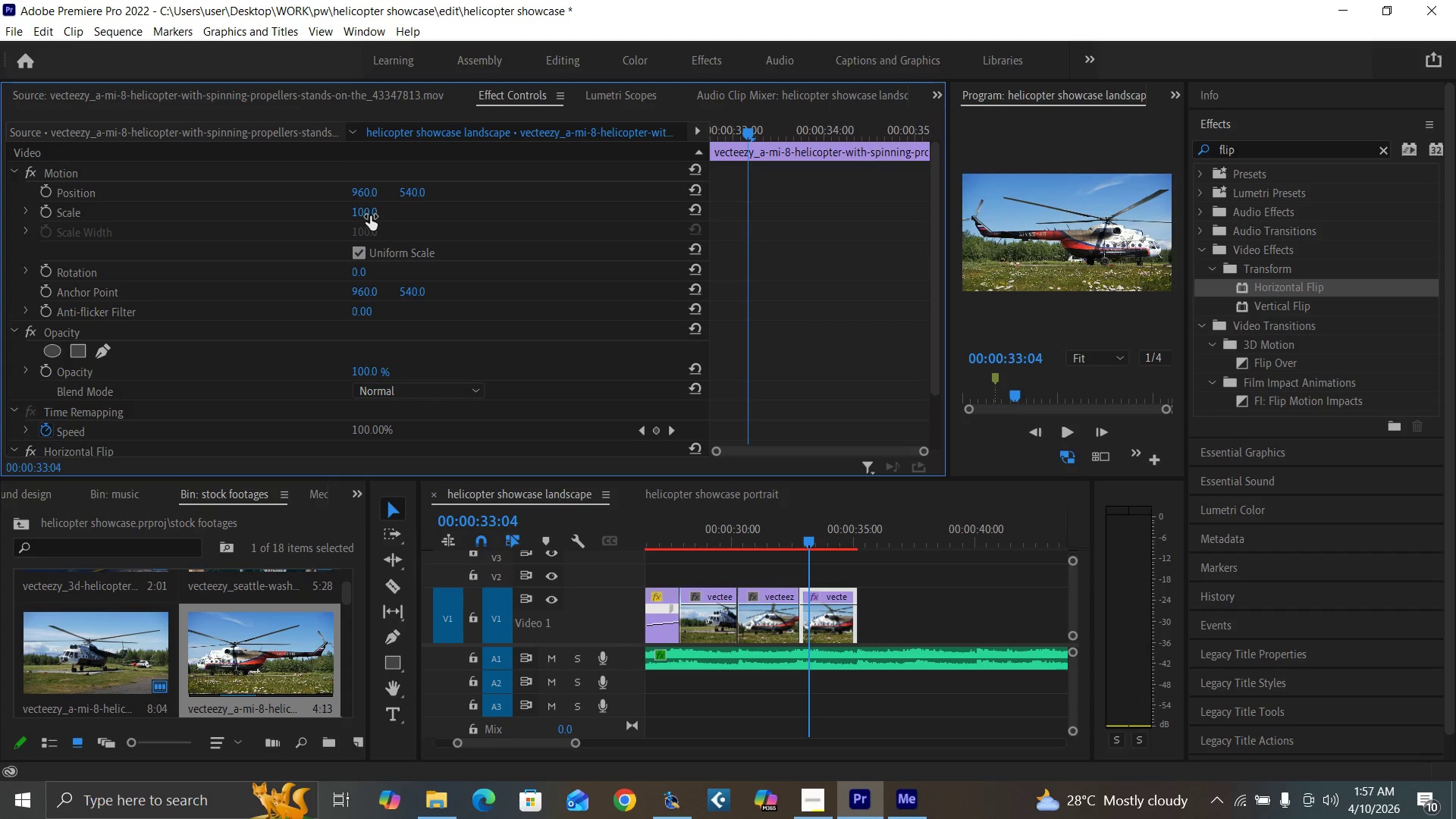 
left_click([369, 215])
 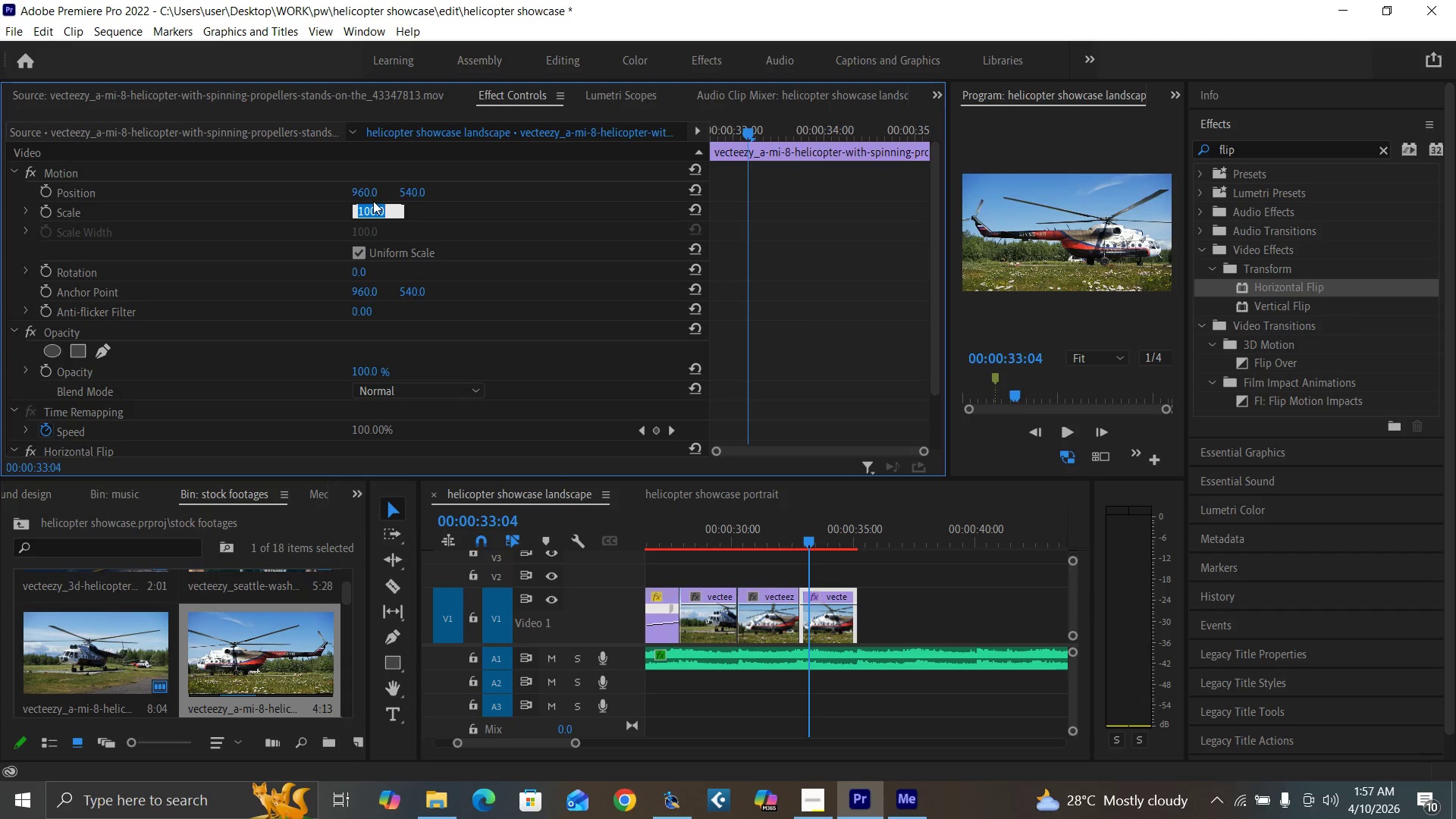 
type(150)
 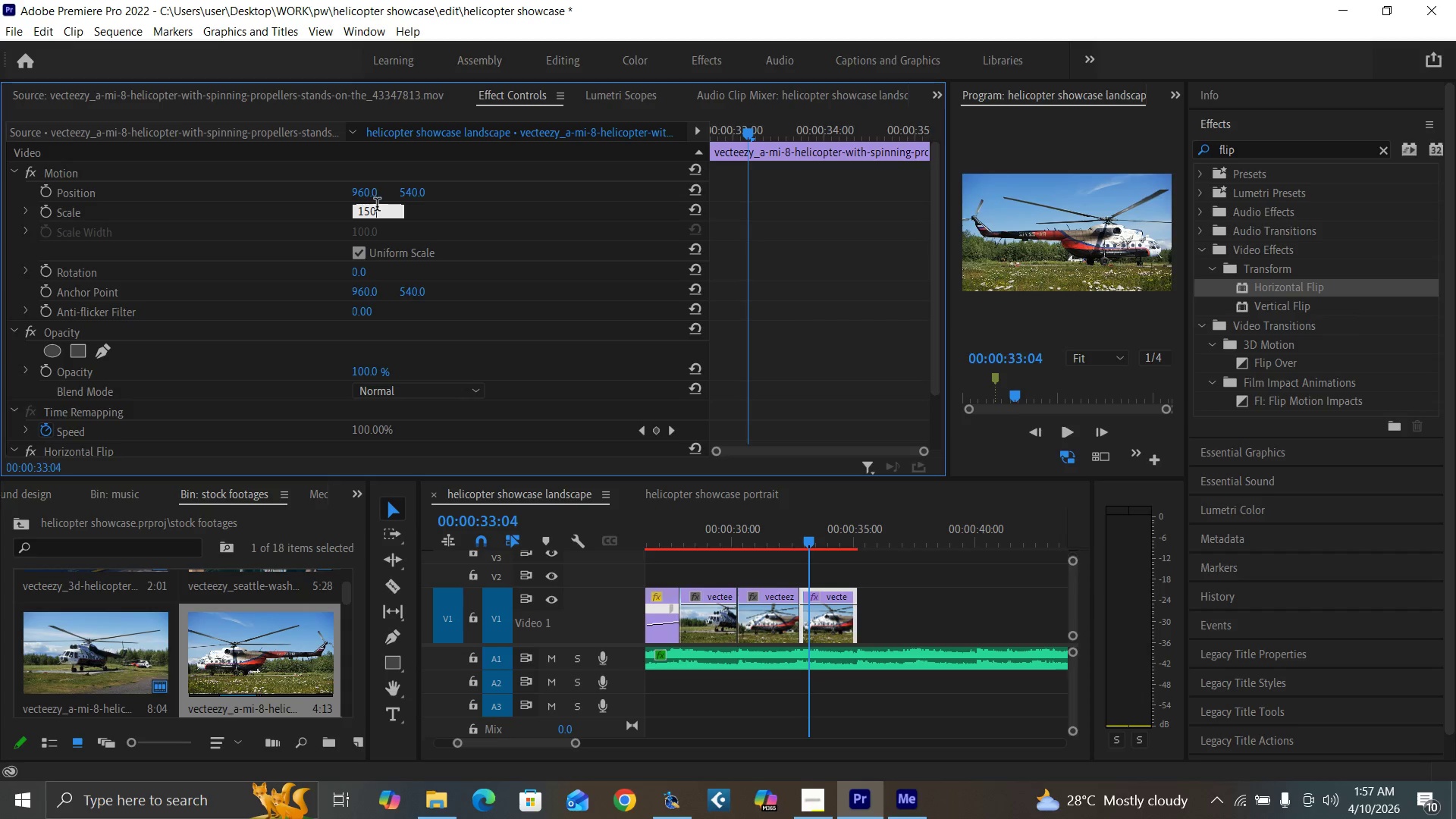 
key(Enter)
 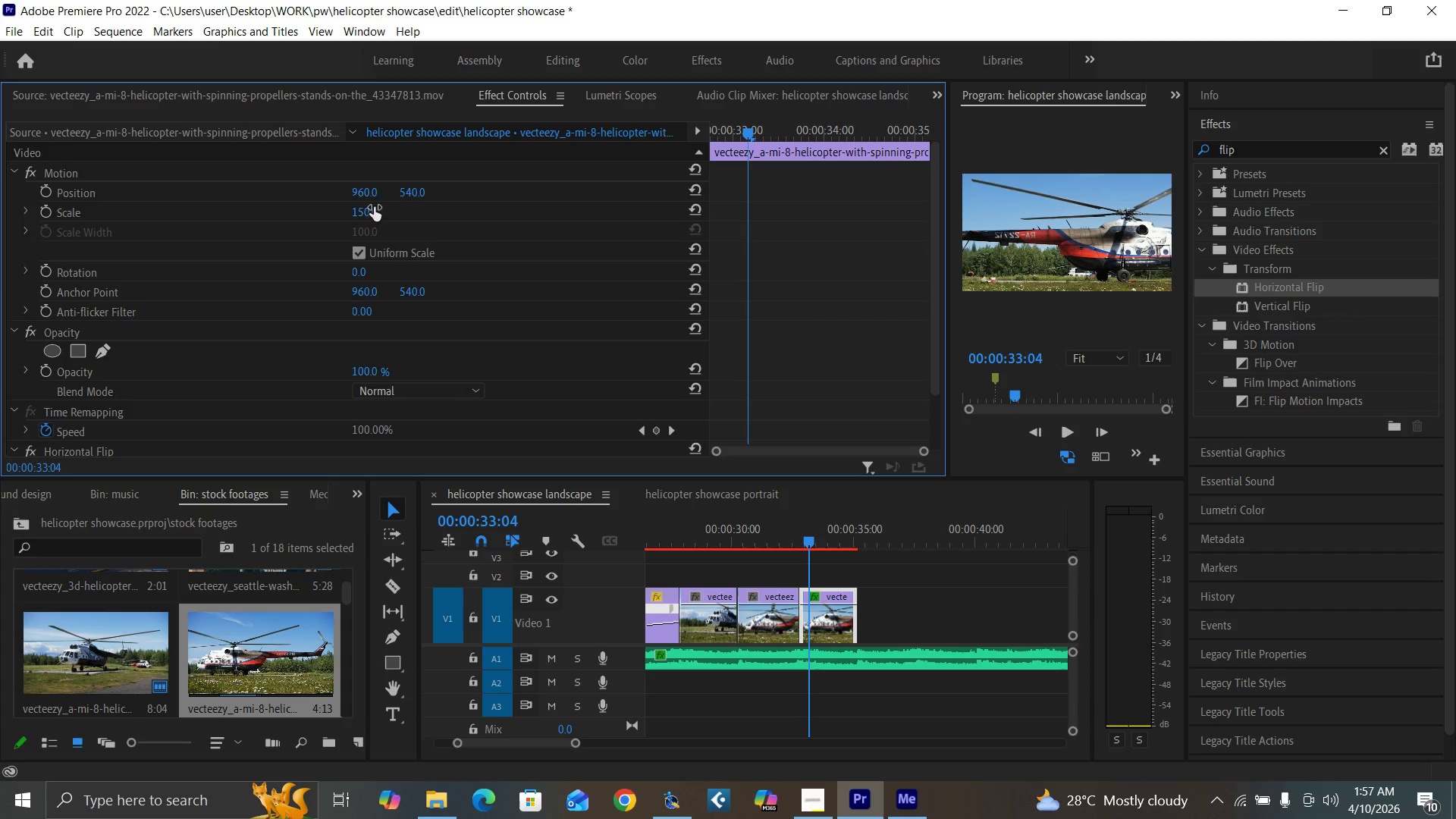 
left_click_drag(start_coordinate=[774, 530], to_coordinate=[779, 532])
 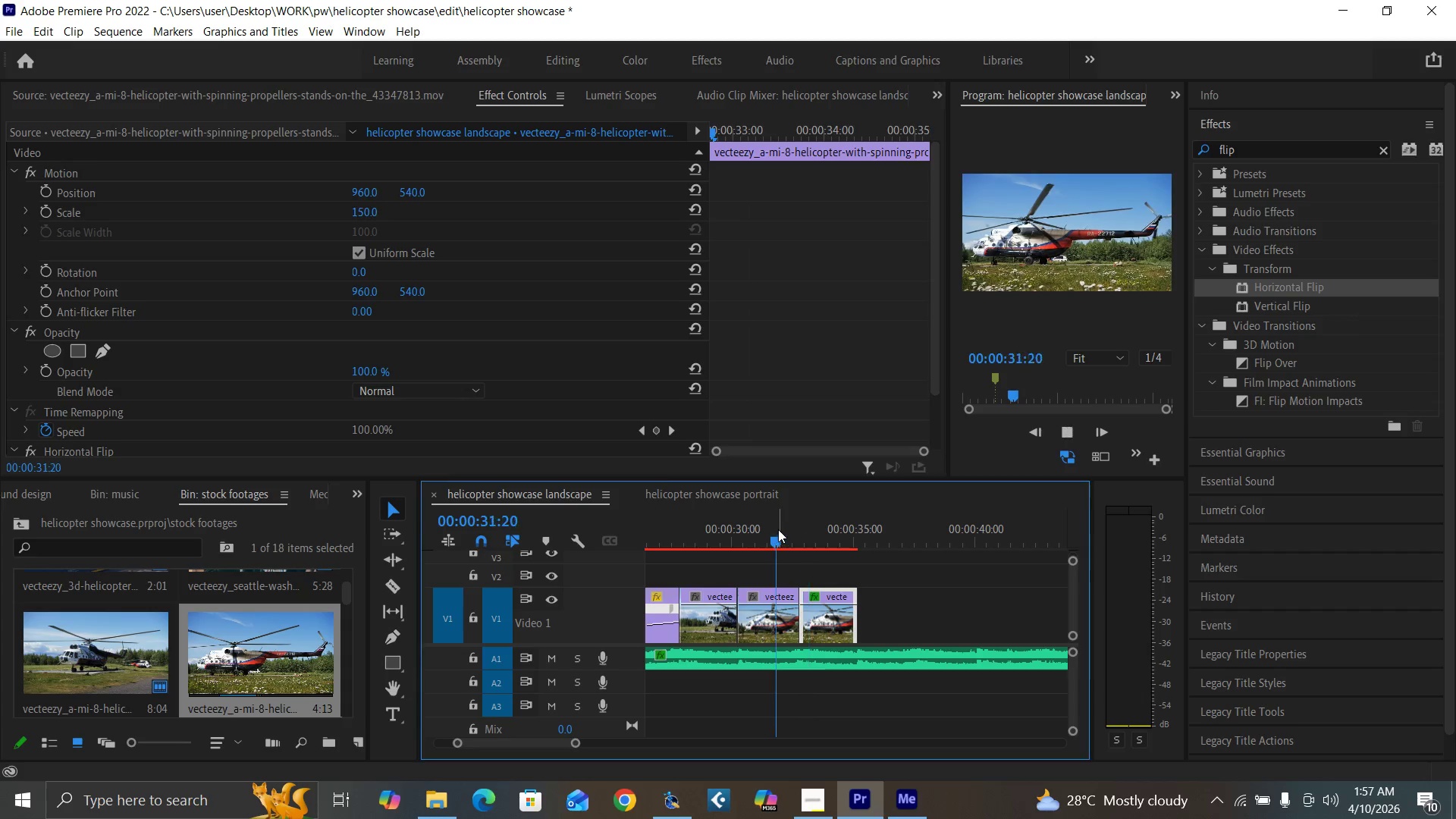 
key(Space)
 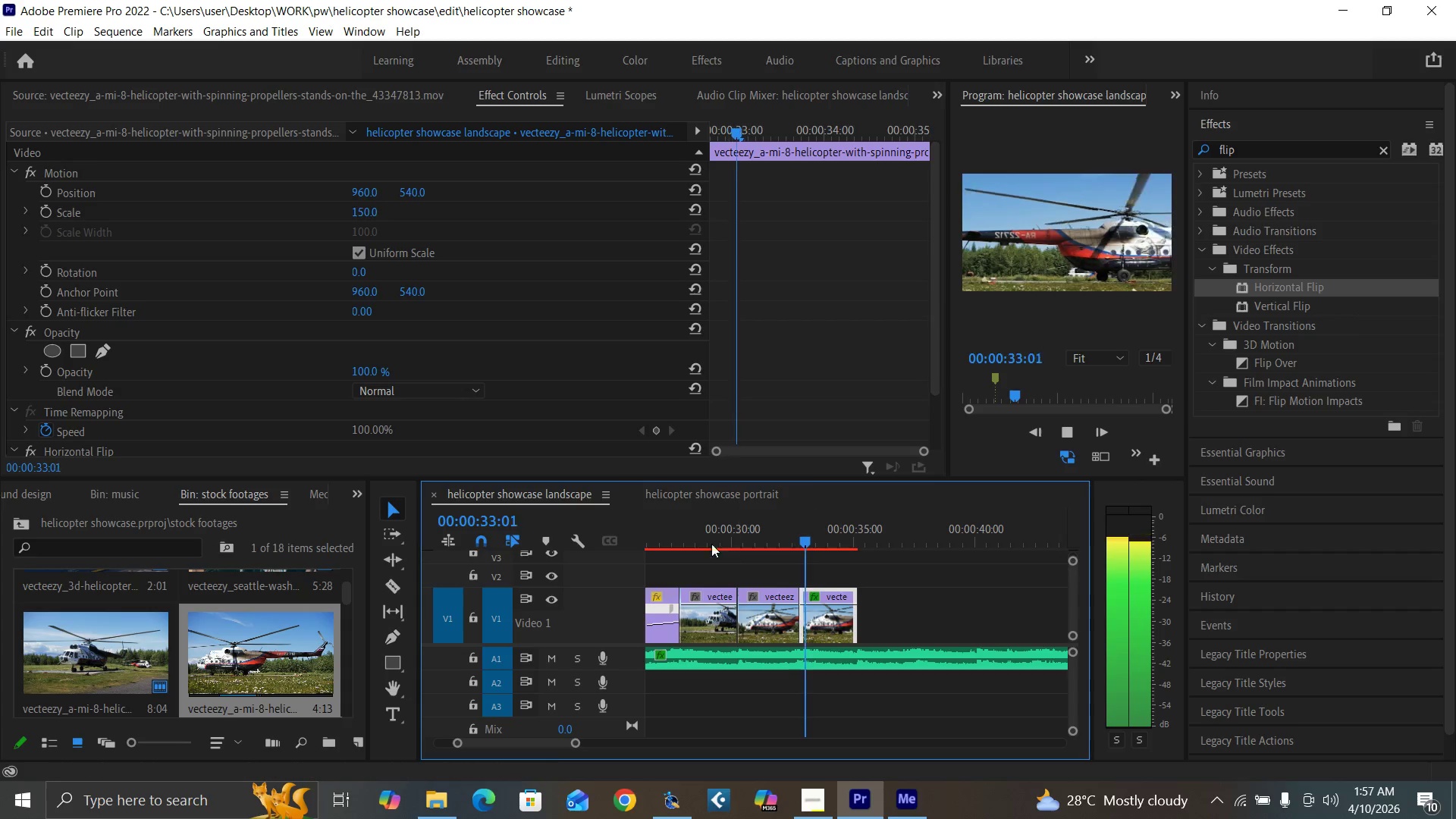 
key(Space)
 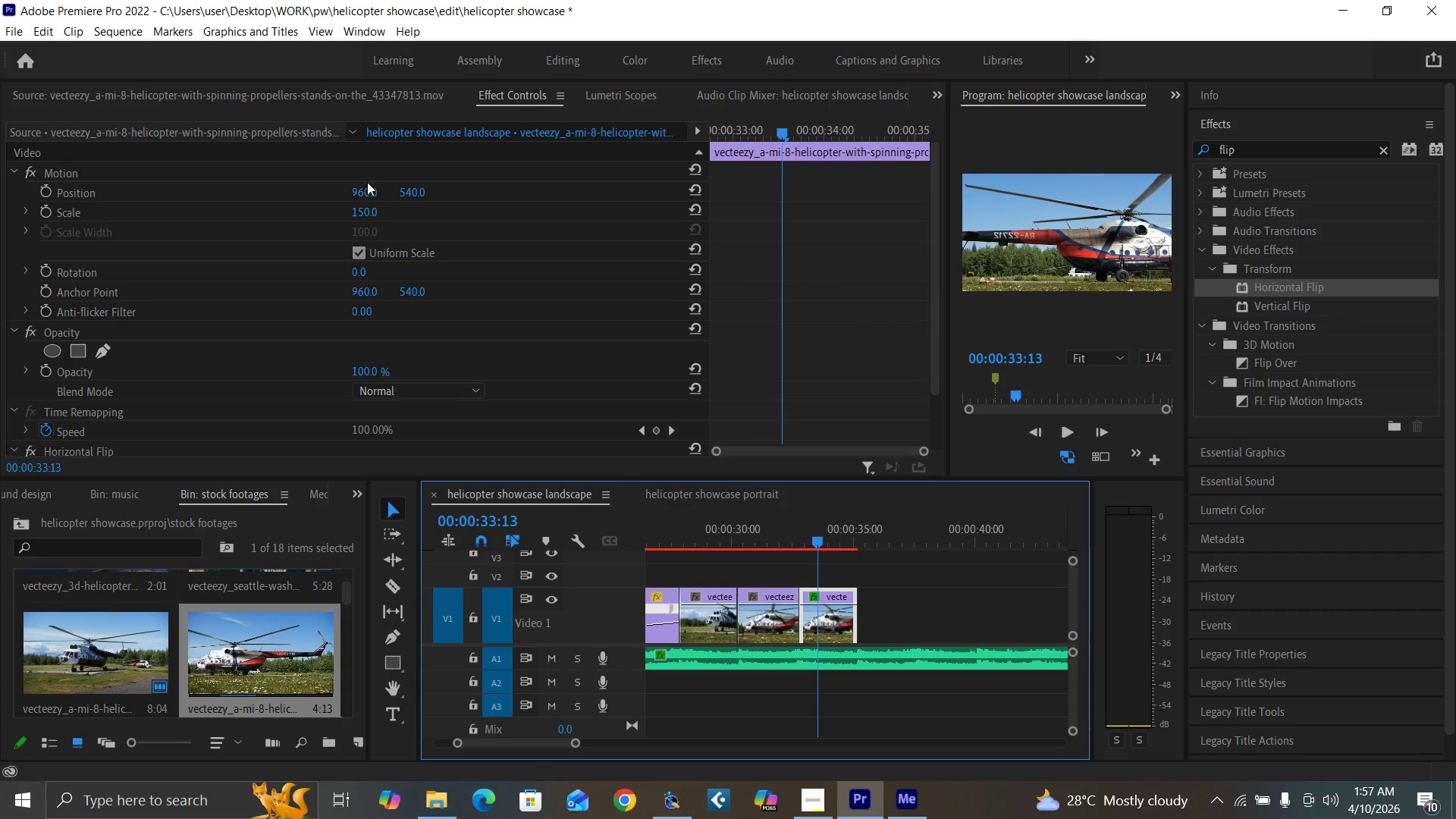 
left_click_drag(start_coordinate=[365, 190], to_coordinate=[361, 192])
 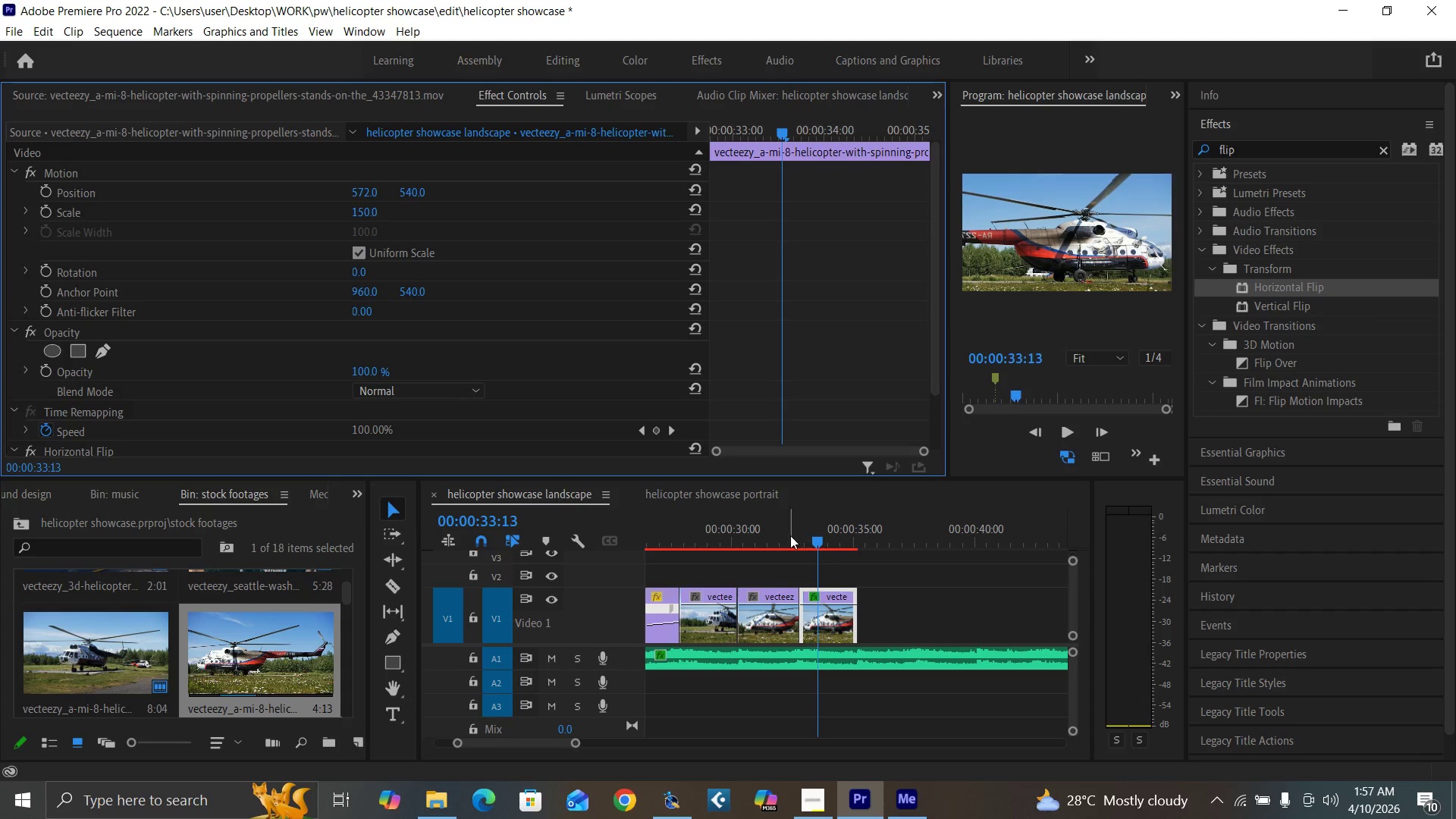 
left_click([789, 535])
 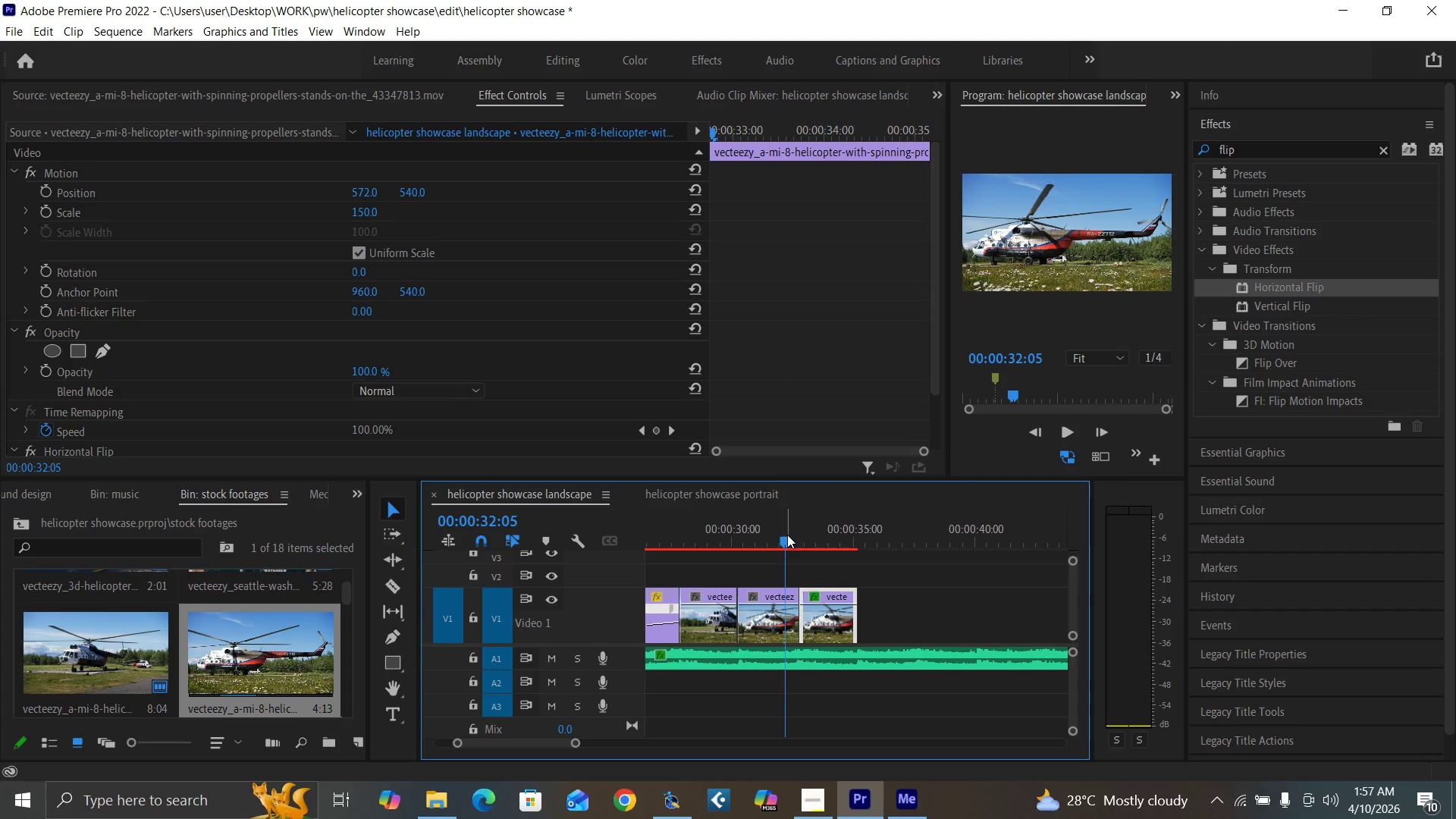 
key(Control+Backquote)
 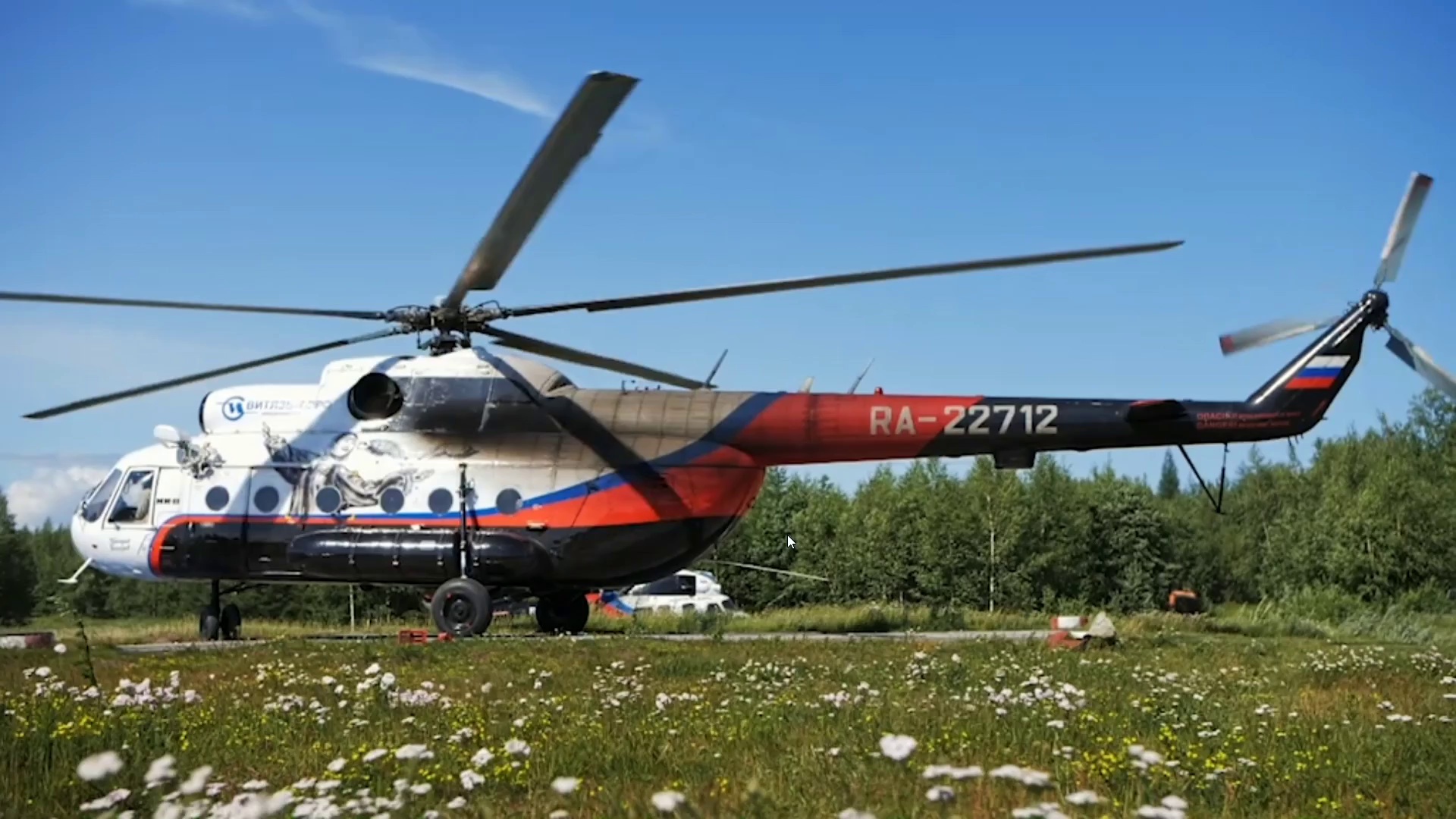 
key(Space)
 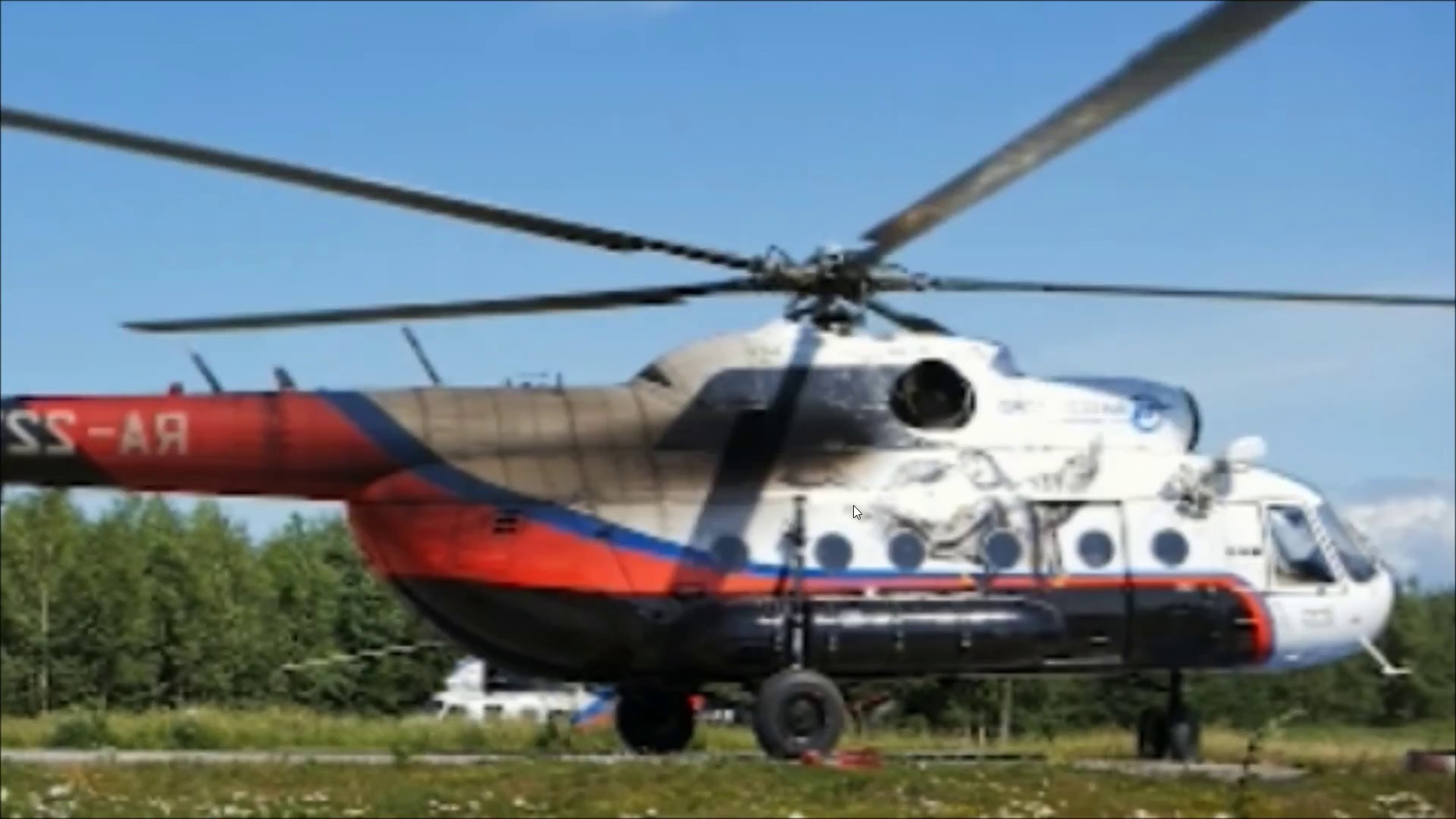 
key(Space)
 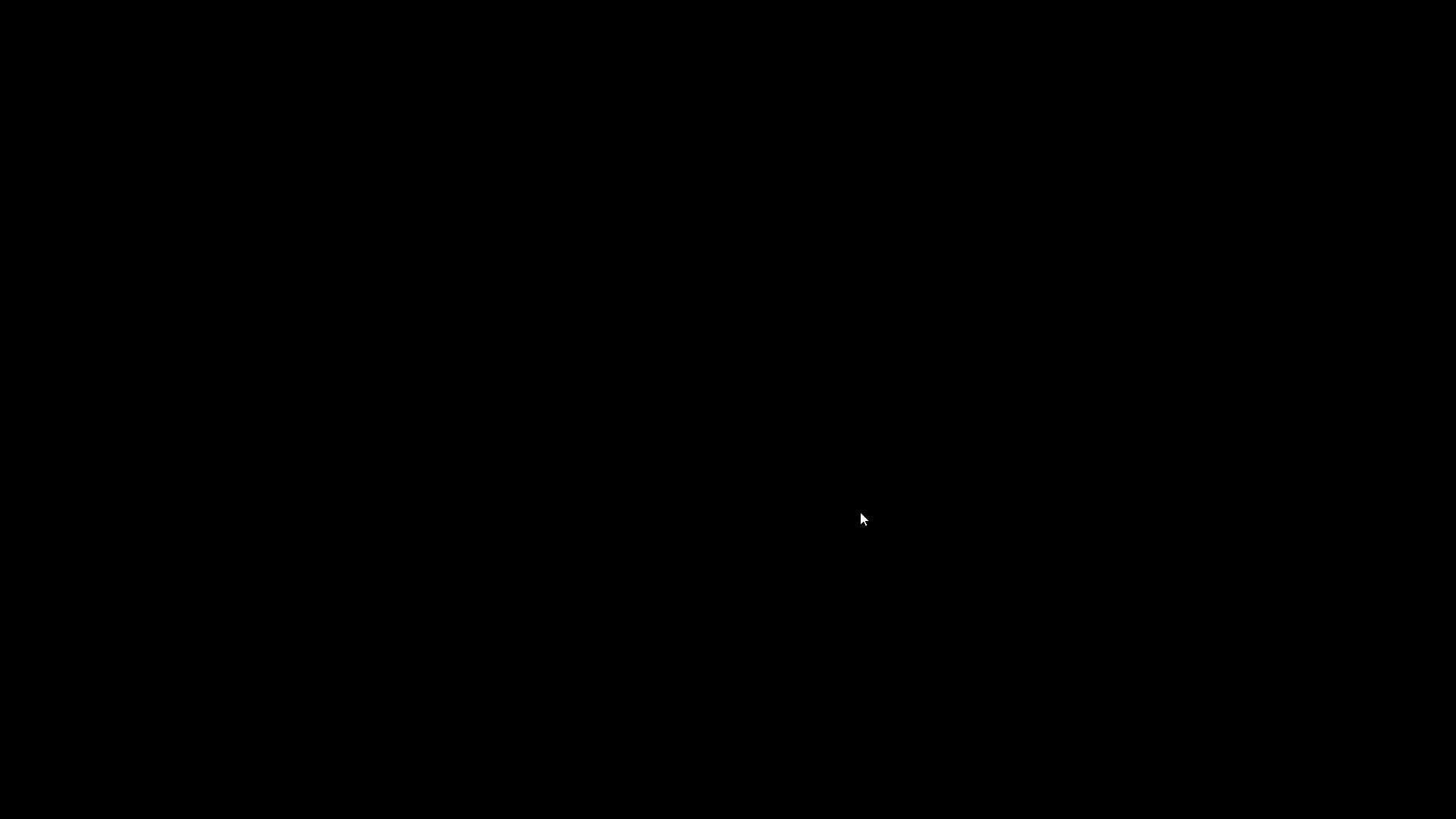 
key(Control+Backquote)
 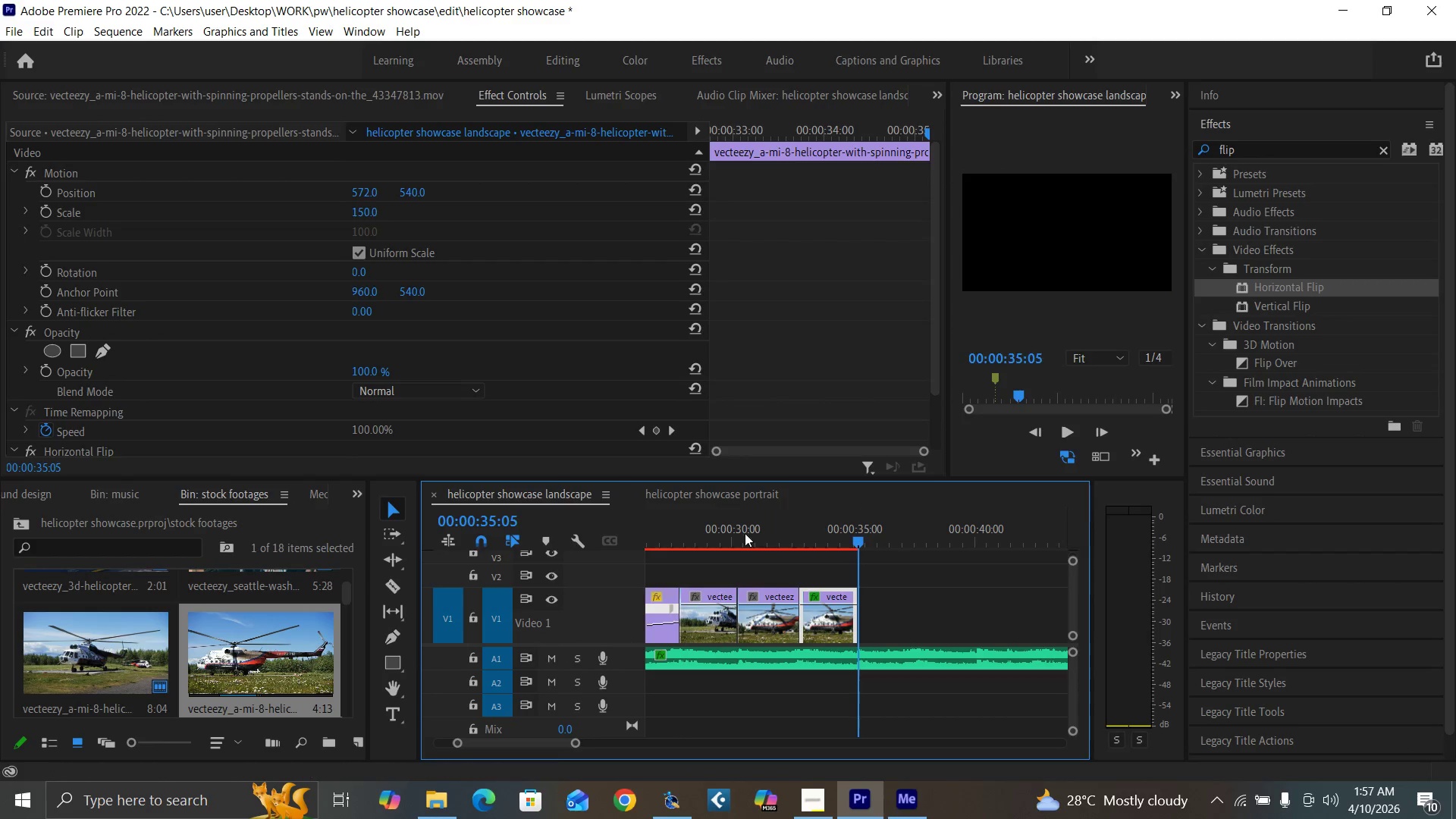 
left_click([731, 535])
 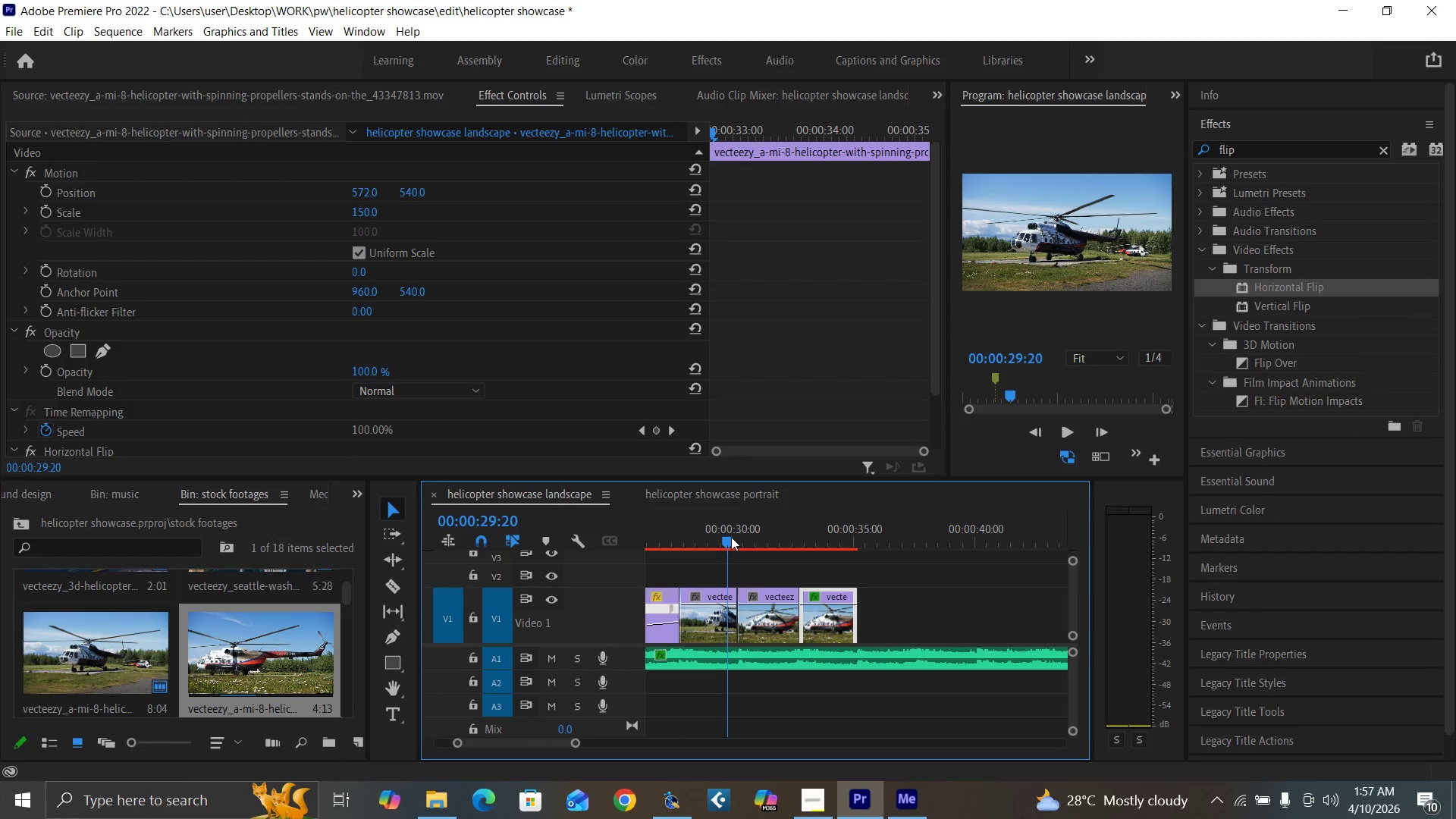 
key(Control+Backquote)
 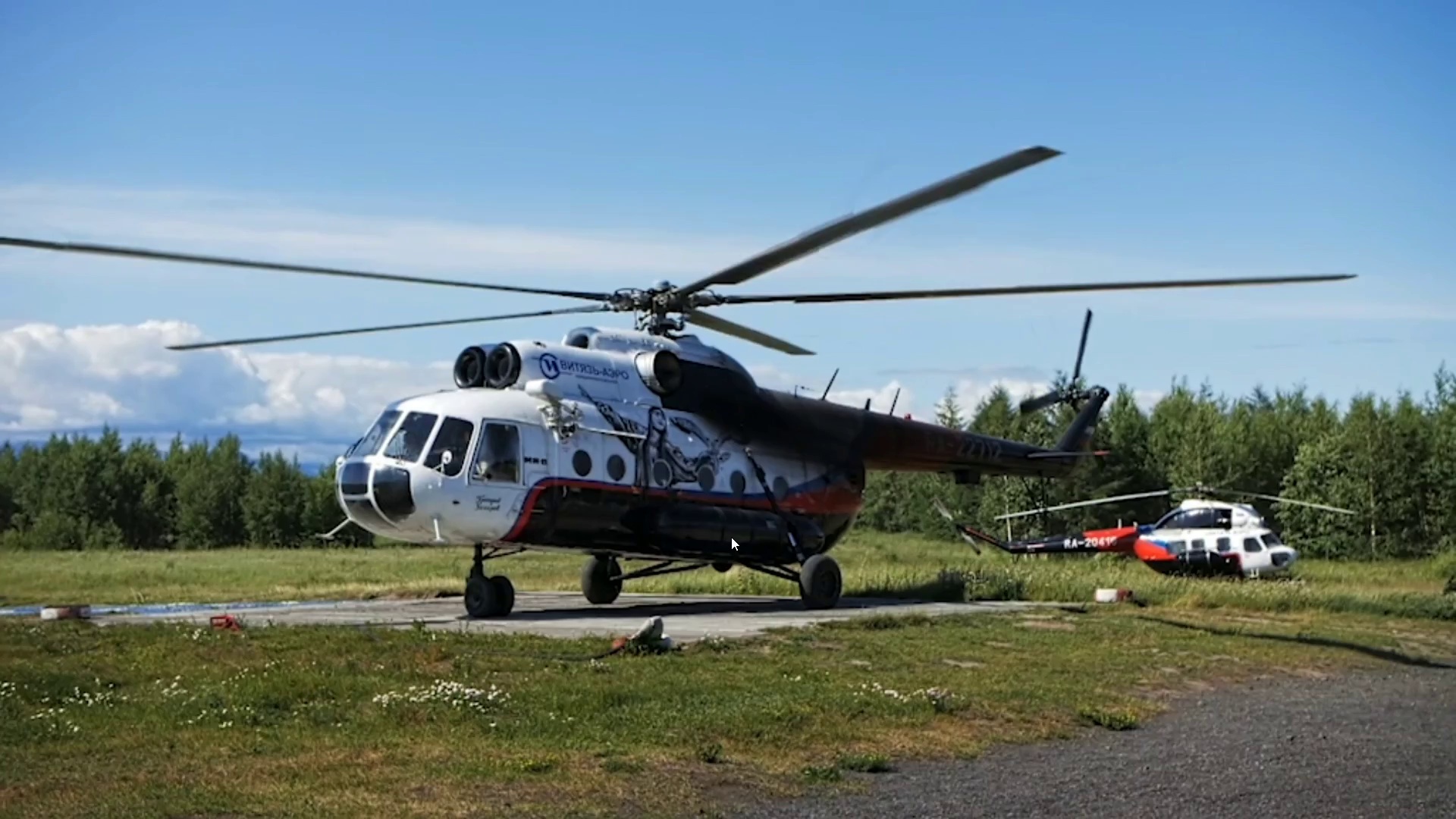 
key(Space)
 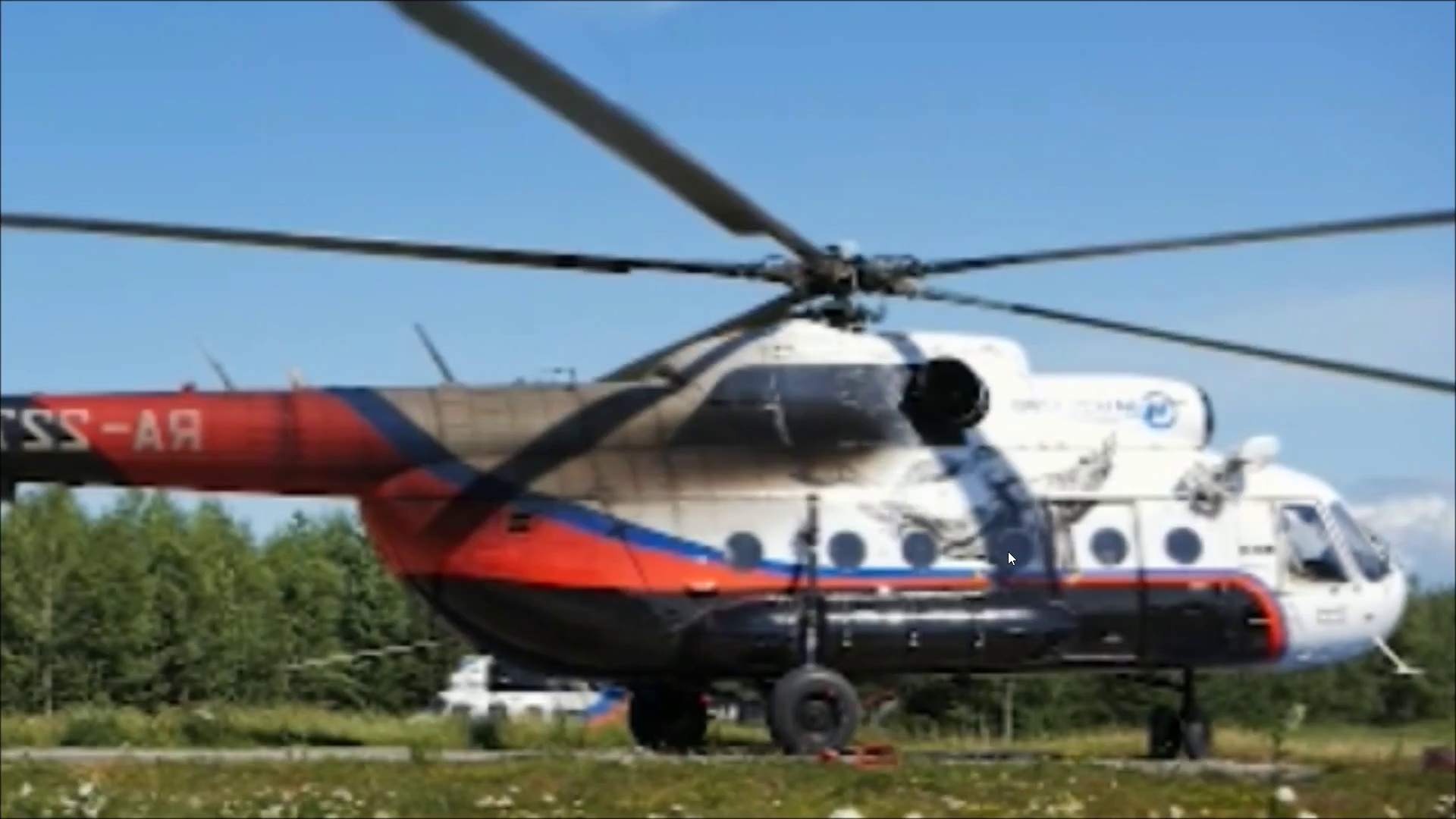 
wait(5.41)
 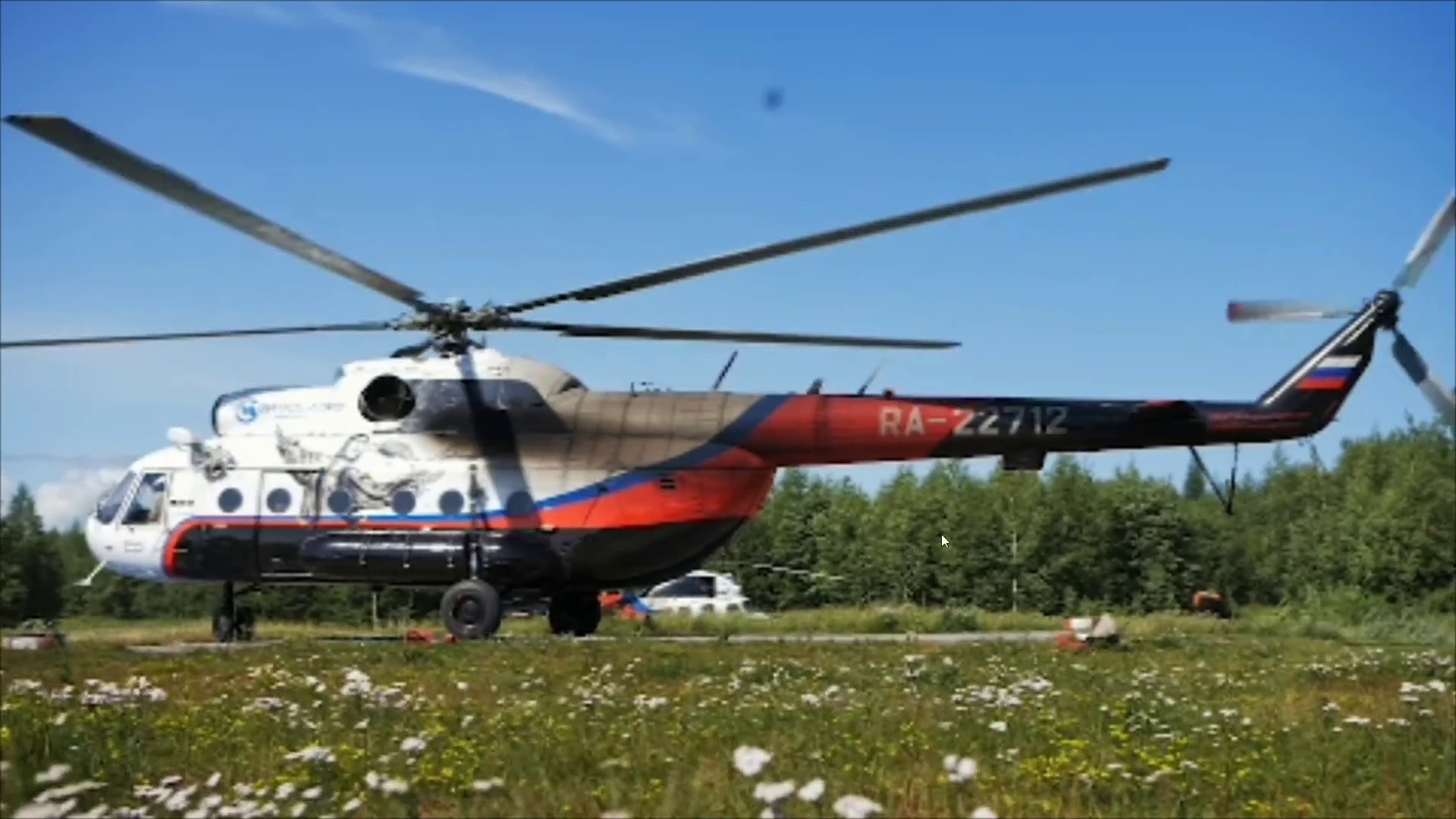 
key(Space)
 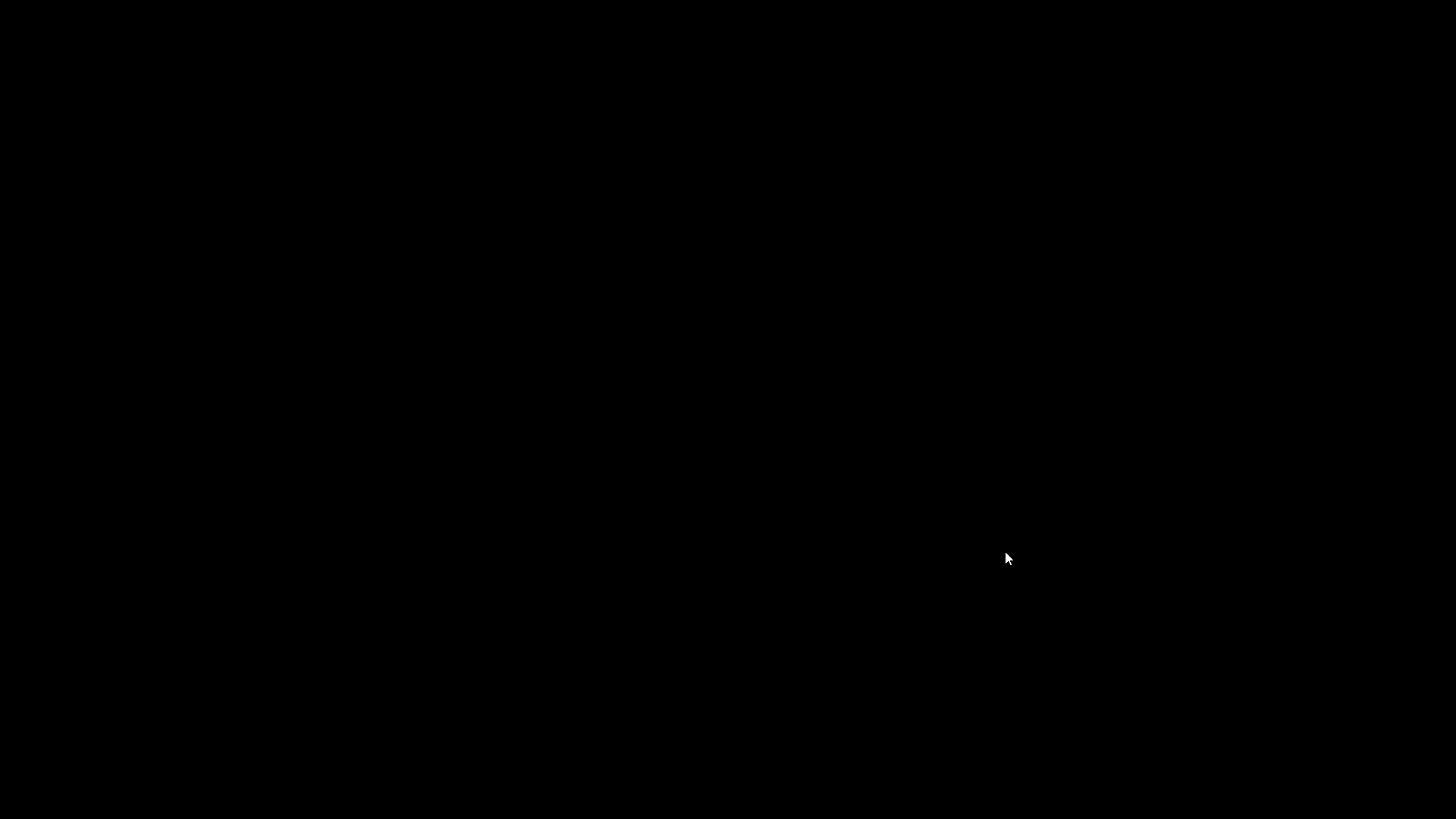 
key(Control+Backquote)
 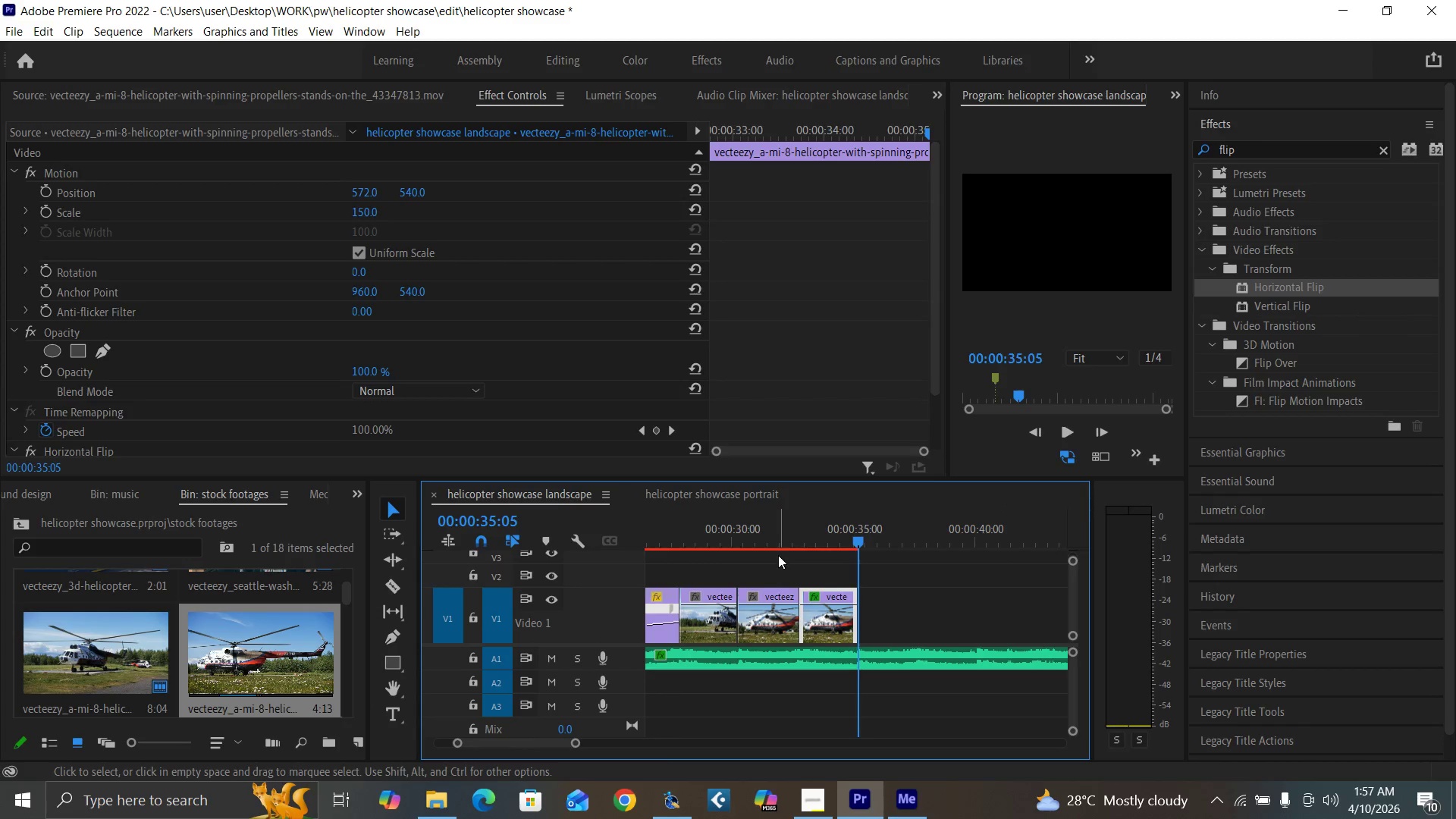 
left_click([780, 541])
 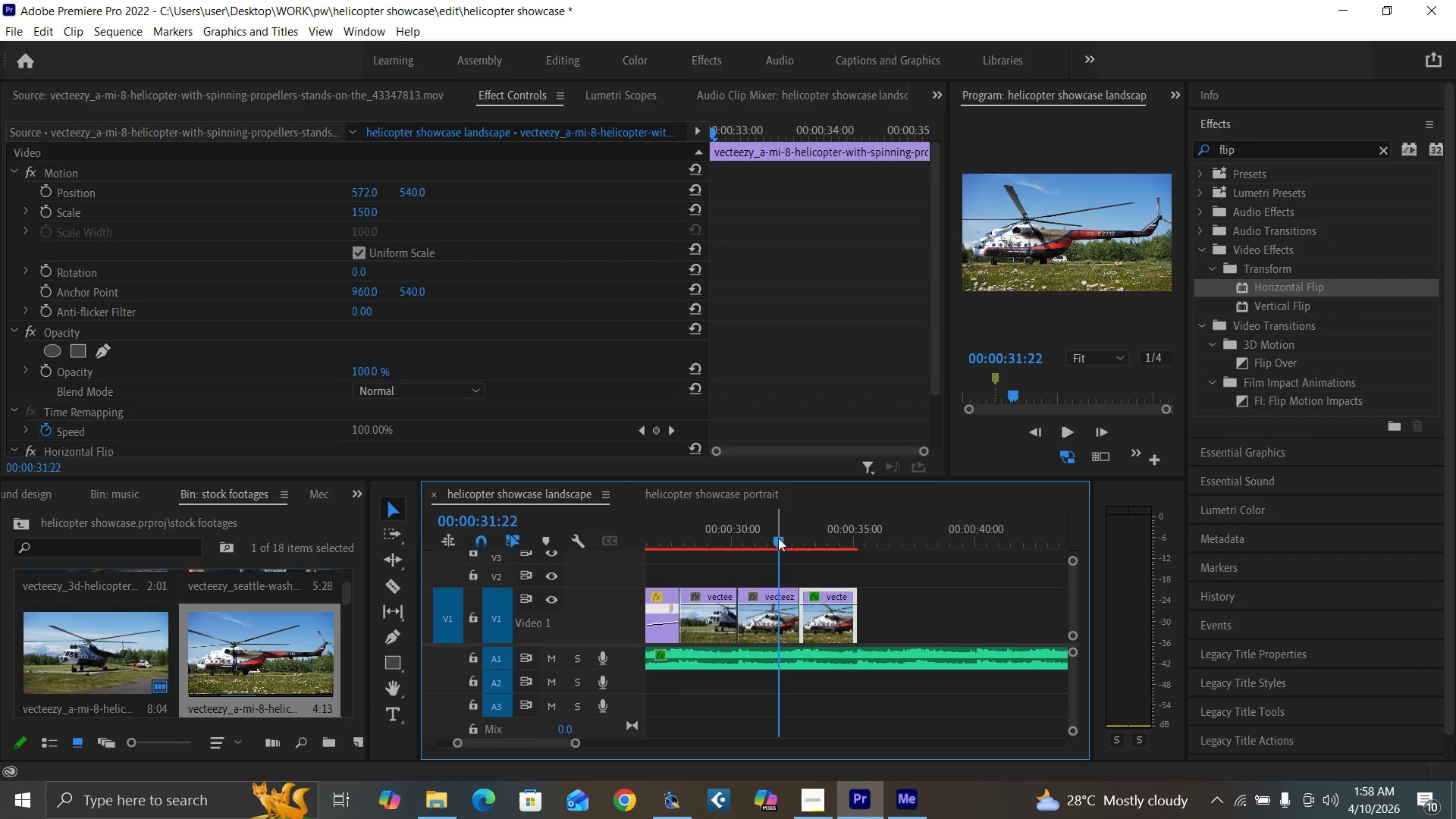 
key(Control+S)
 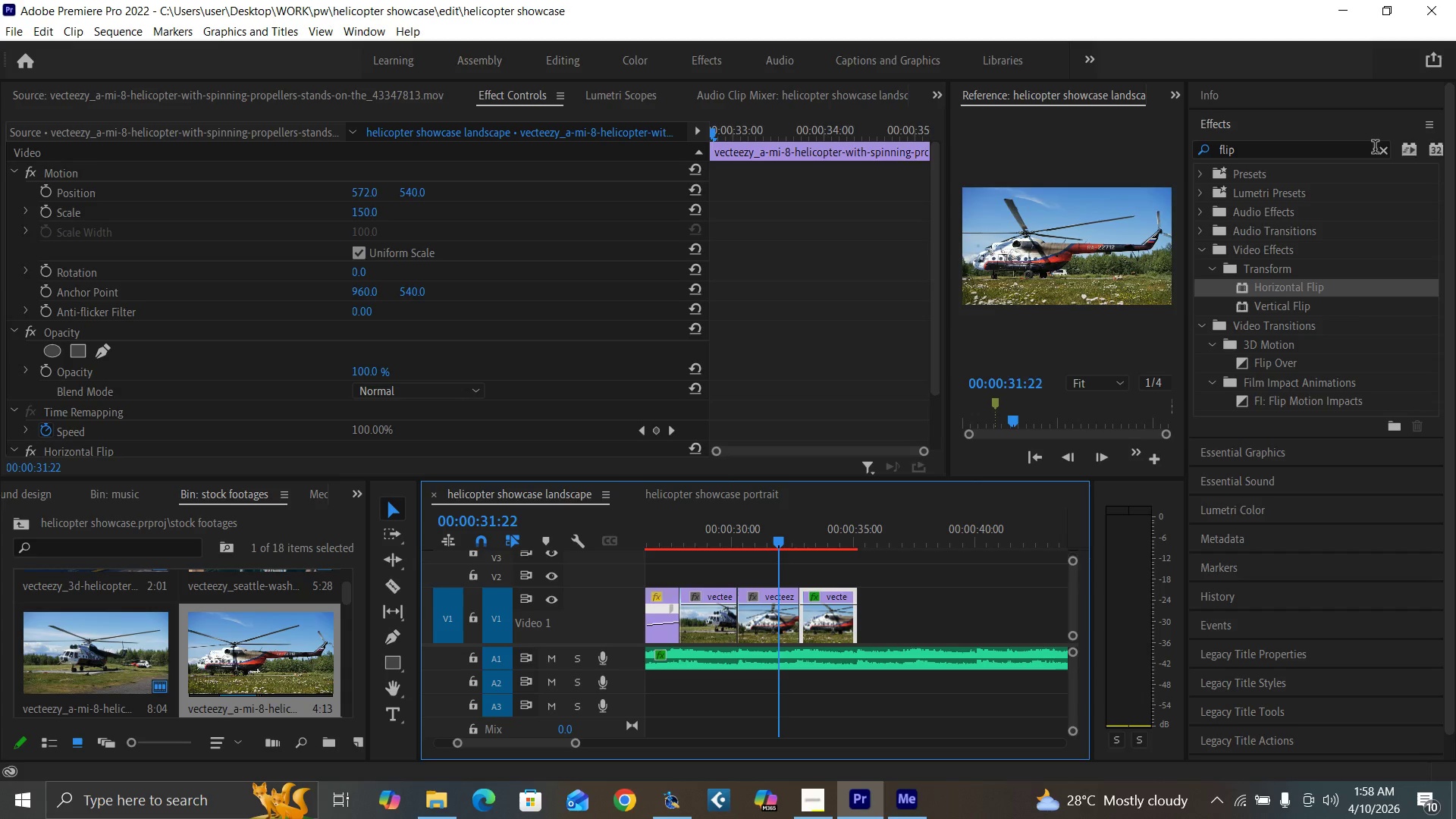 
left_click([1382, 150])
 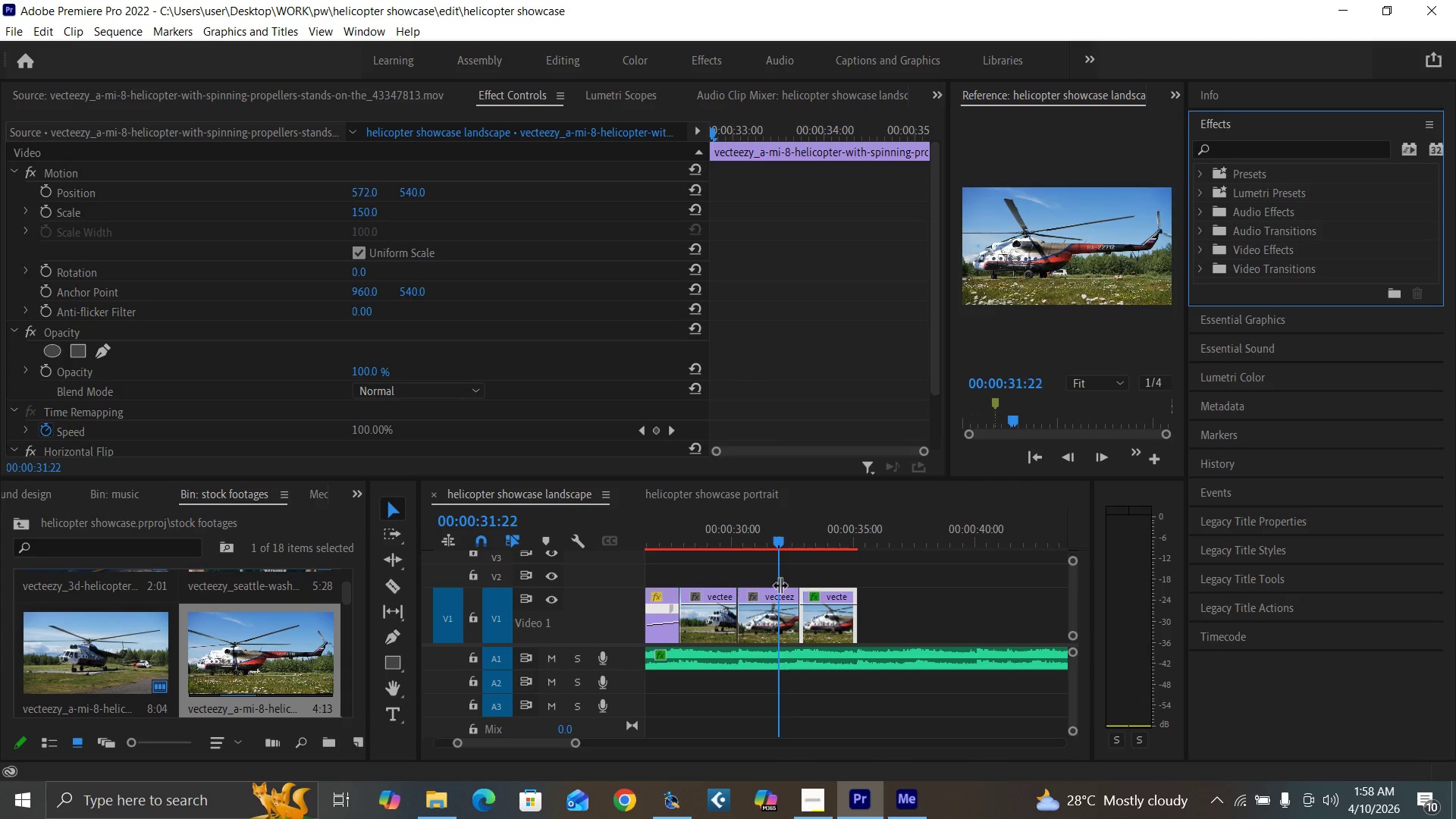 
left_click([775, 624])
 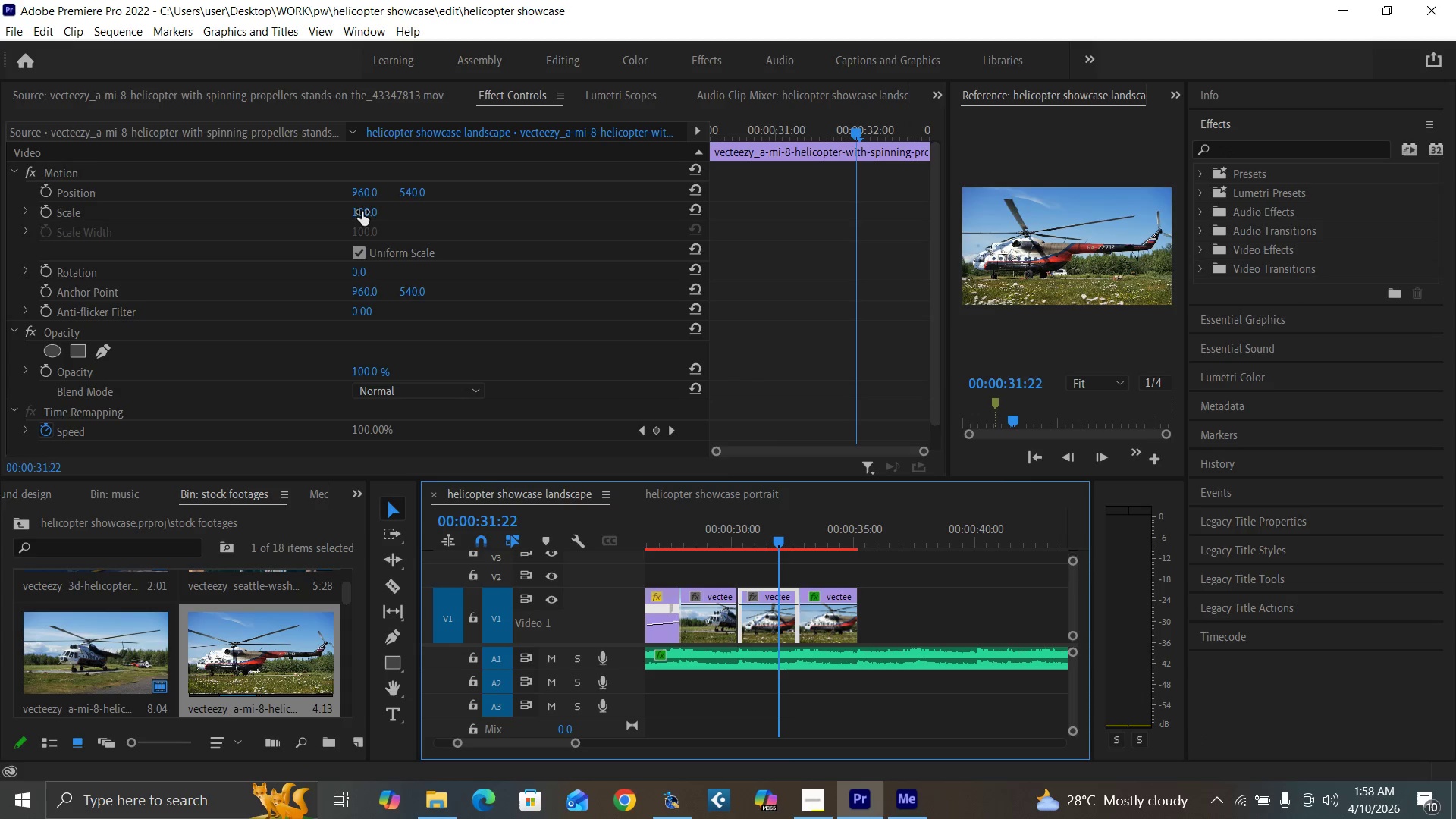 
left_click([362, 209])
 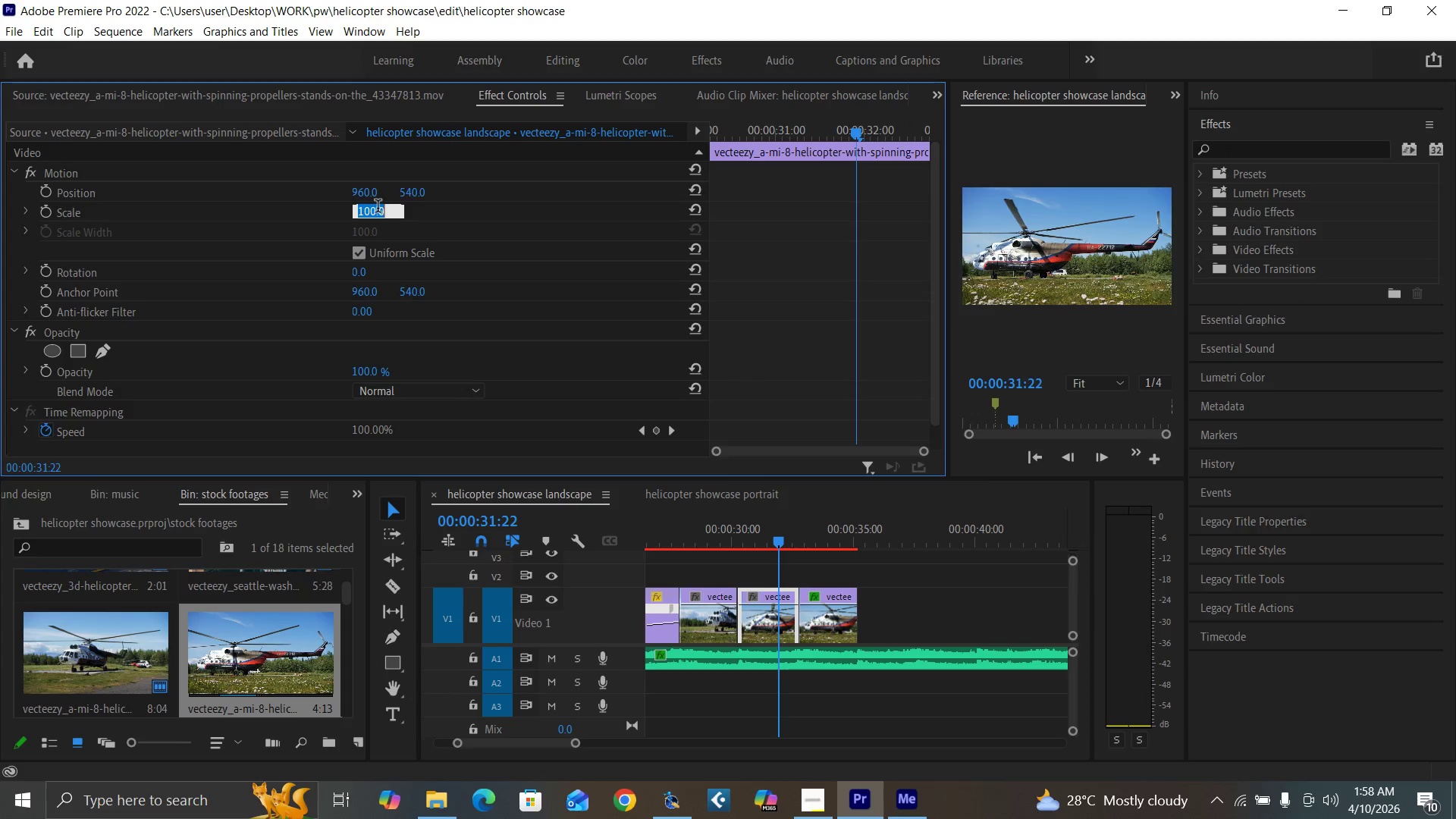 
type(12)
 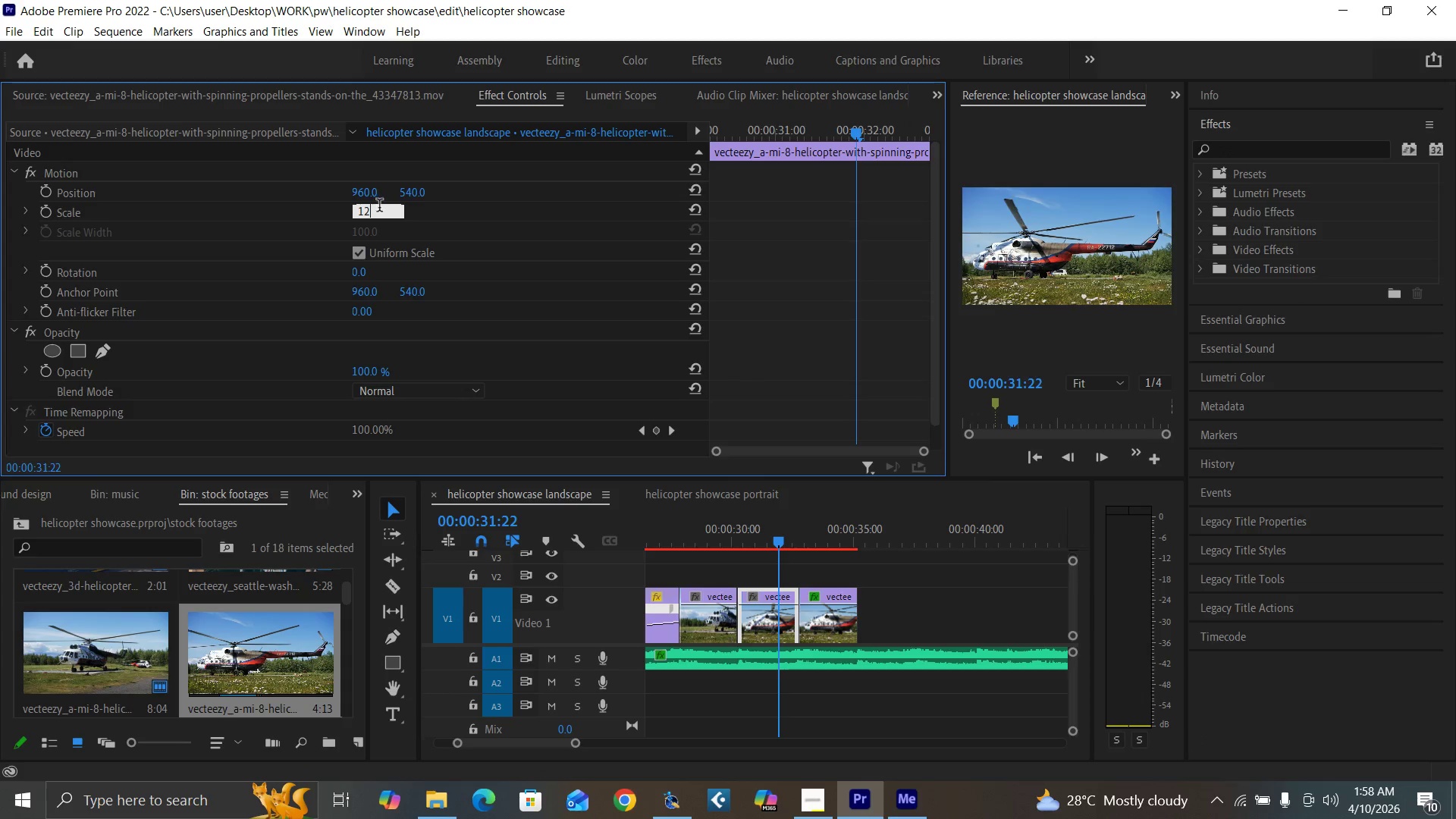 
key(0)
 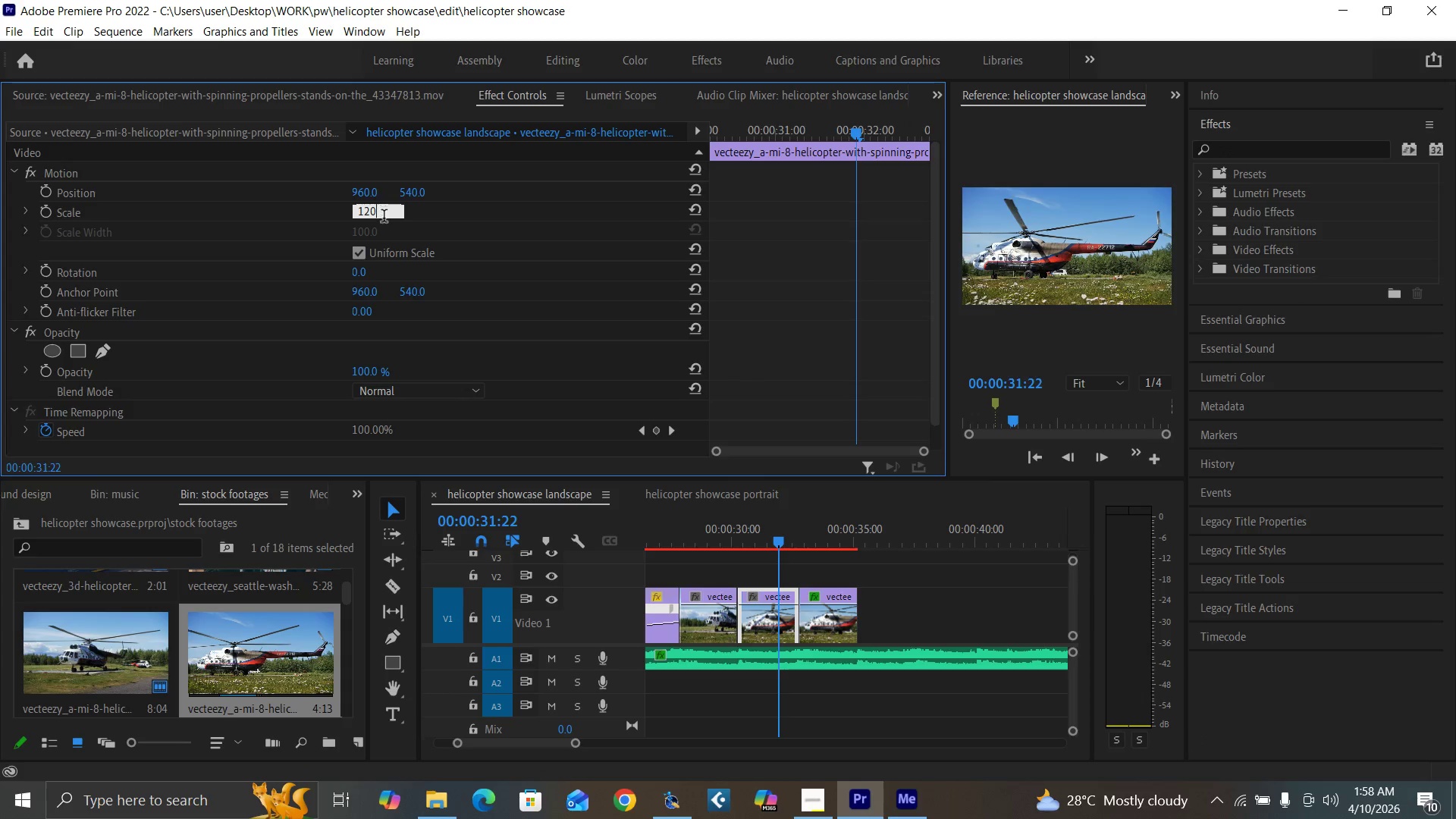 
key(Enter)
 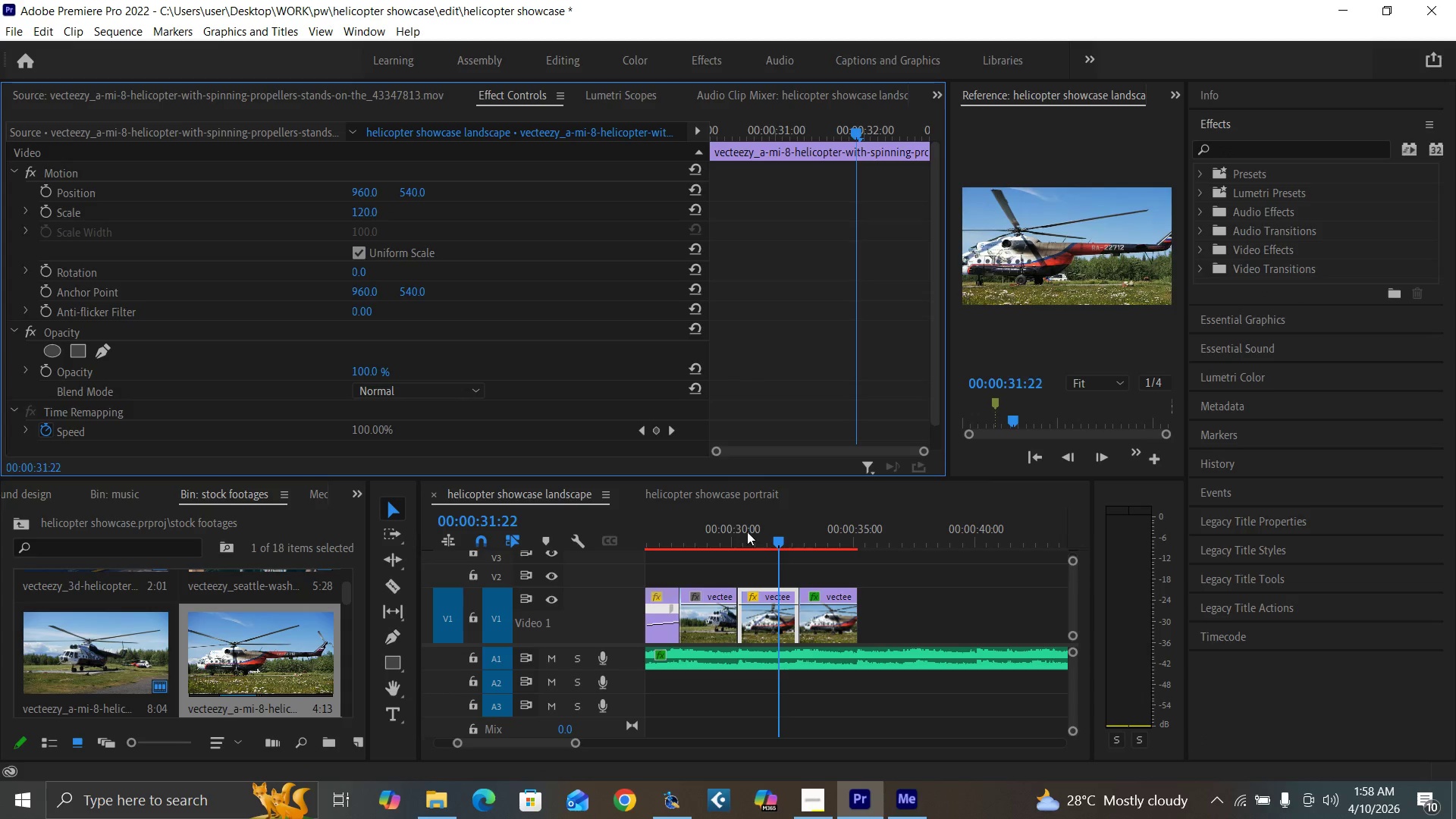 
left_click([731, 539])
 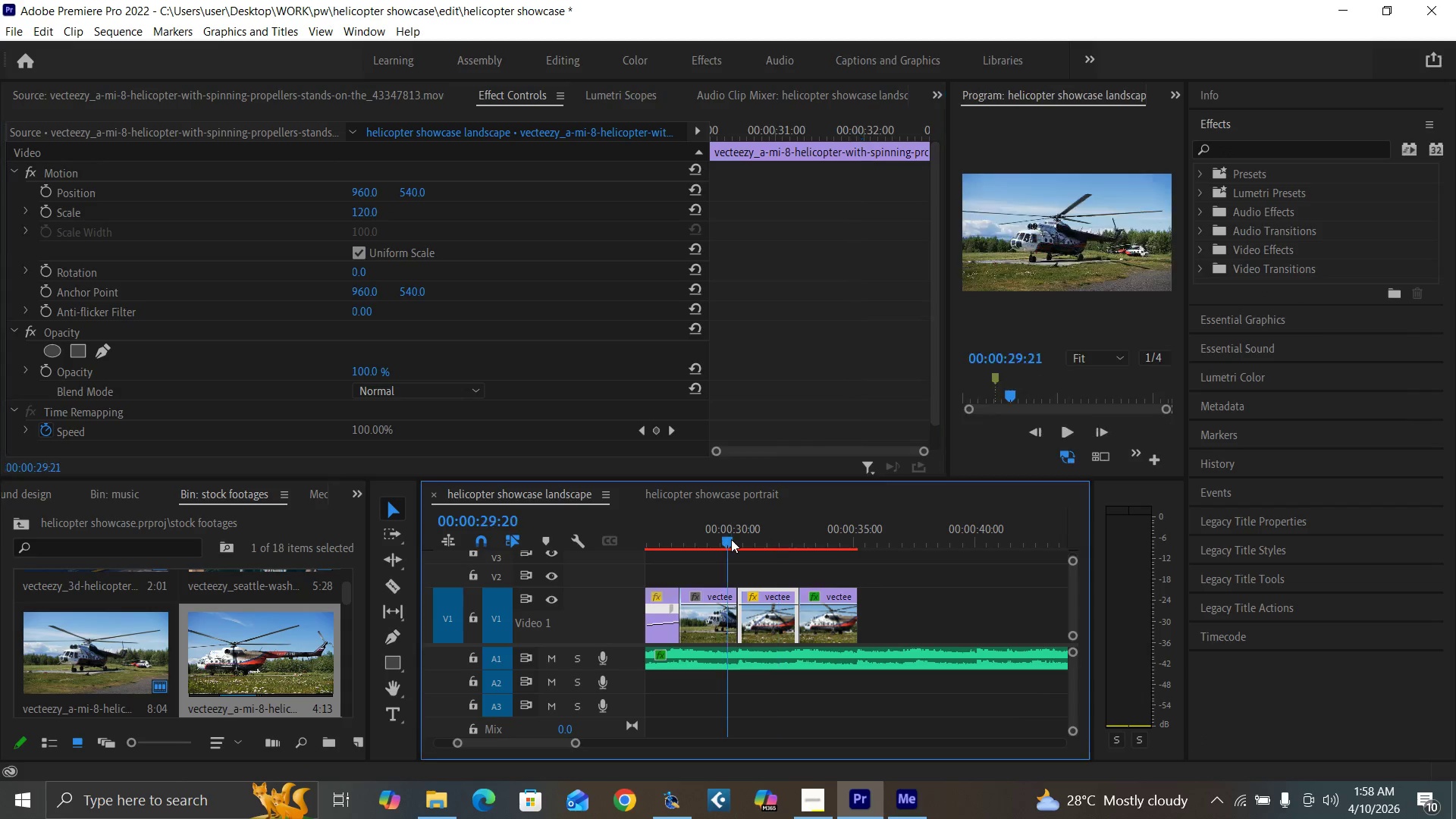 
key(Space)
 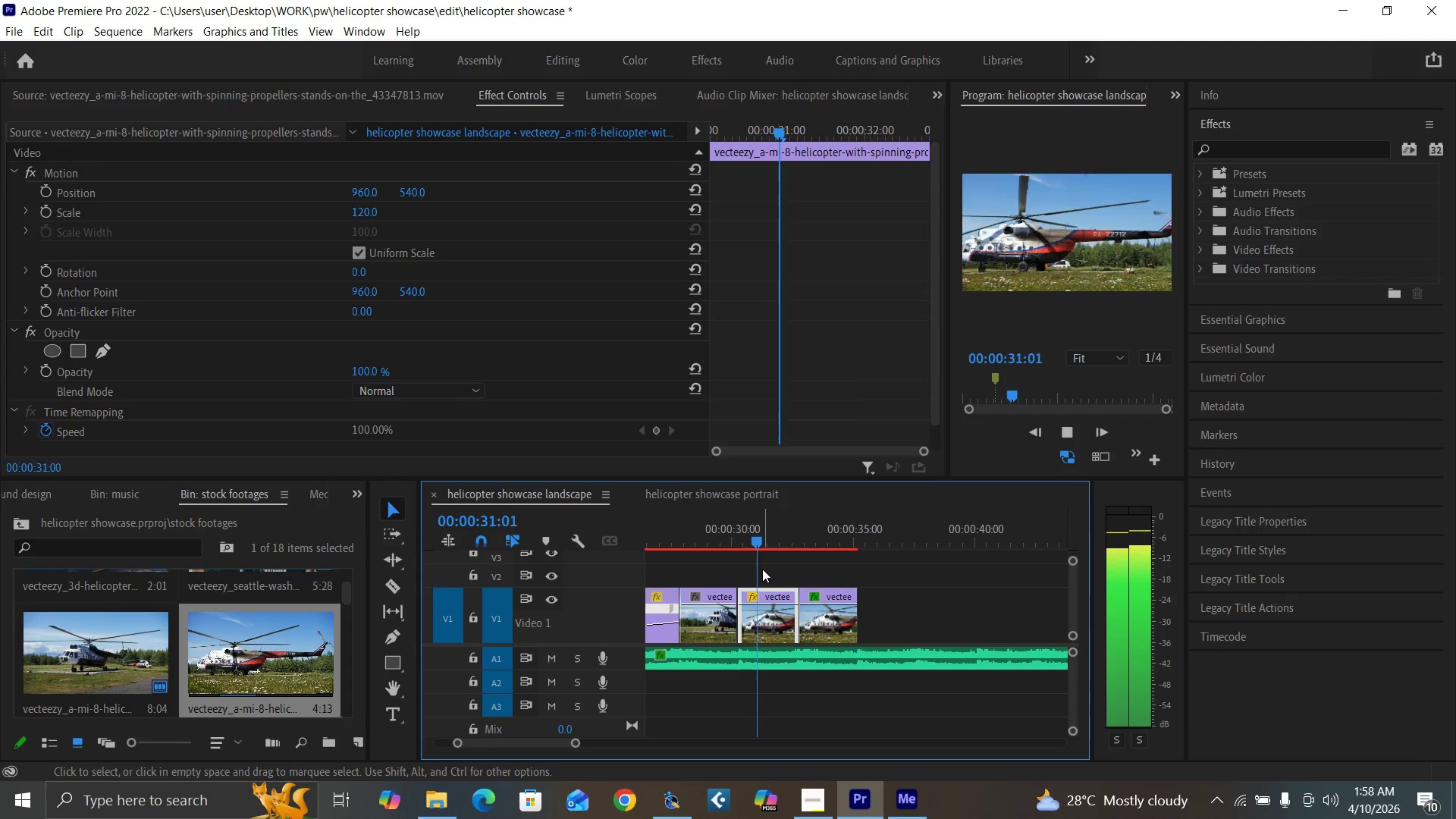 
key(Space)
 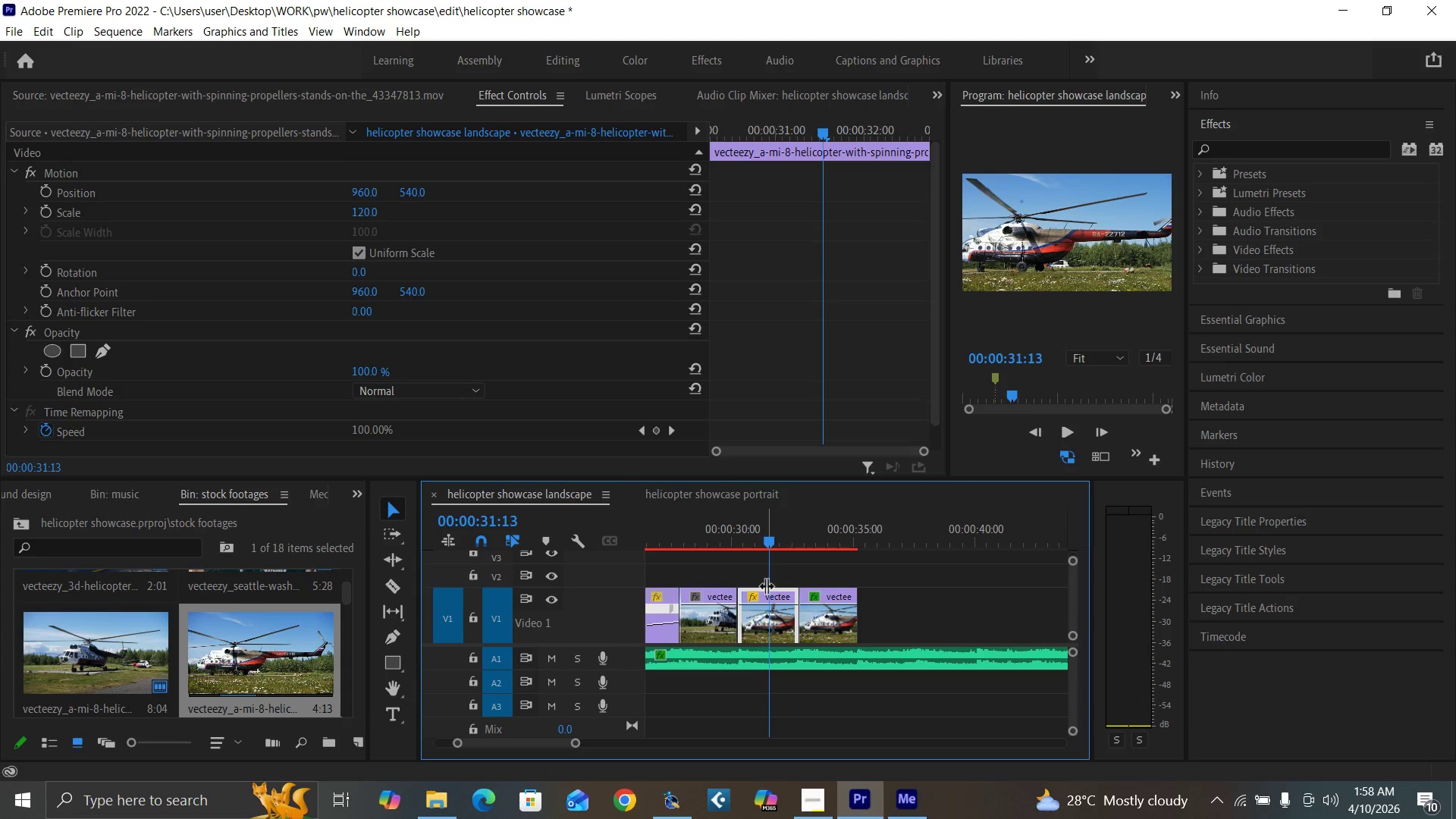 
key(Control+Z)
 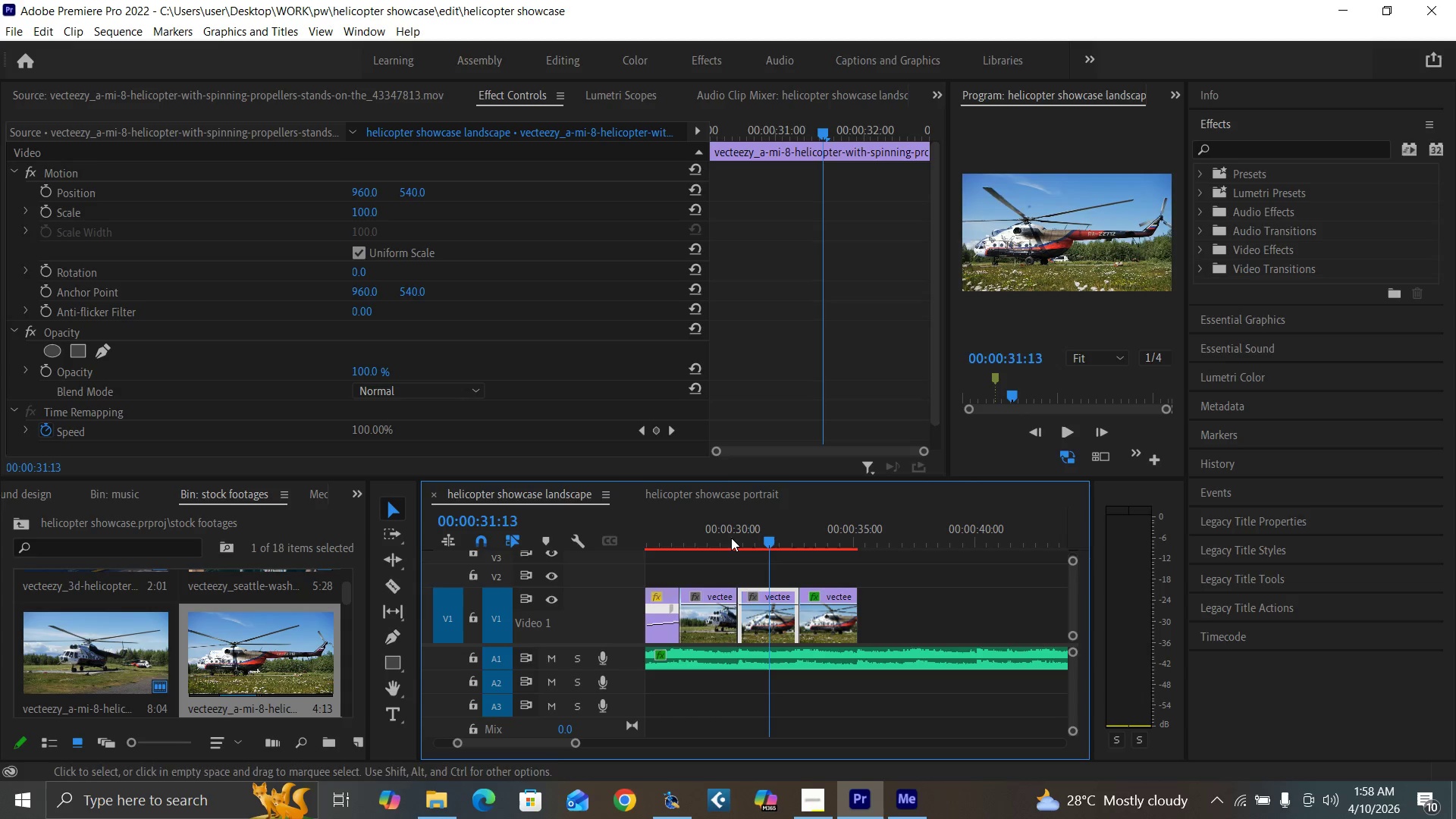 
left_click([726, 538])
 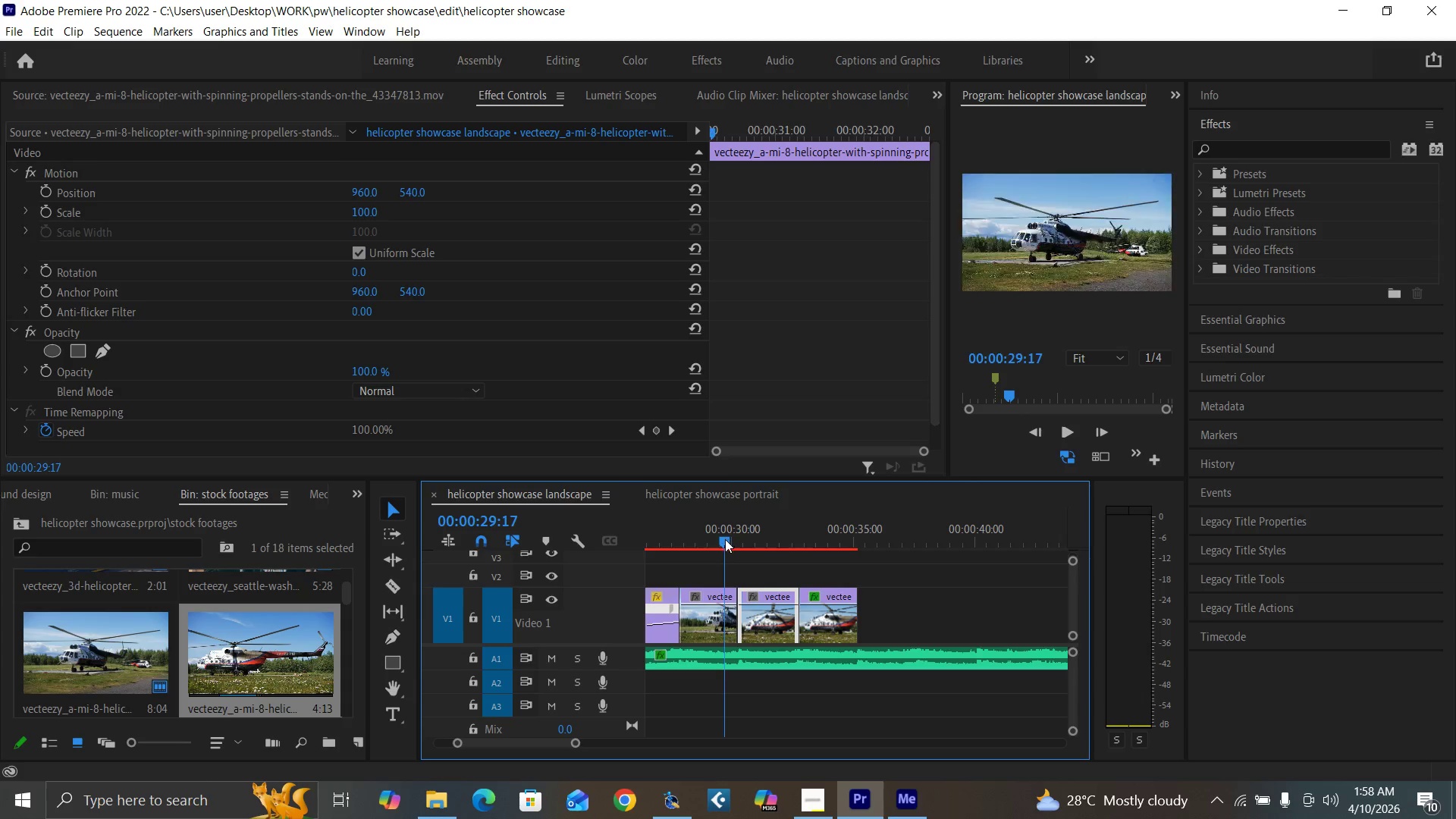 
key(Space)
 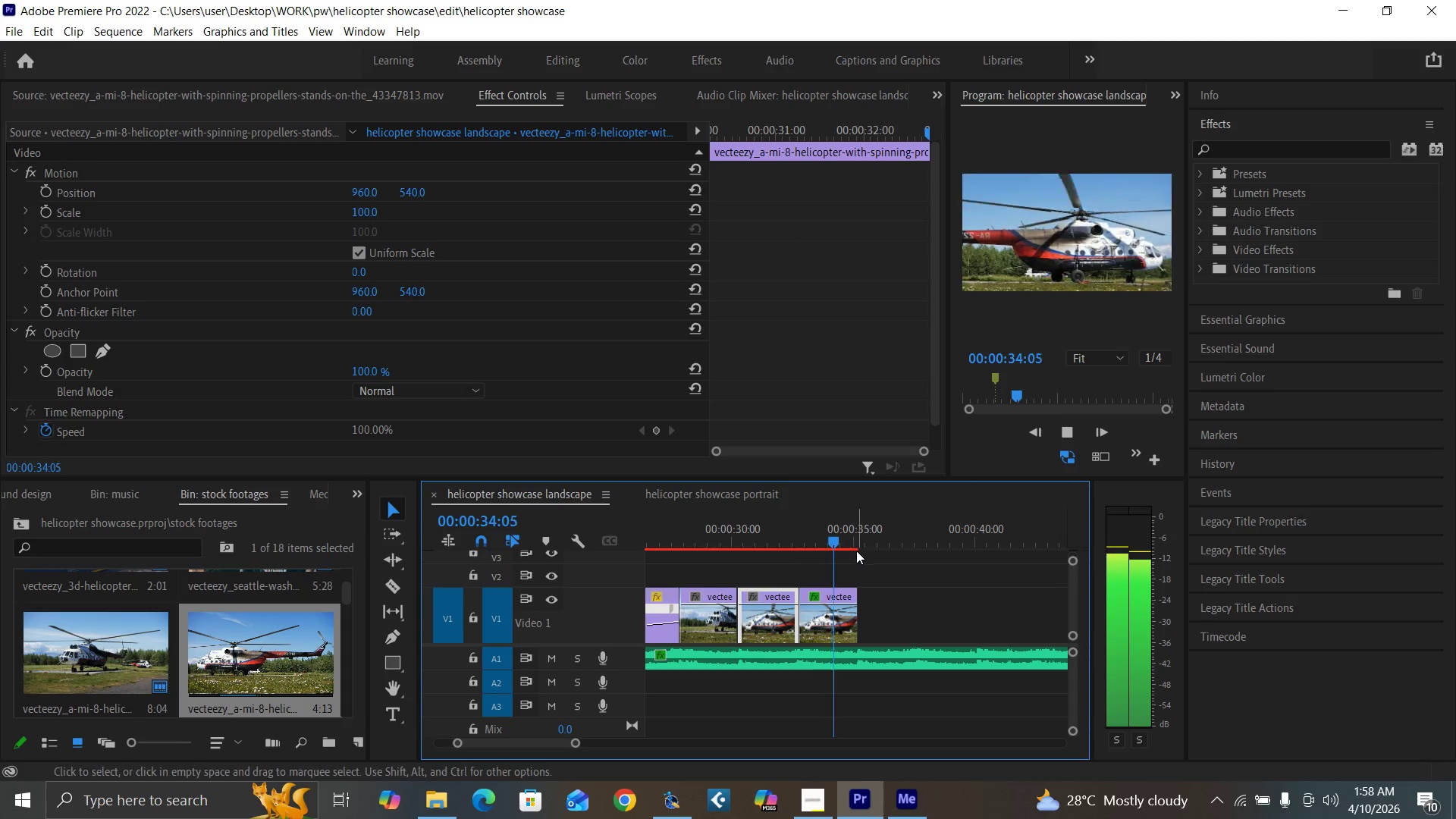 
wait(6.06)
 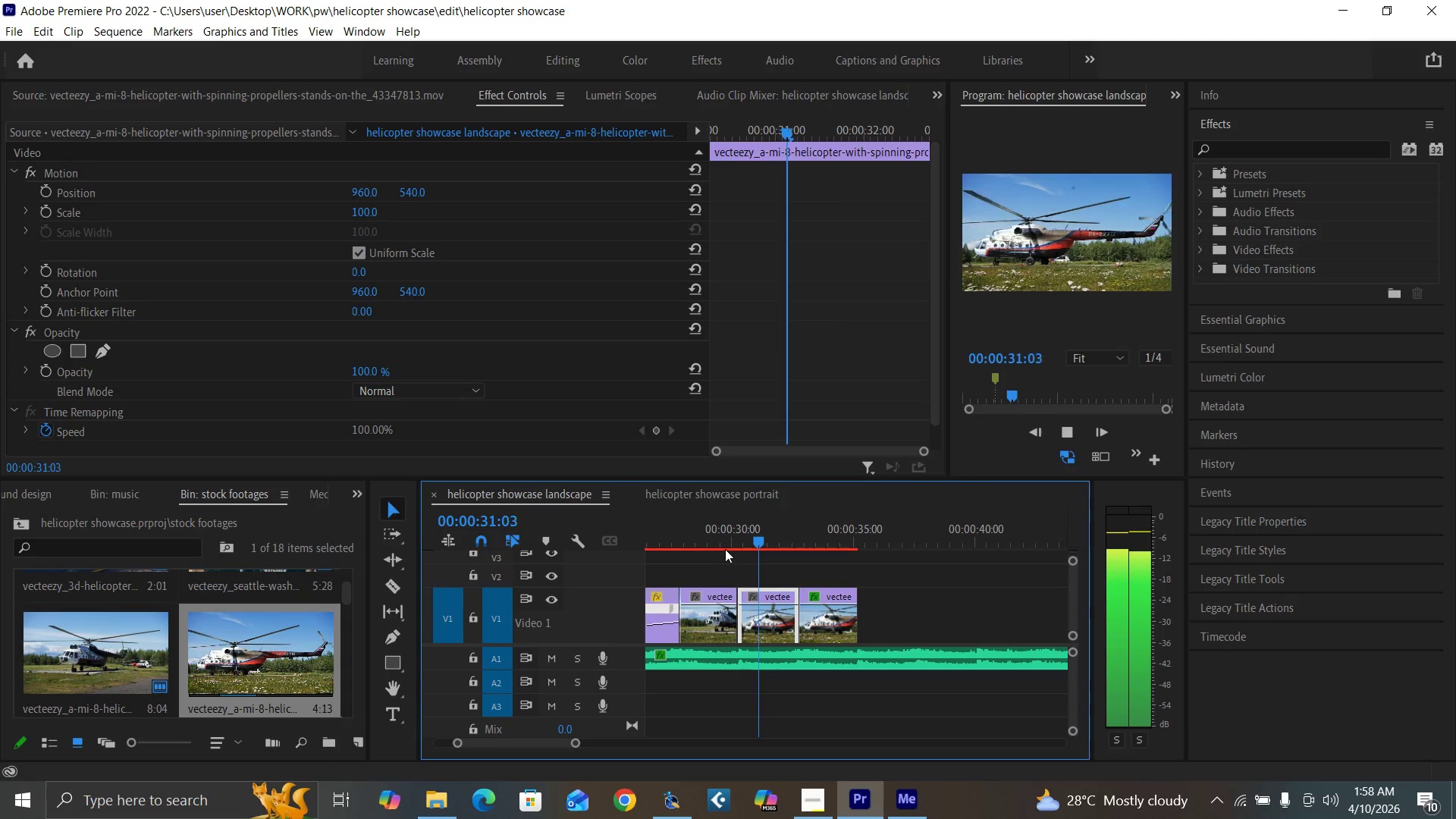 
key(Space)
 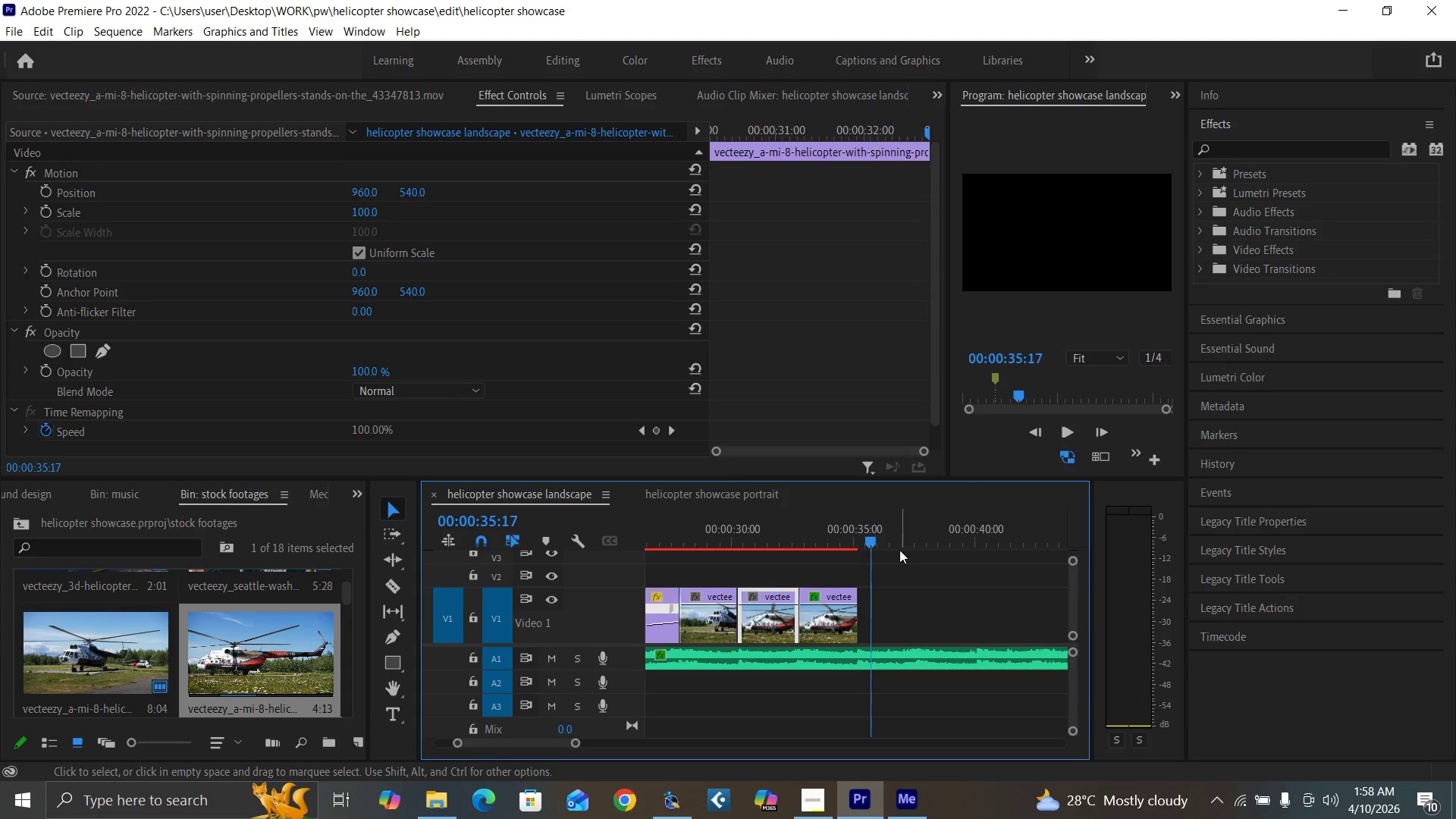 
key(Control+S)
 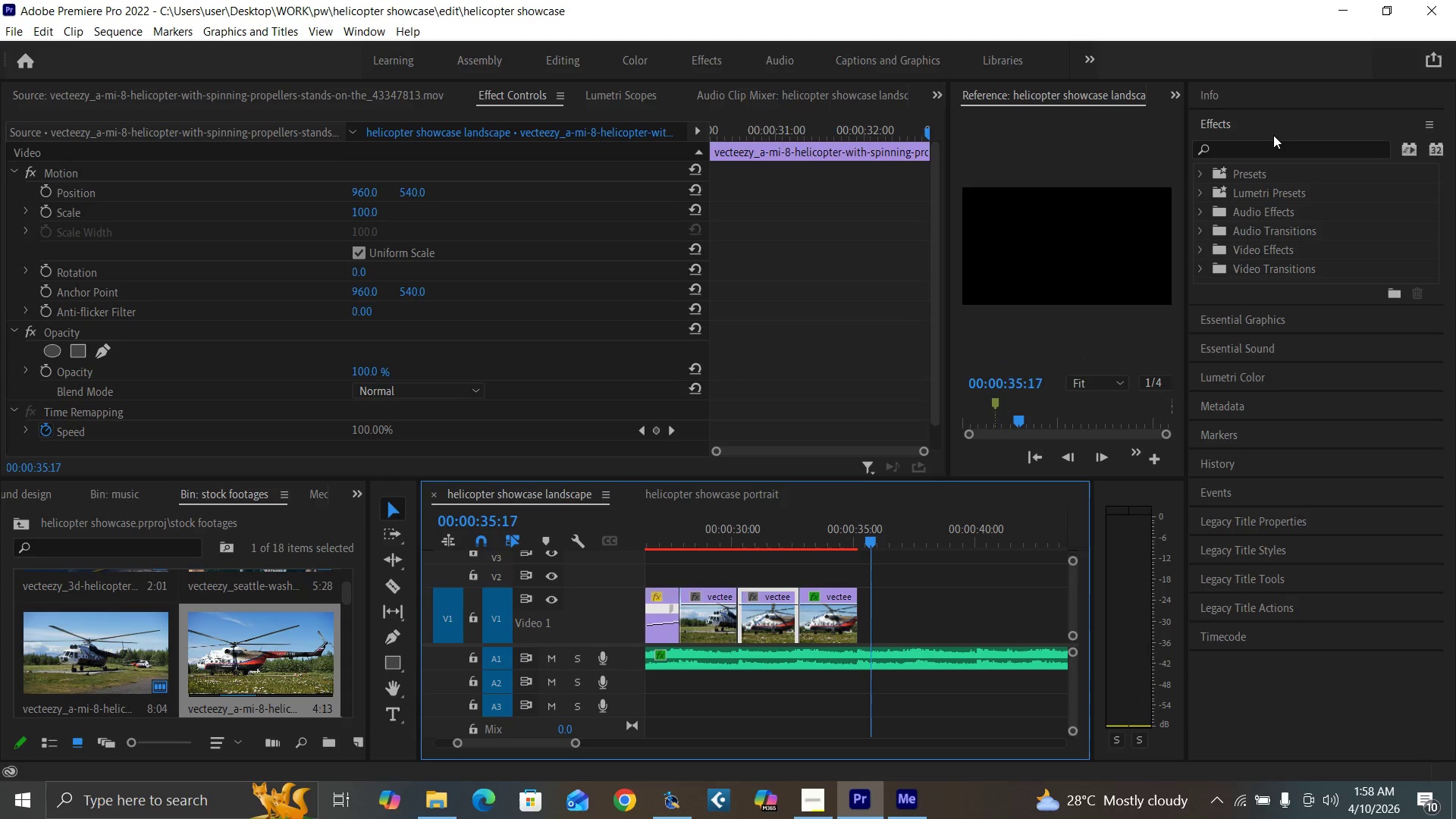 
left_click([1279, 146])
 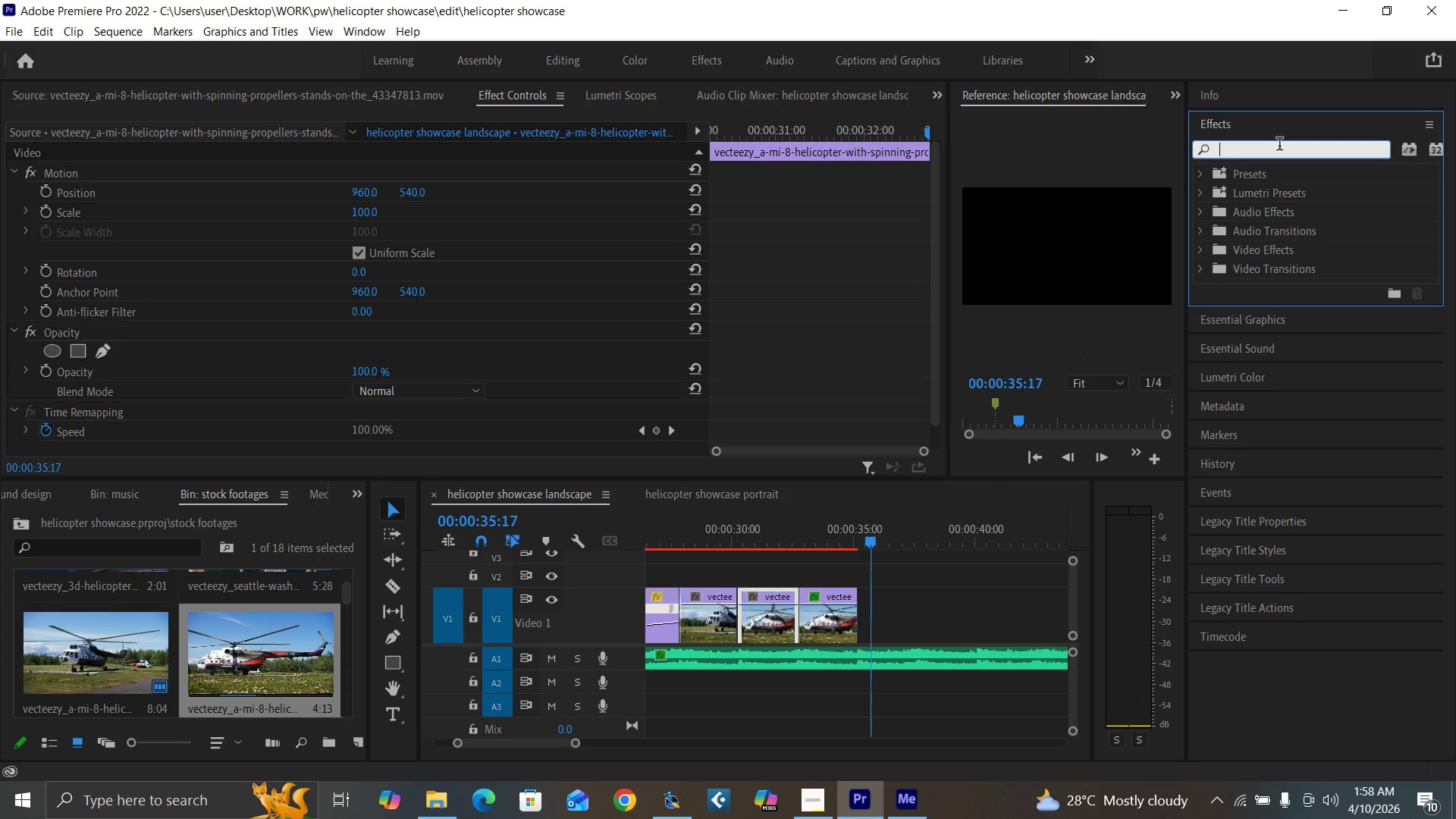 
type(warp)
 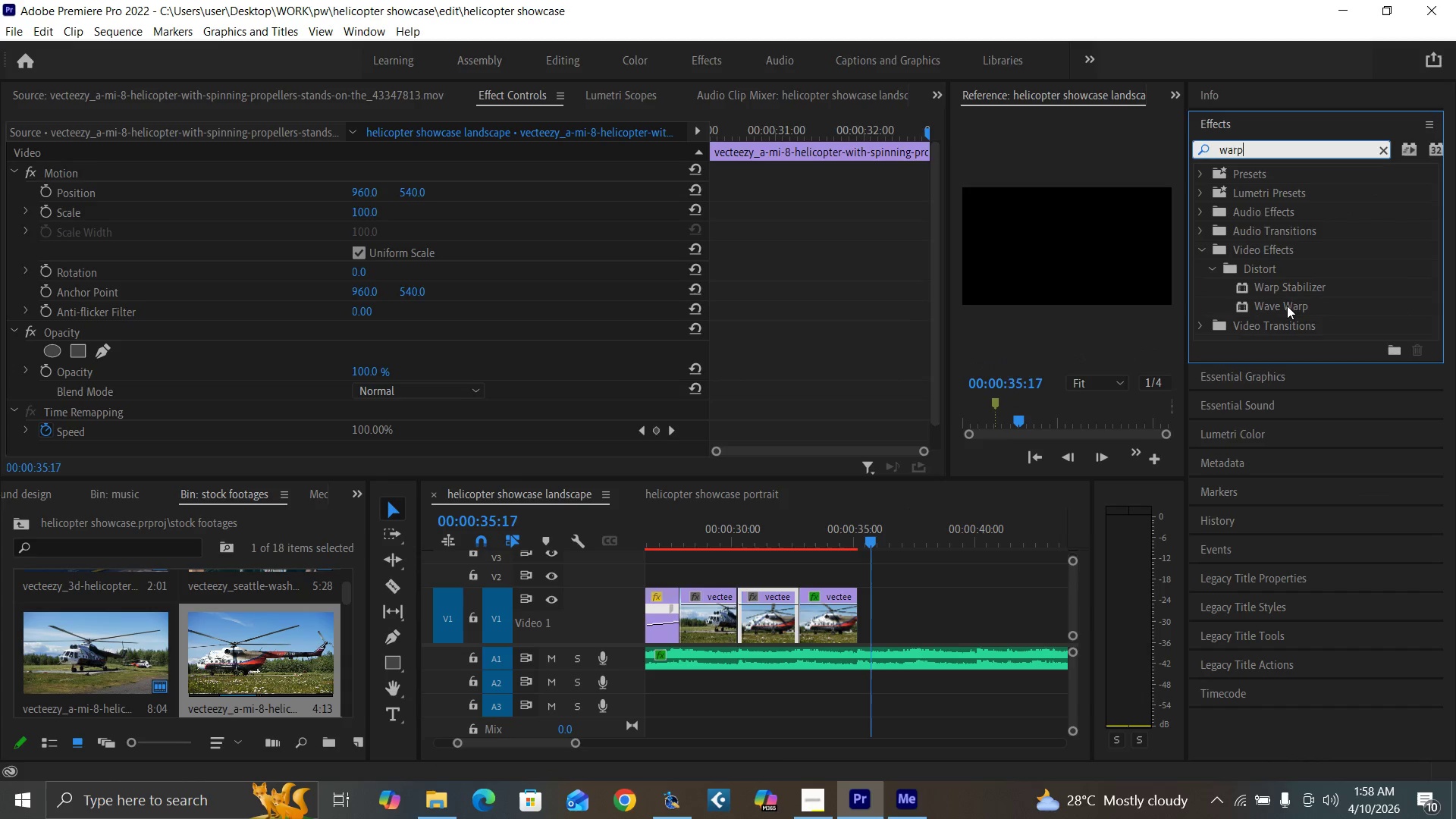 
left_click_drag(start_coordinate=[1286, 285], to_coordinate=[780, 599])
 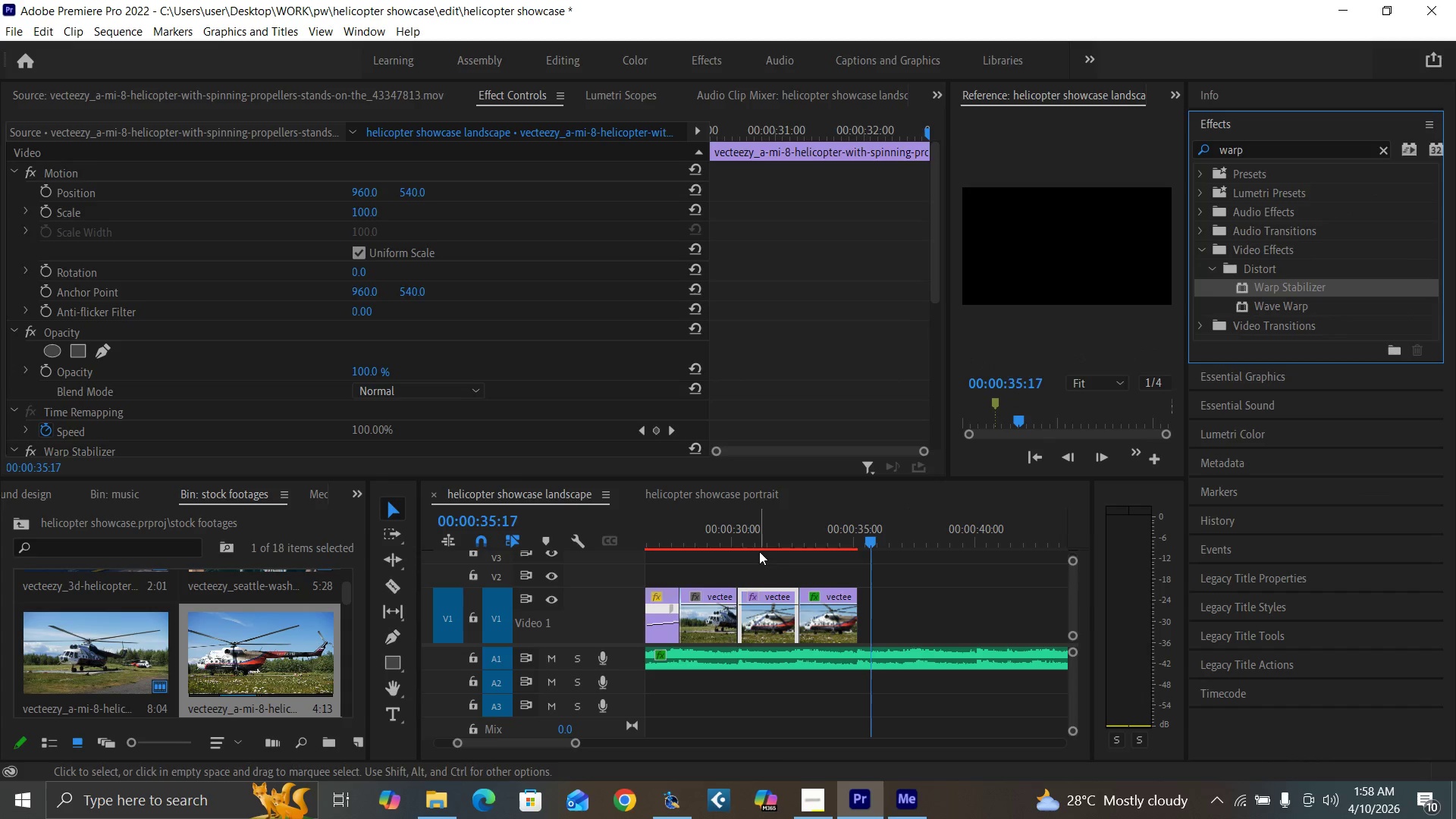 
left_click([761, 541])
 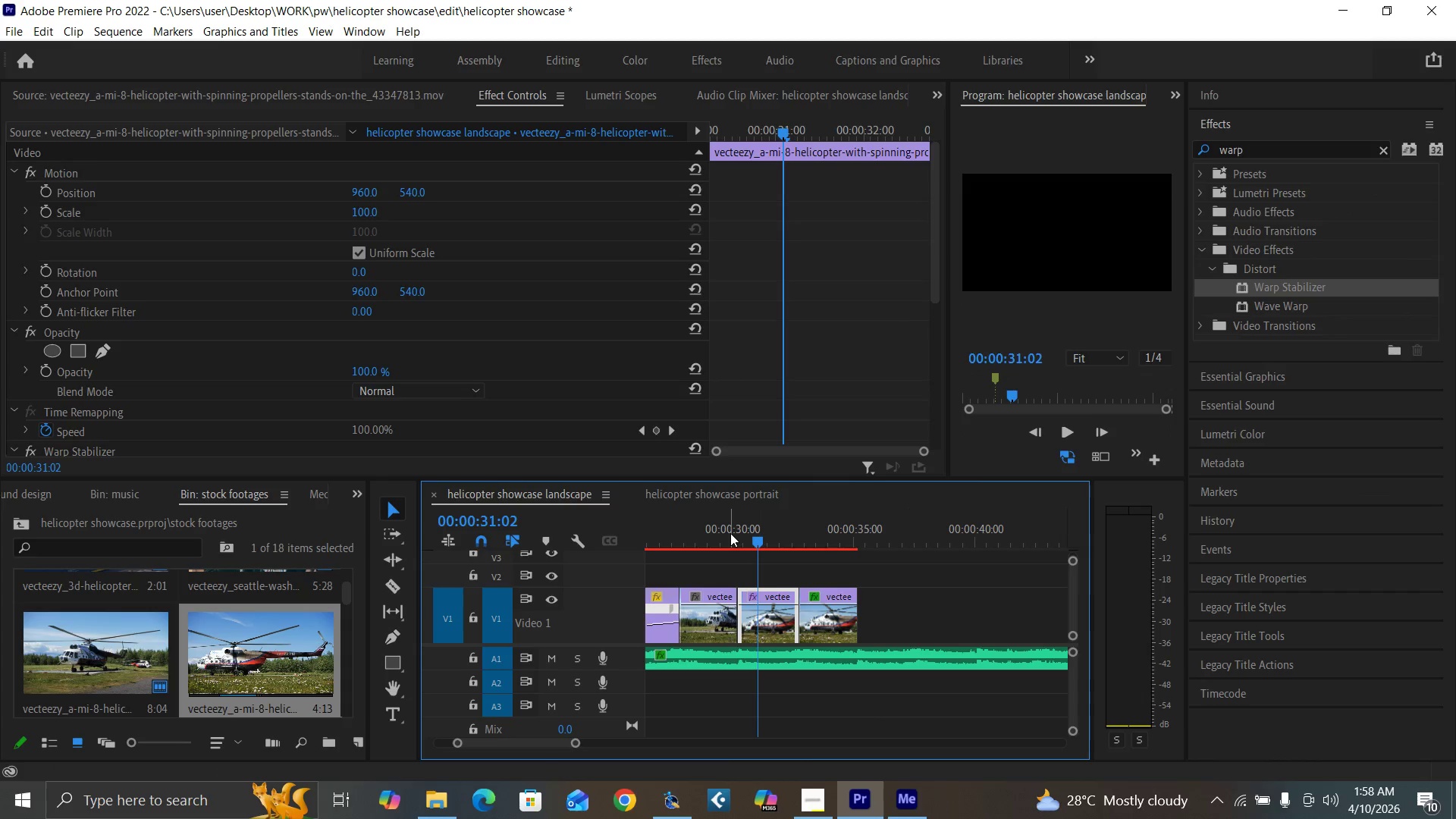 
key(Control+S)
 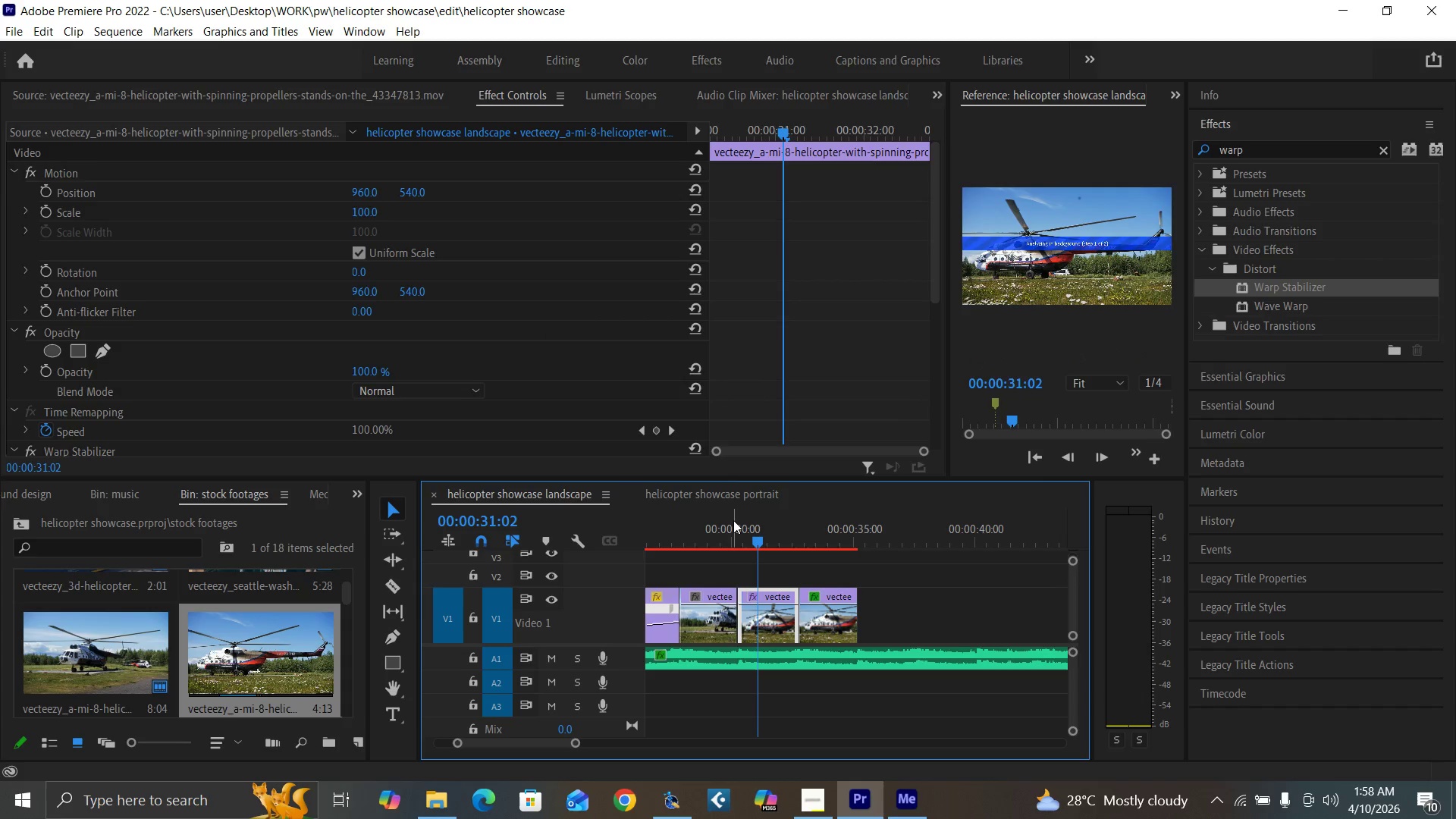 
key(Enter)
 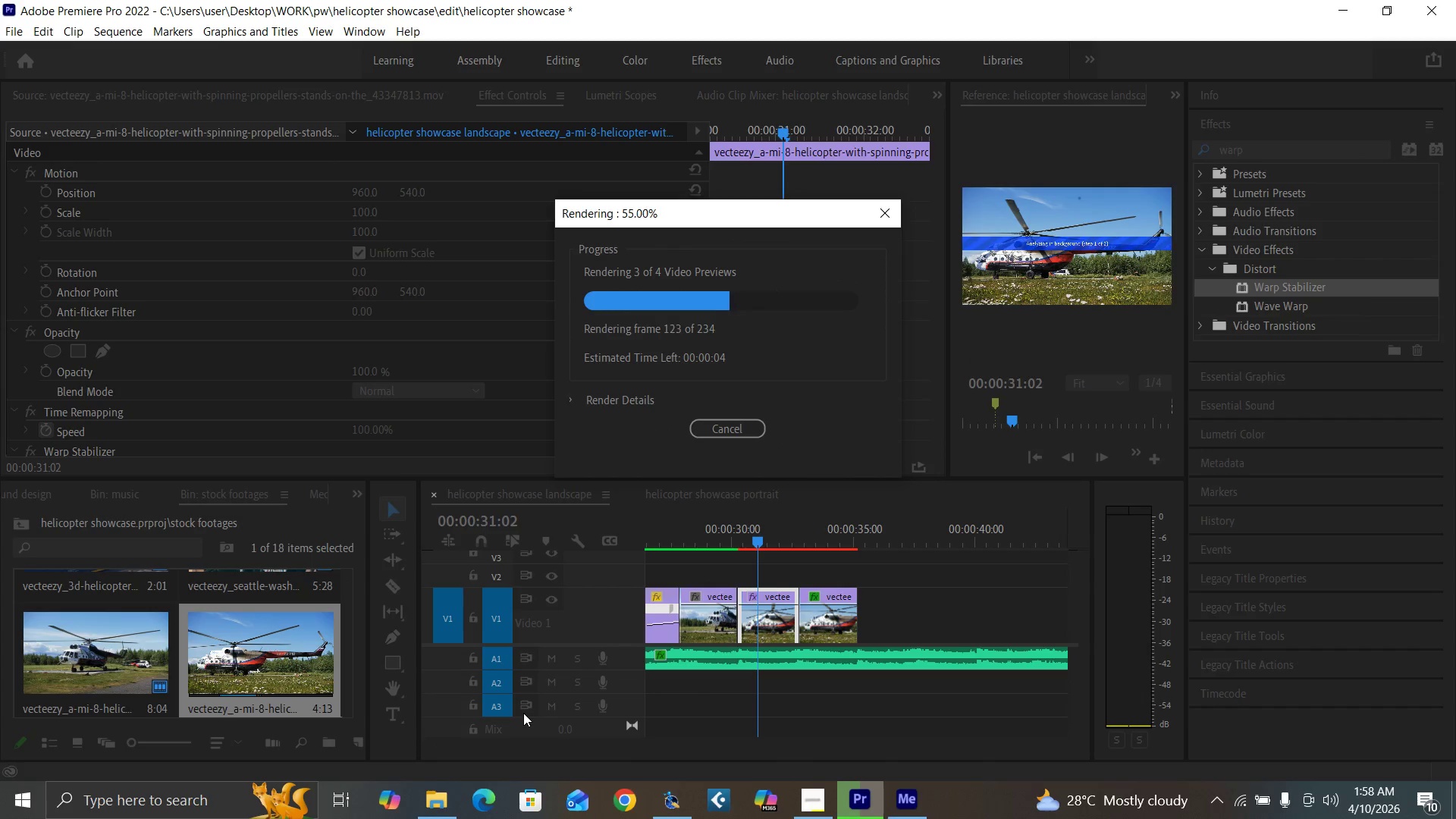 
wait(11.23)
 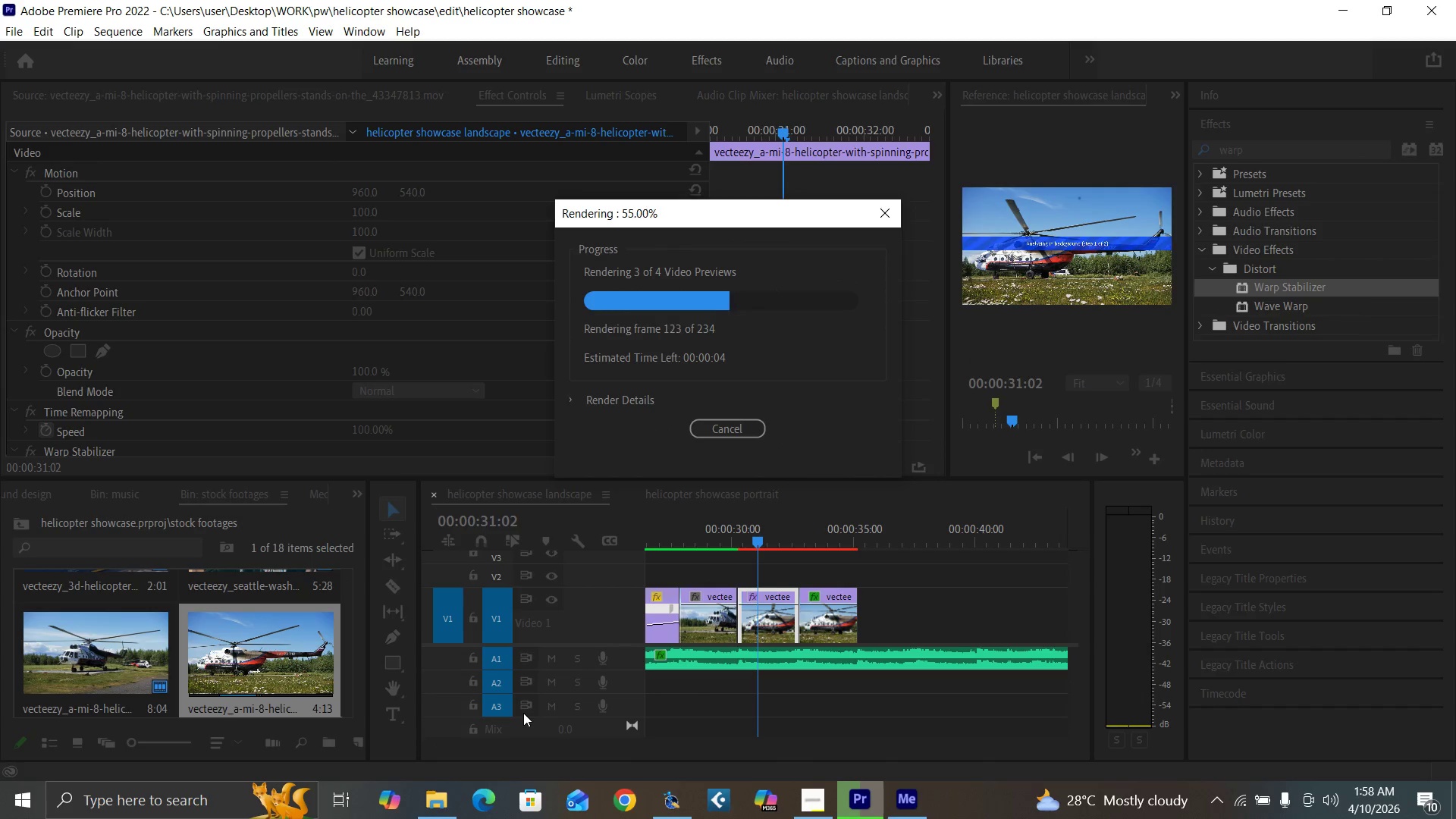 
mouse_move([804, 783])
 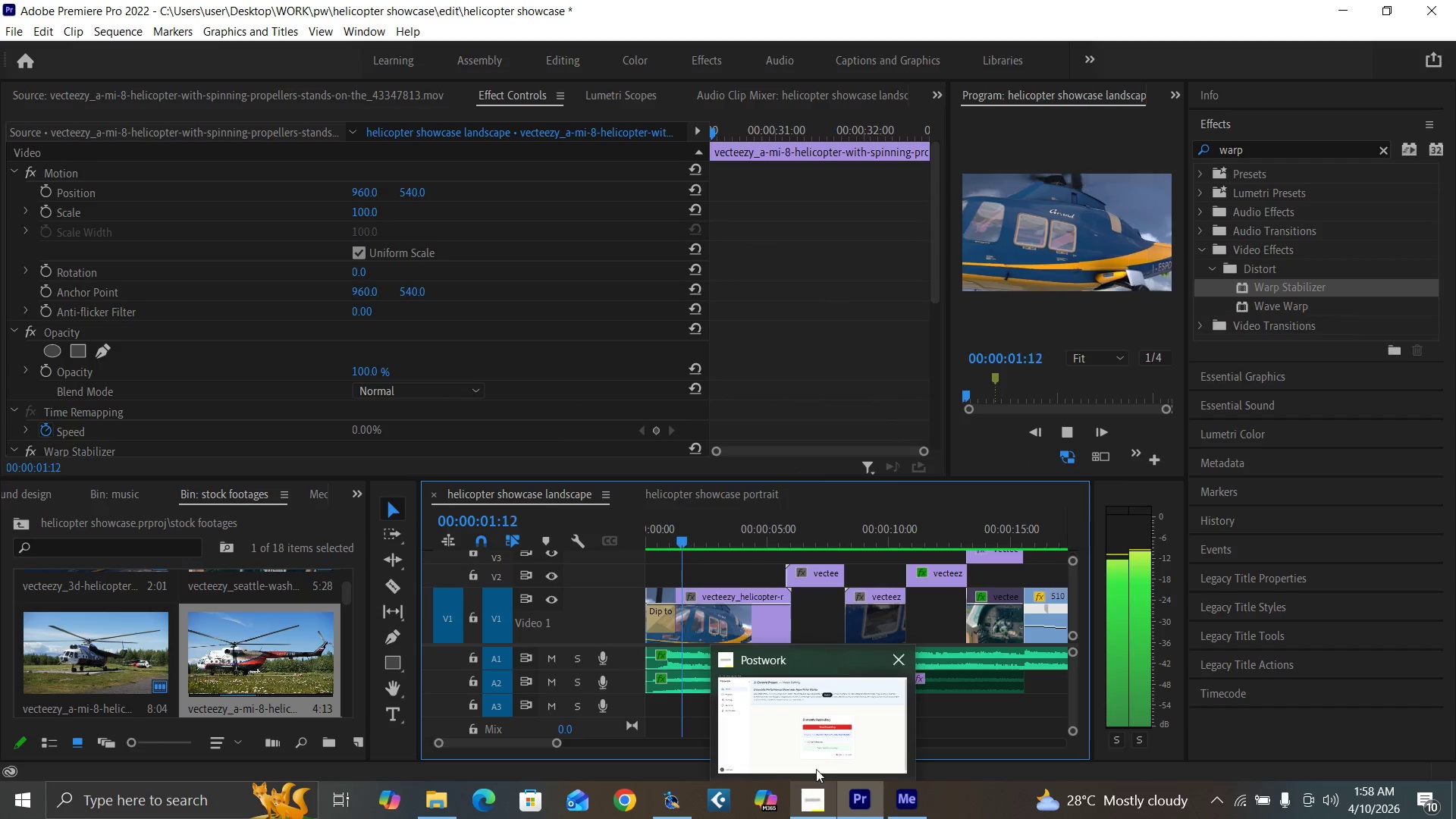 
mouse_move([834, 759])
 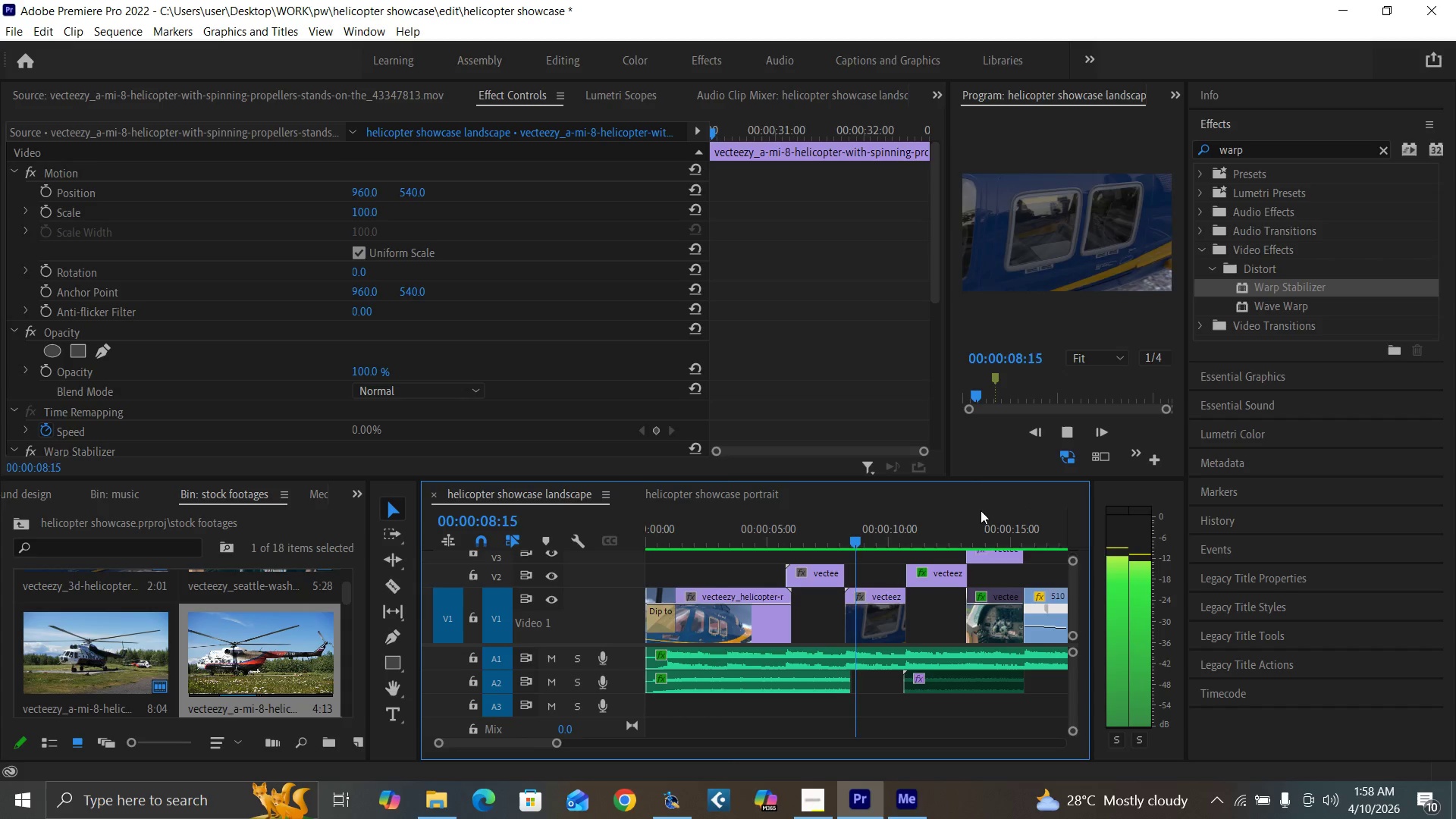 
wait(5.9)
 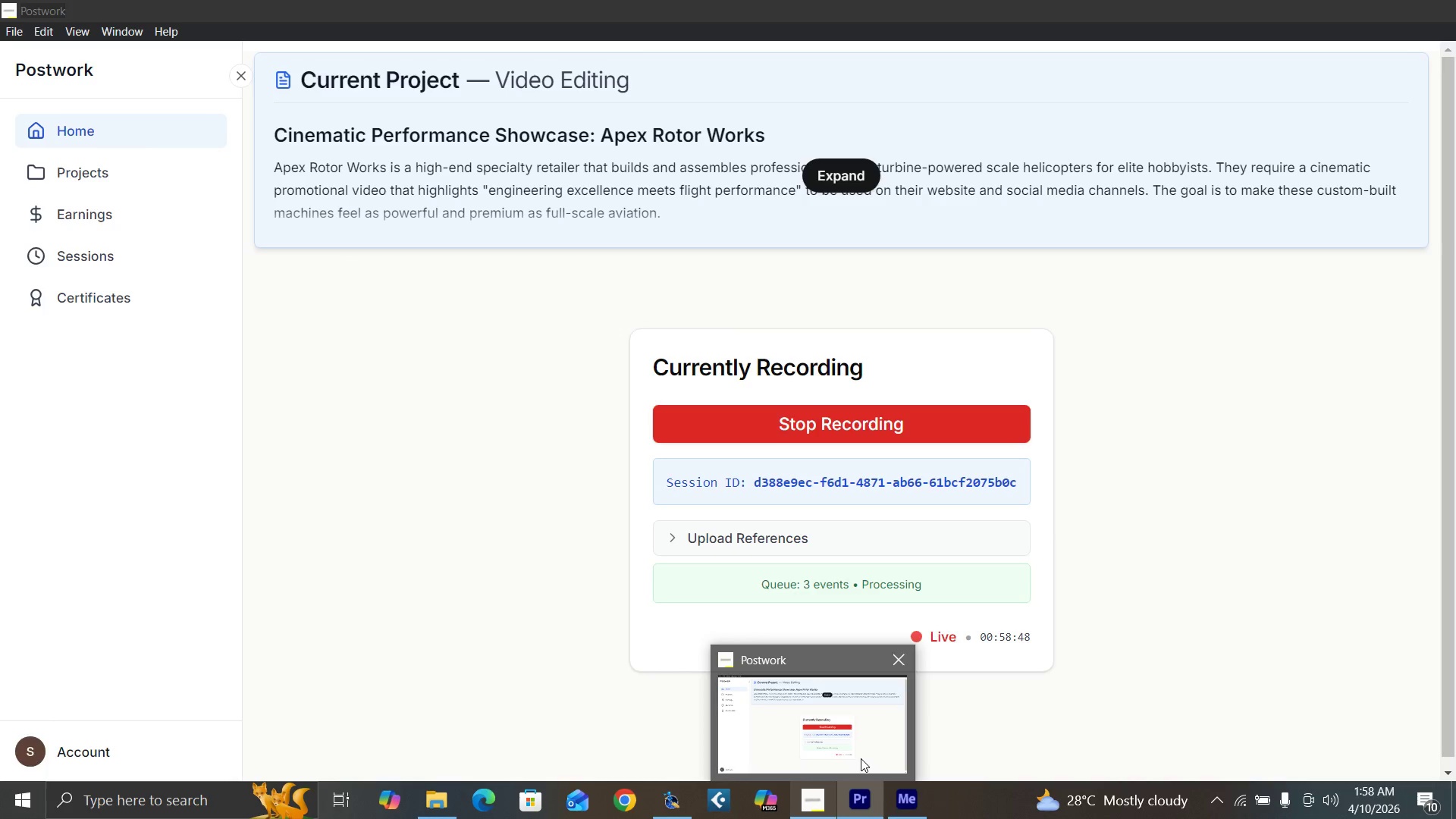 
left_click_drag(start_coordinate=[557, 742], to_coordinate=[585, 752])
 